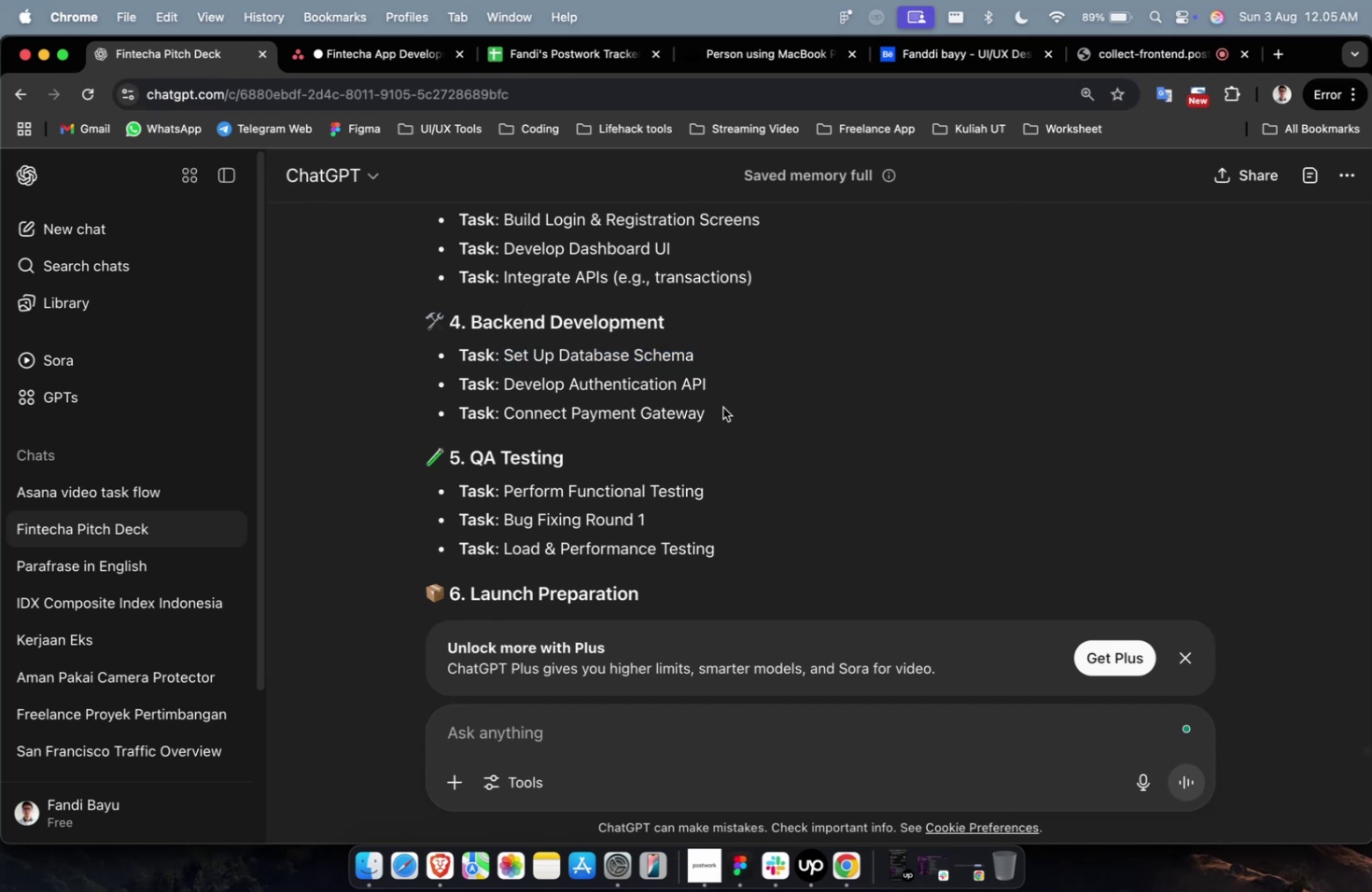 
left_click_drag(start_coordinate=[722, 397], to_coordinate=[670, 393])
 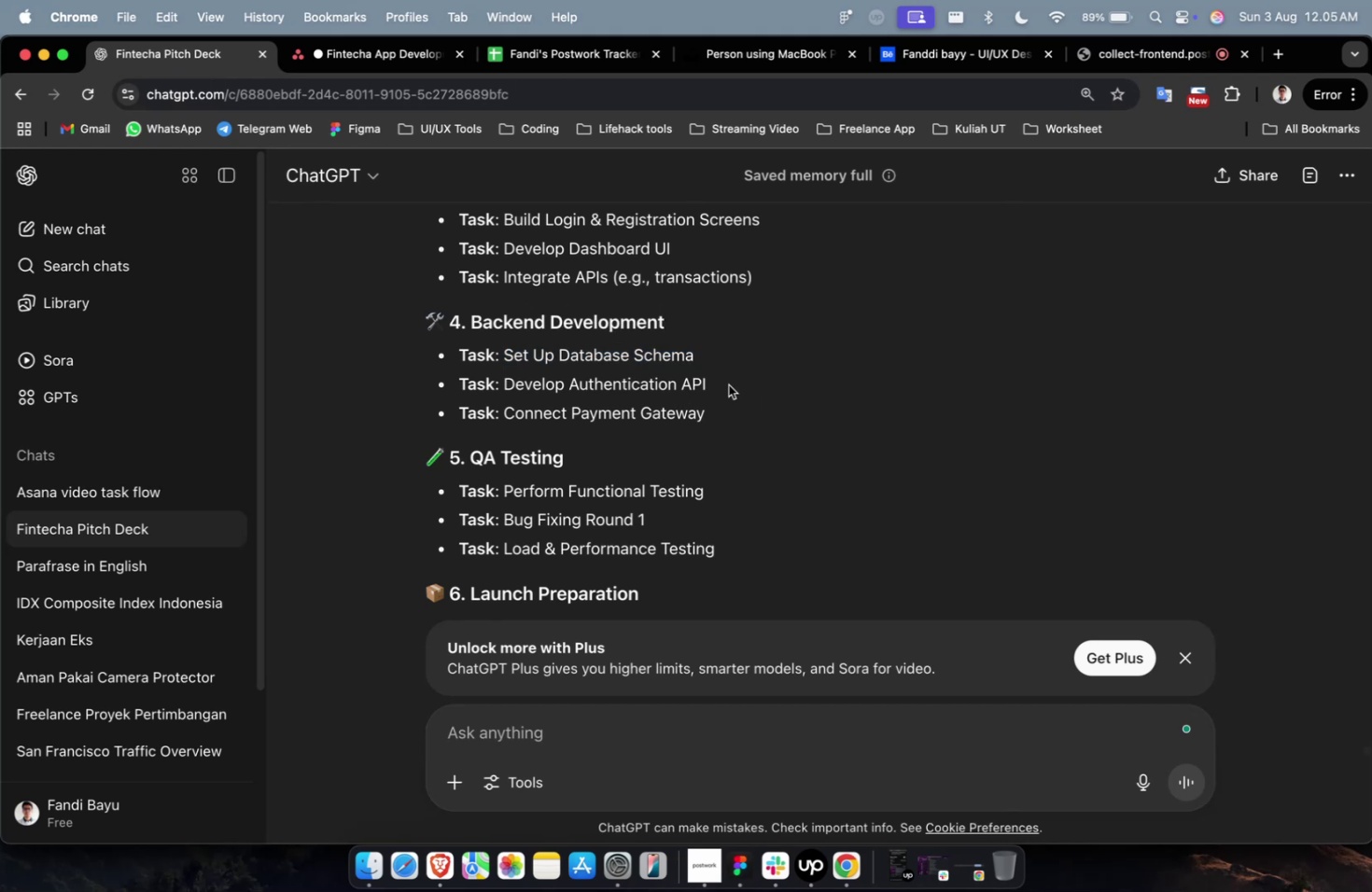 
left_click_drag(start_coordinate=[716, 381], to_coordinate=[500, 377])
 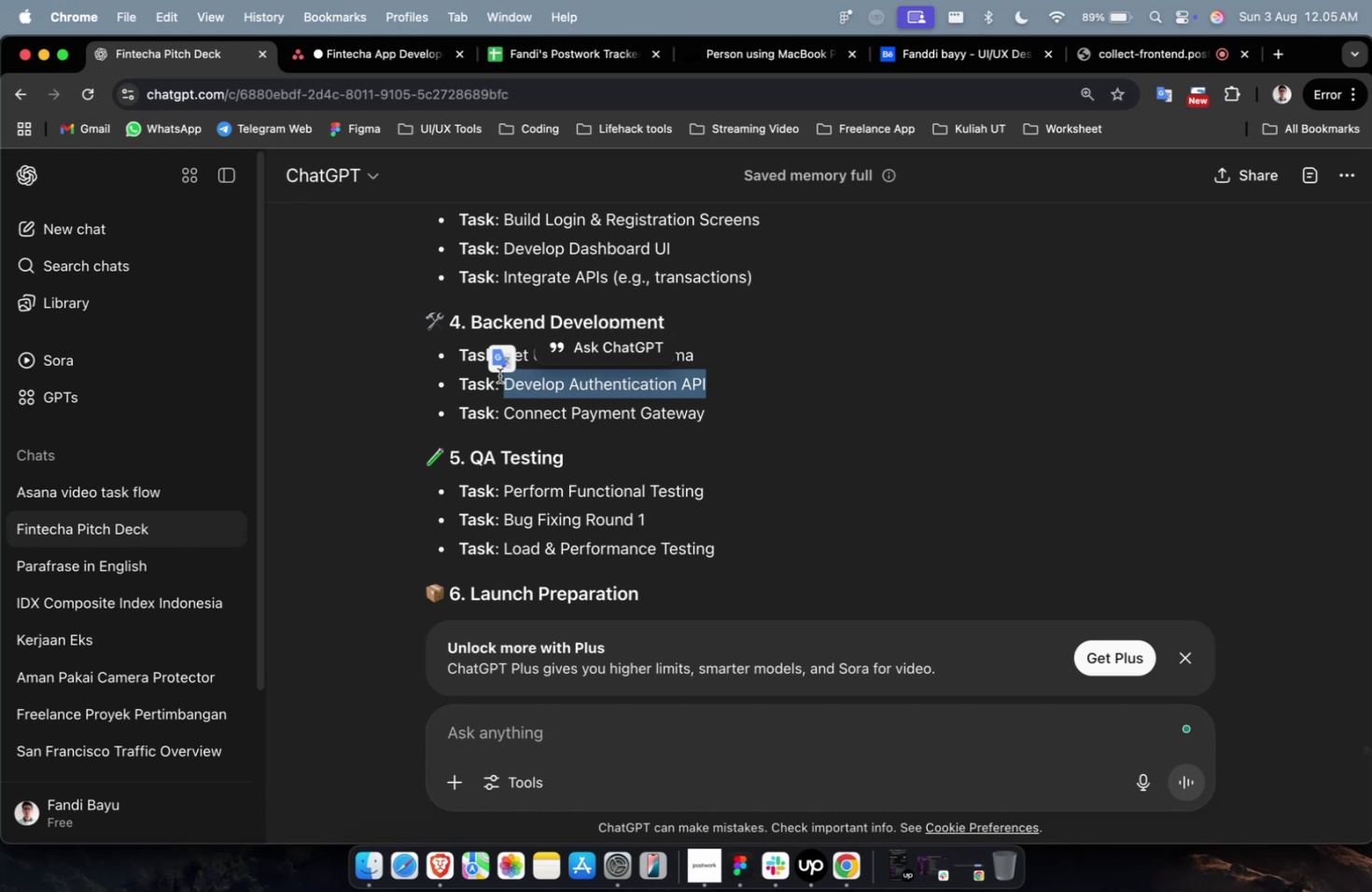 
key(Meta+C)
 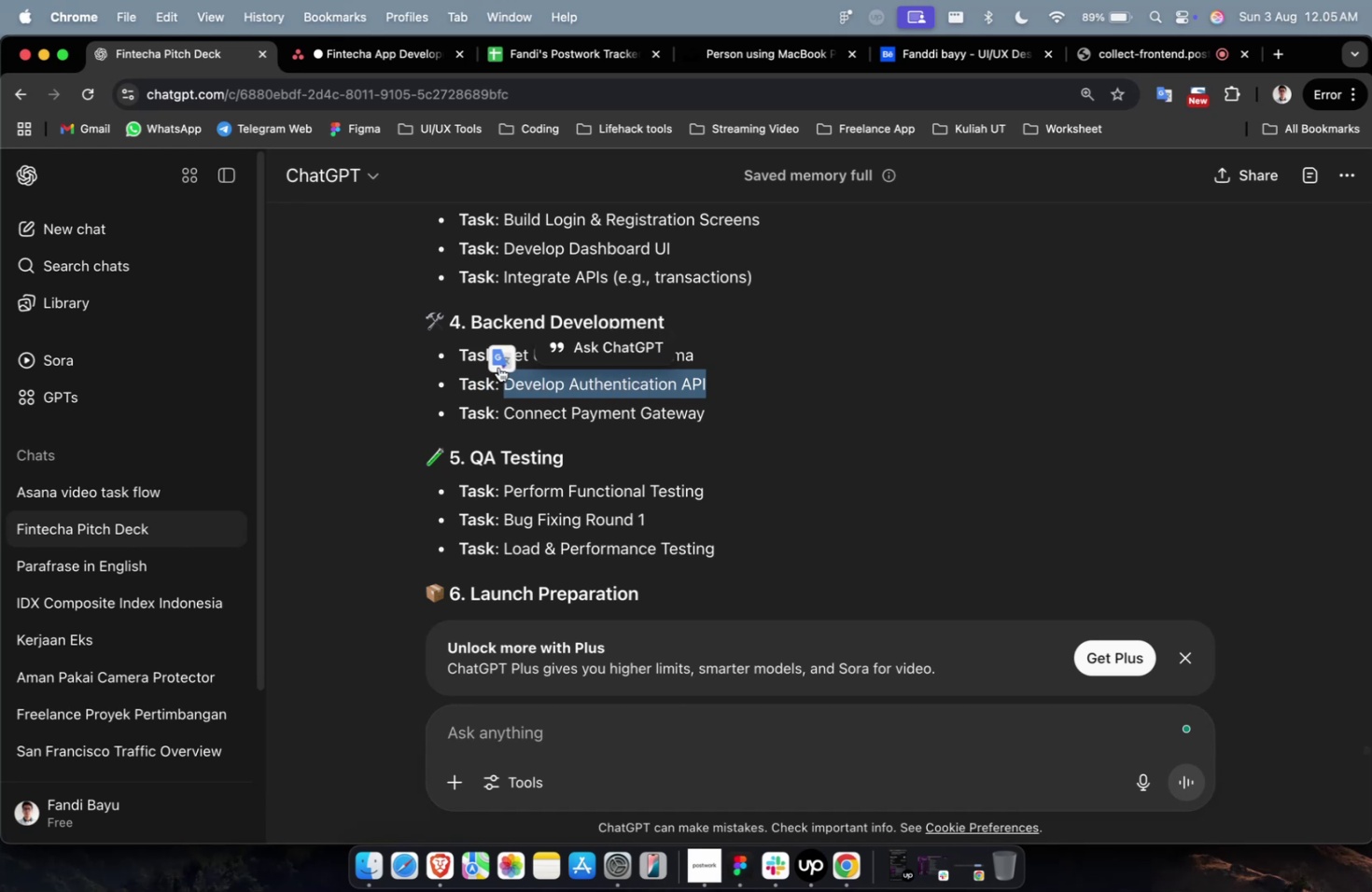 
key(Meta+C)
 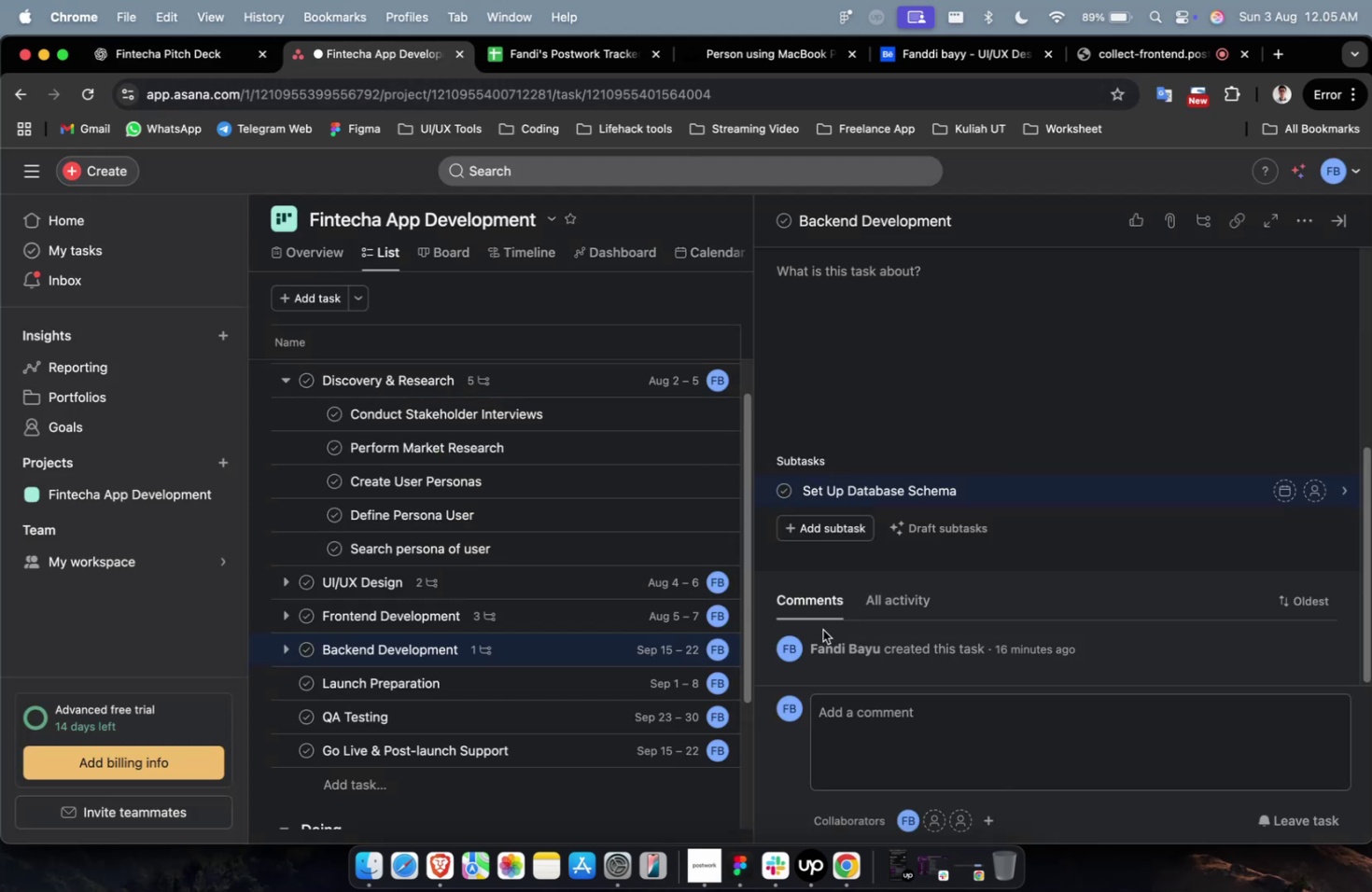 
left_click([850, 534])
 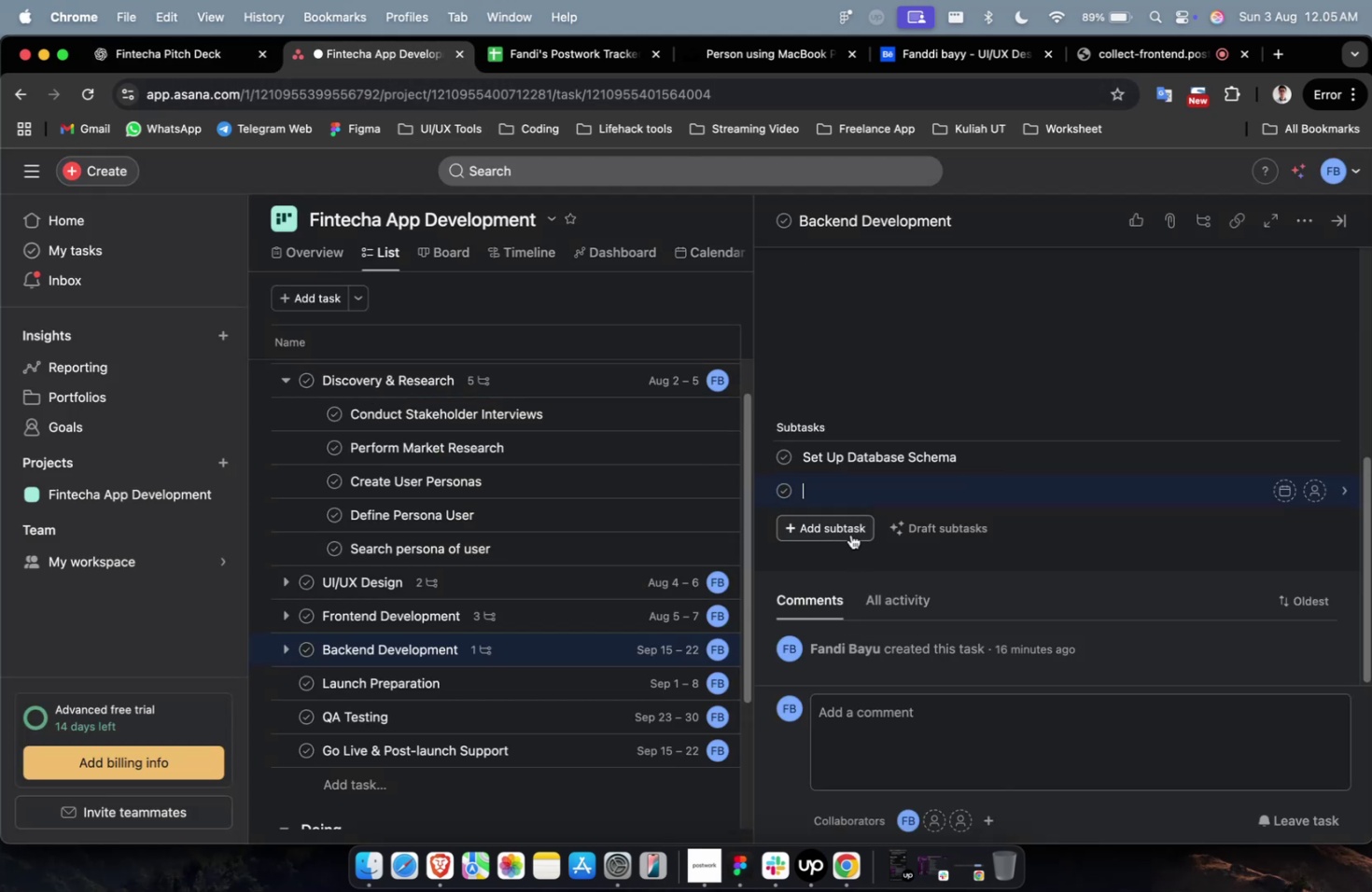 
key(Meta+CommandLeft)
 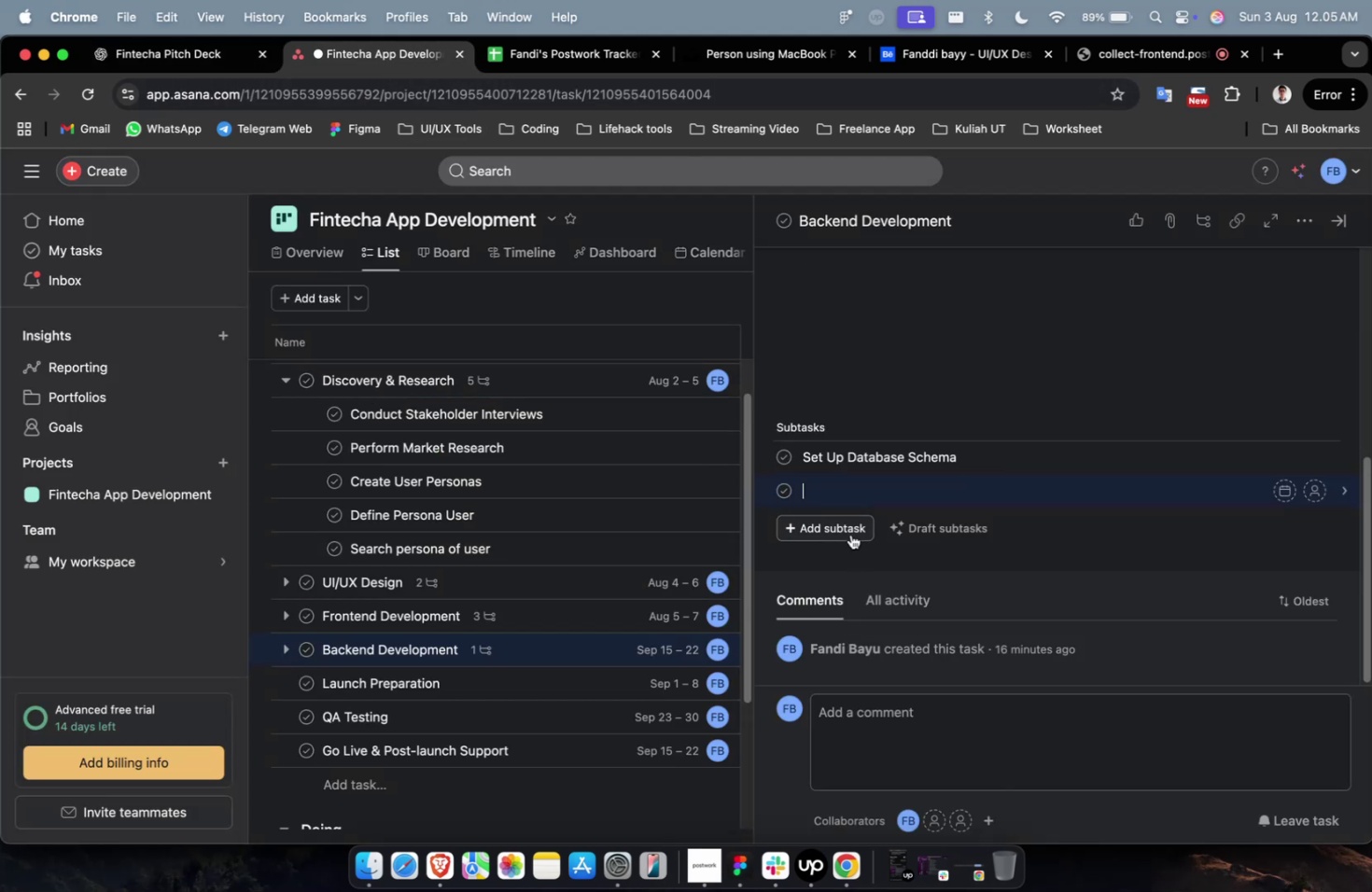 
key(Meta+V)
 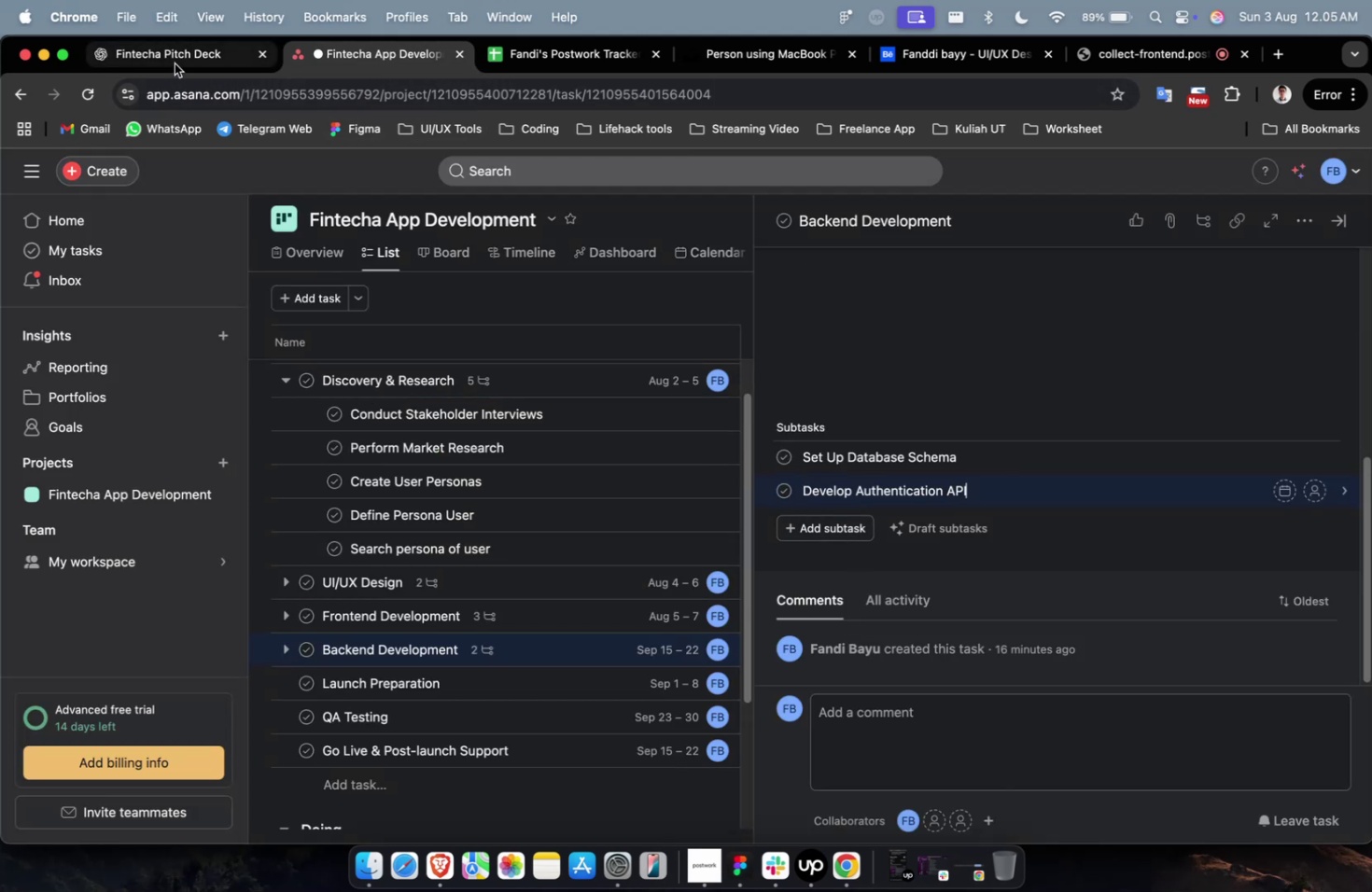 
left_click([175, 63])
 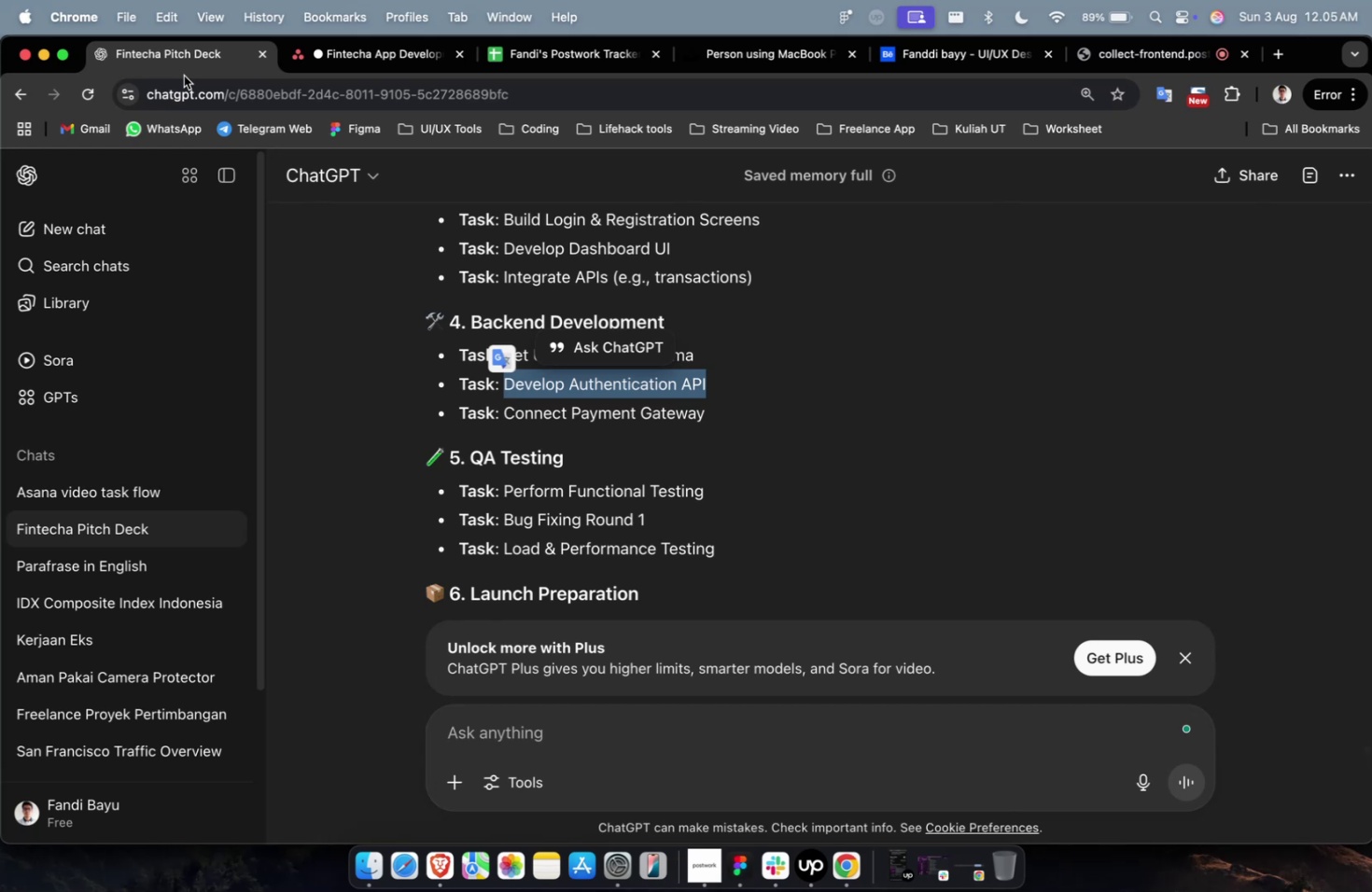 
wait(5.79)
 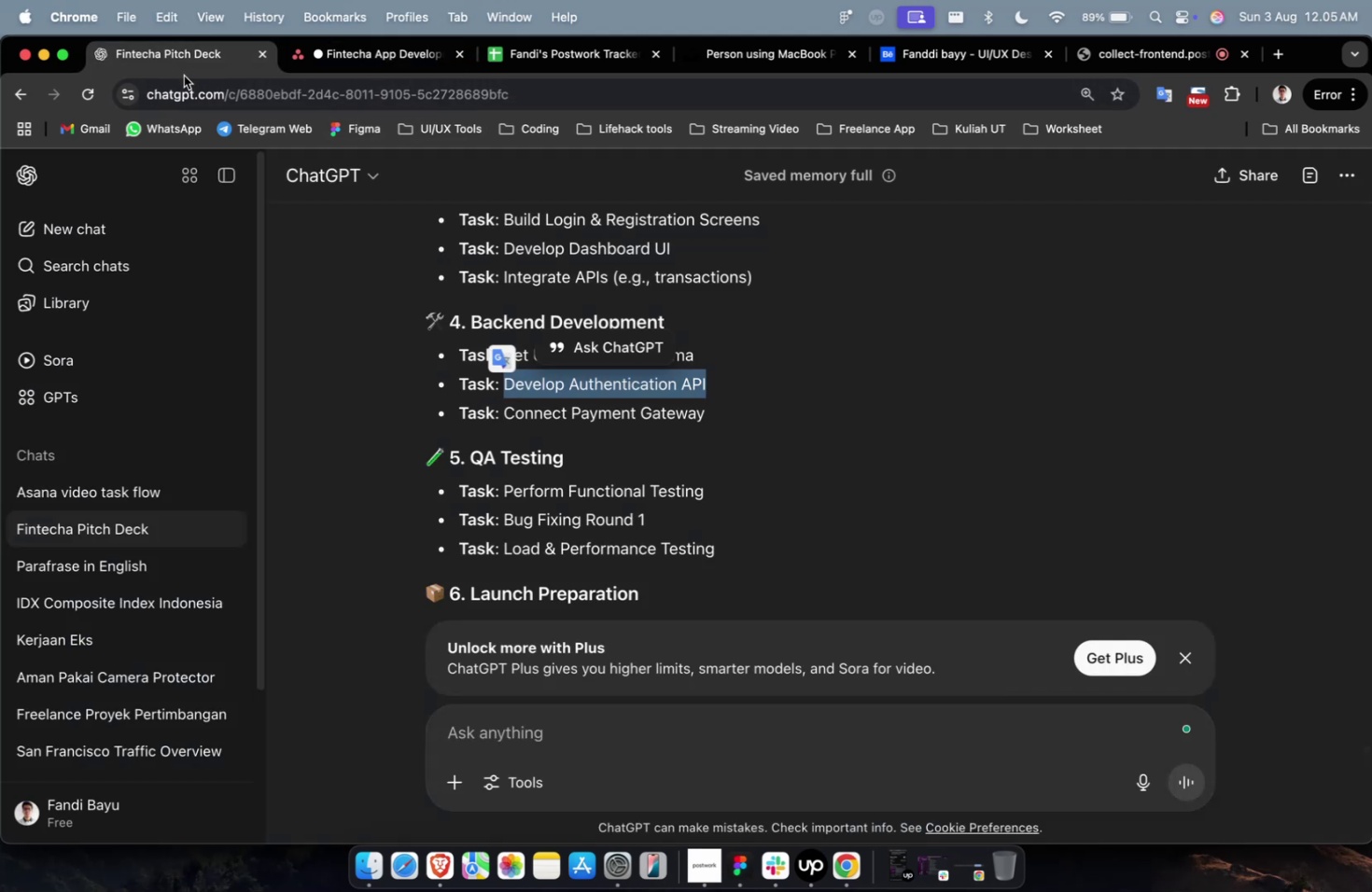 
left_click([682, 411])
 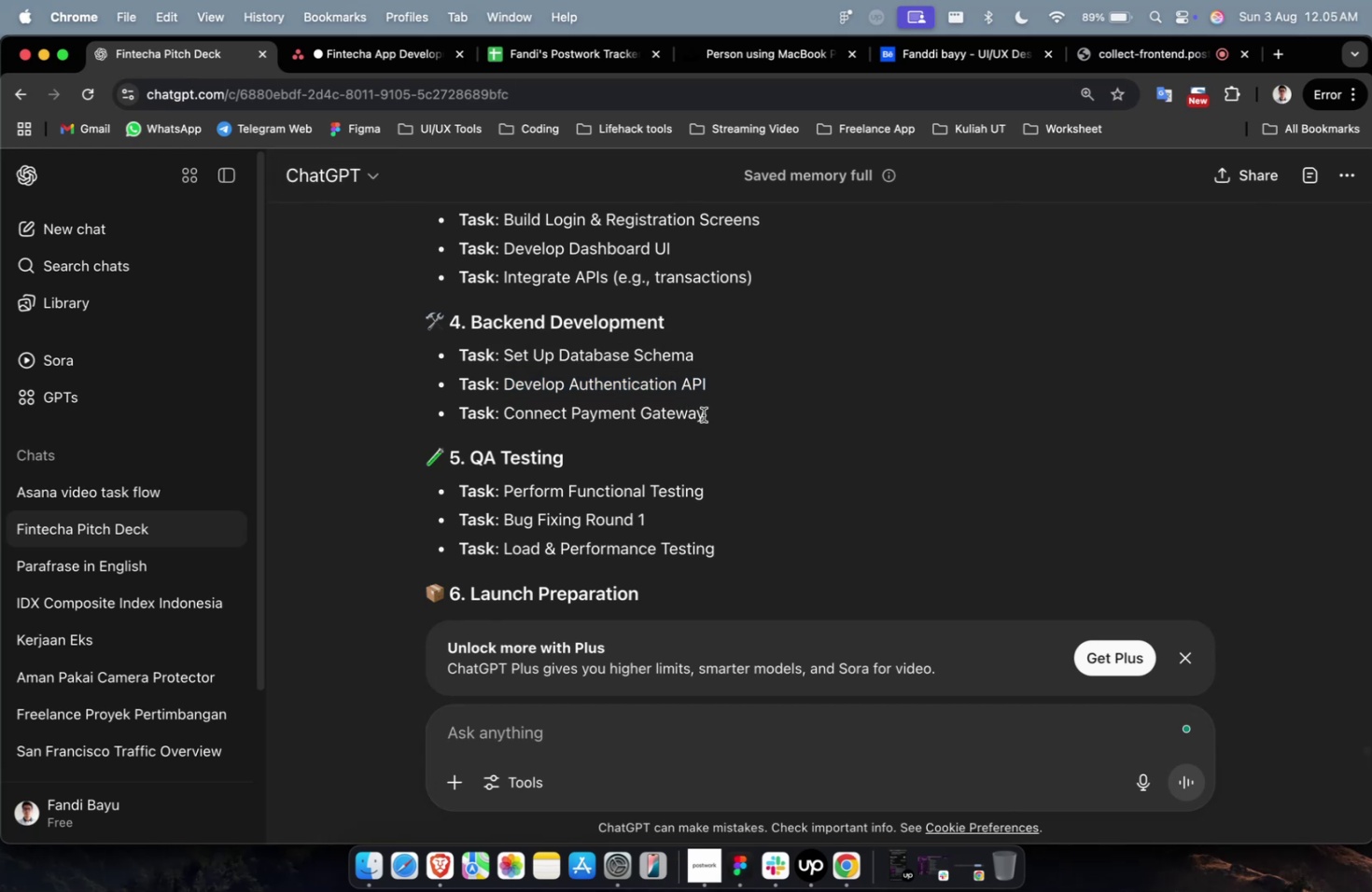 
left_click_drag(start_coordinate=[703, 414], to_coordinate=[505, 419])
 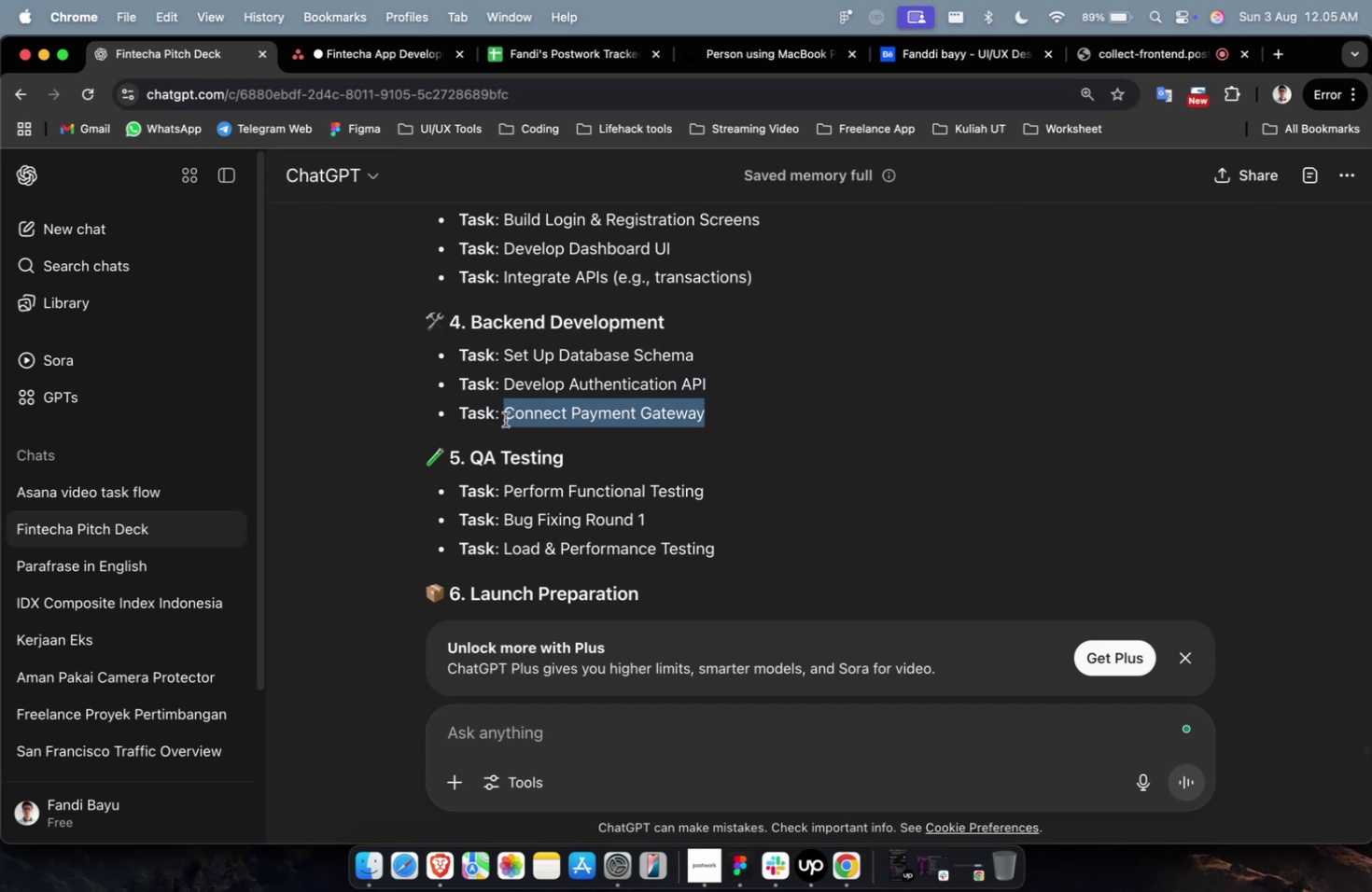 
key(Meta+C)
 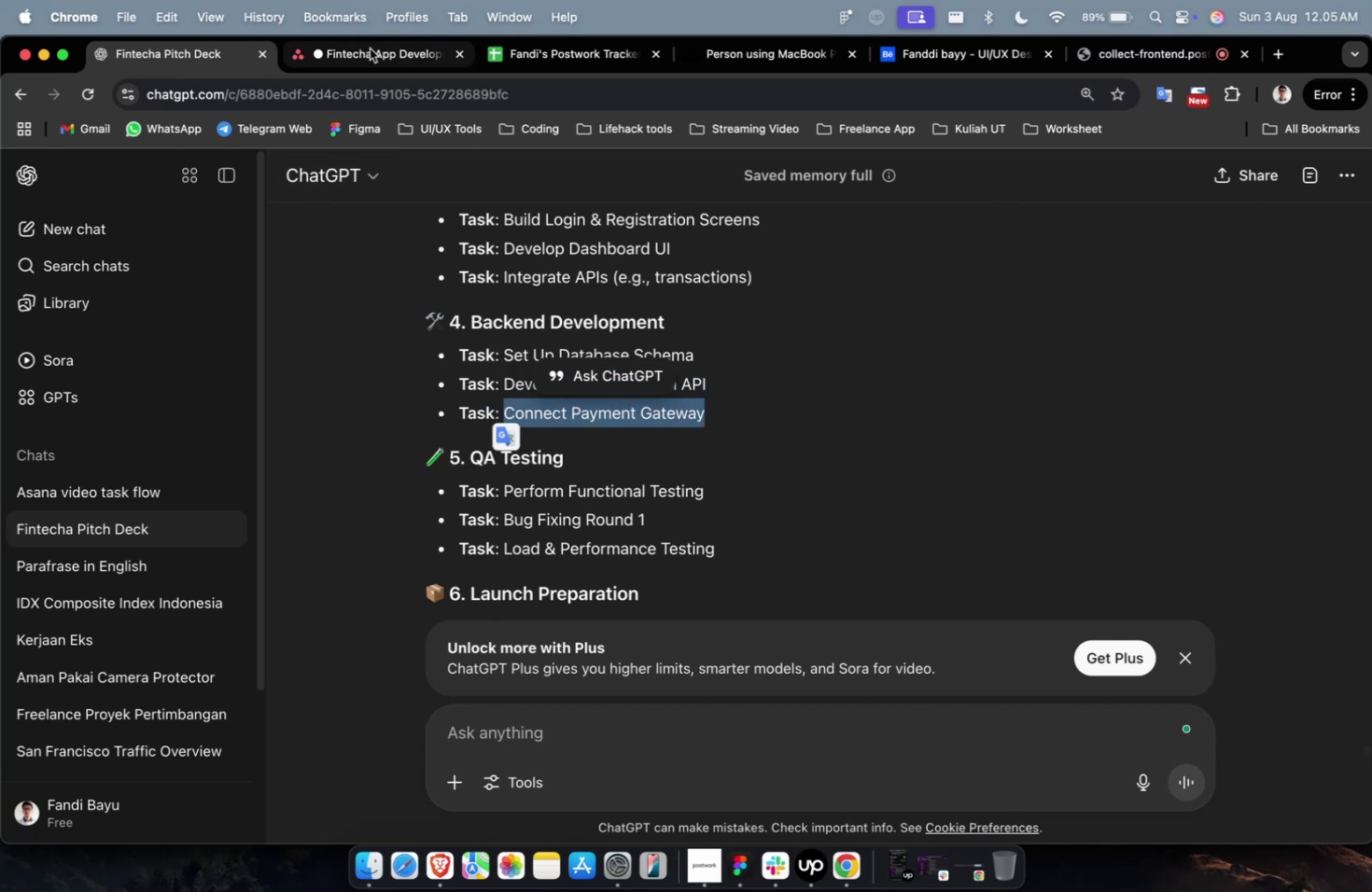 
left_click([370, 54])
 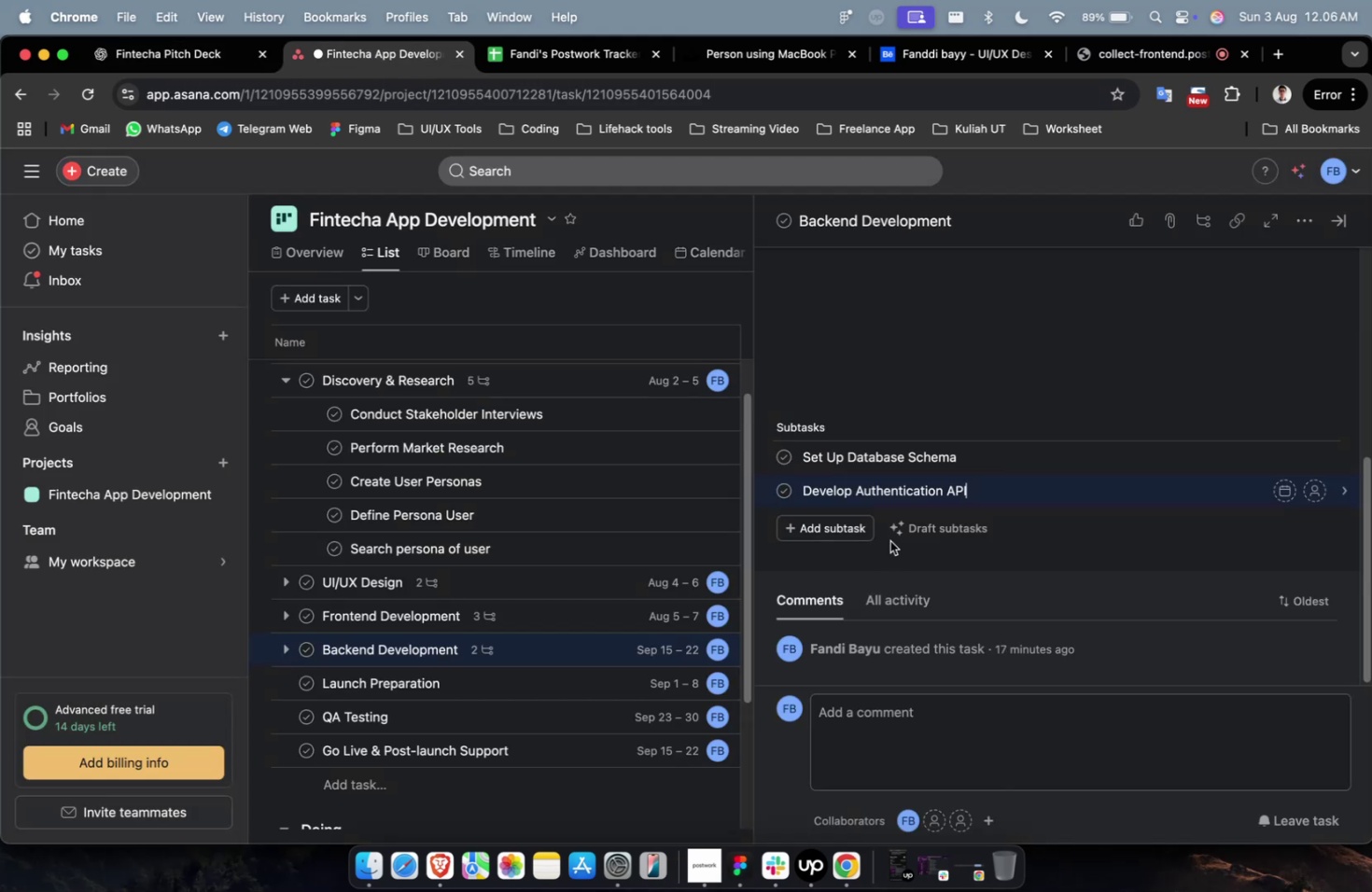 
left_click([870, 535])
 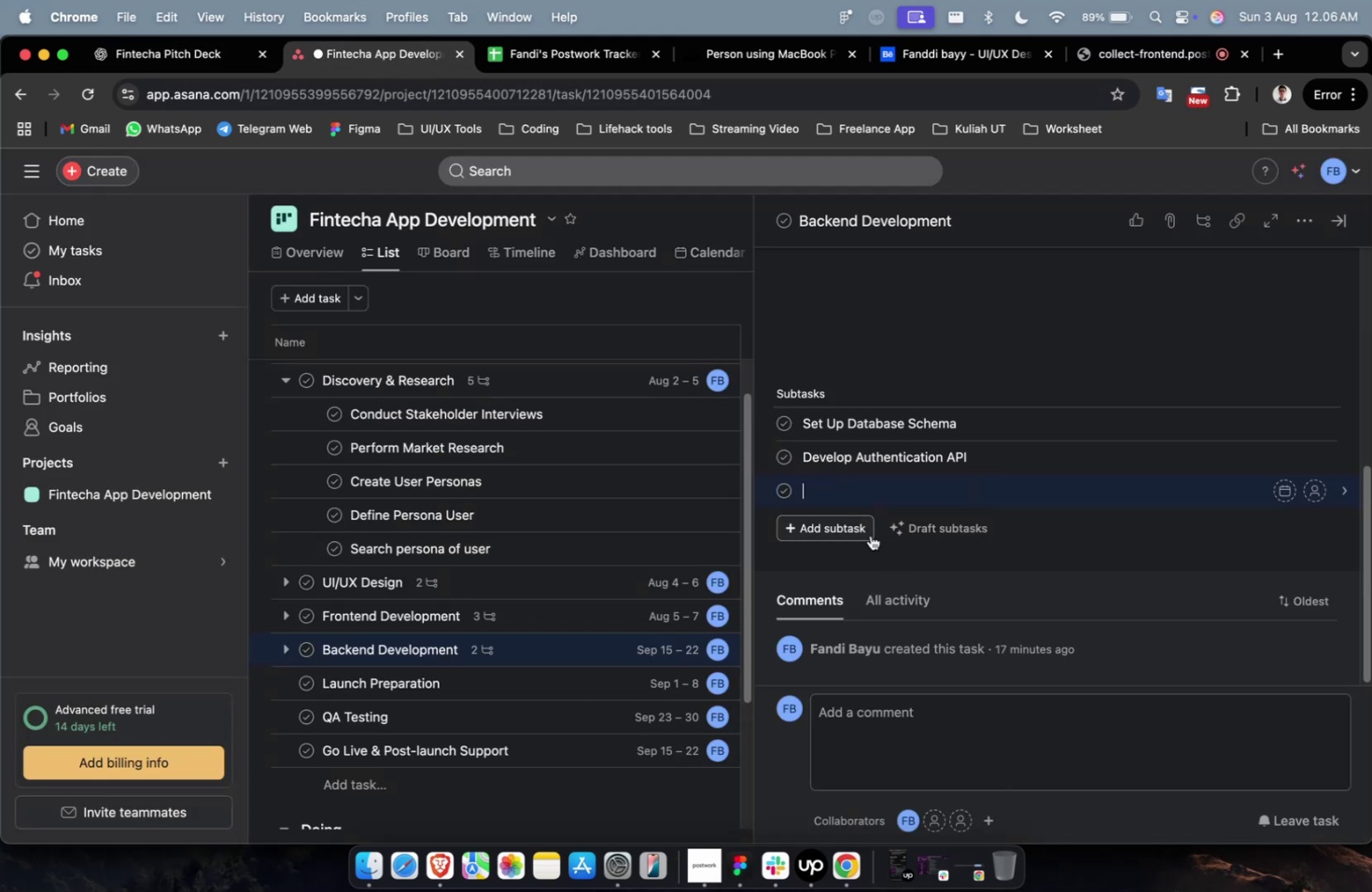 
key(Meta+V)
 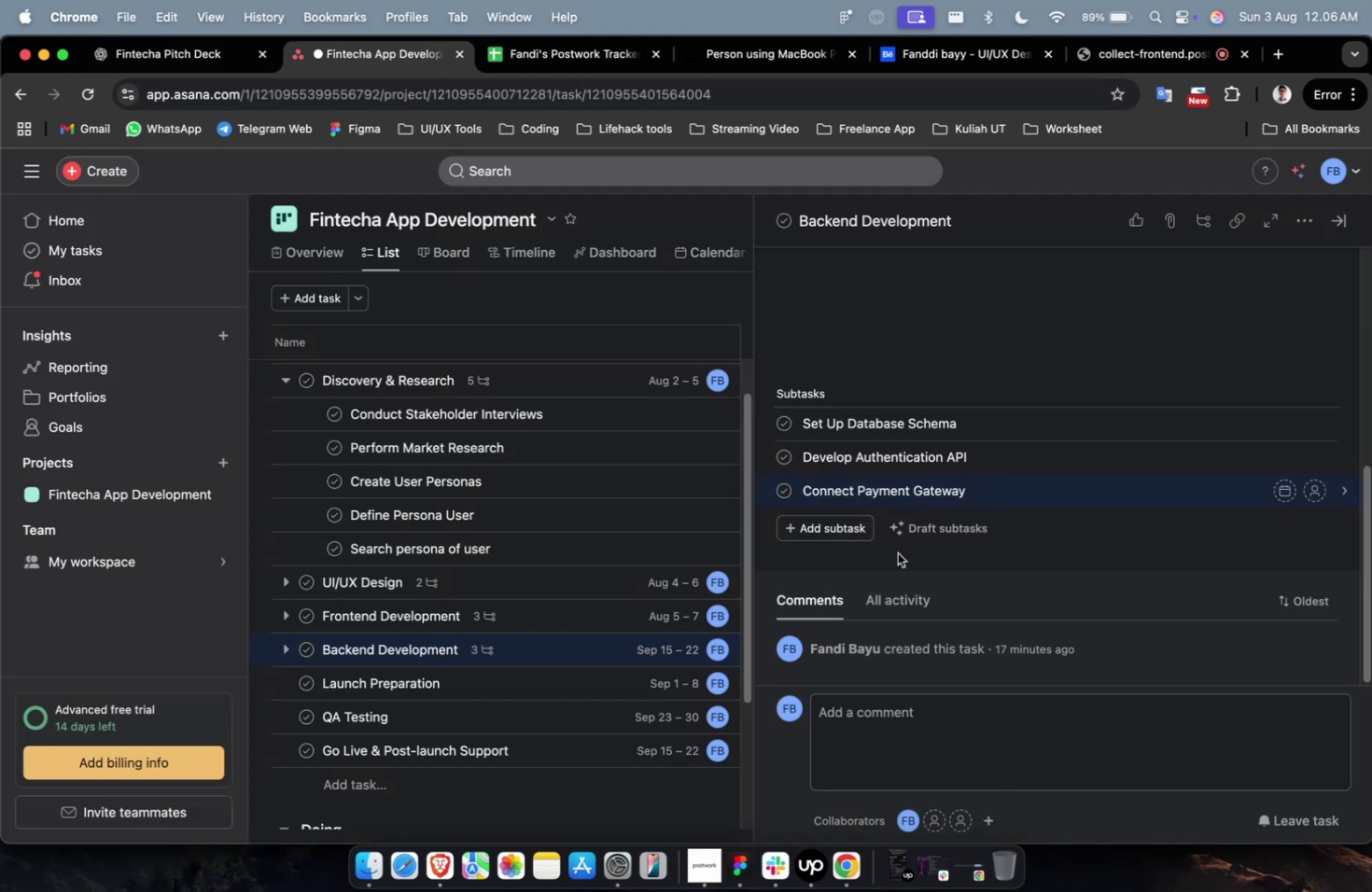 
left_click([897, 552])
 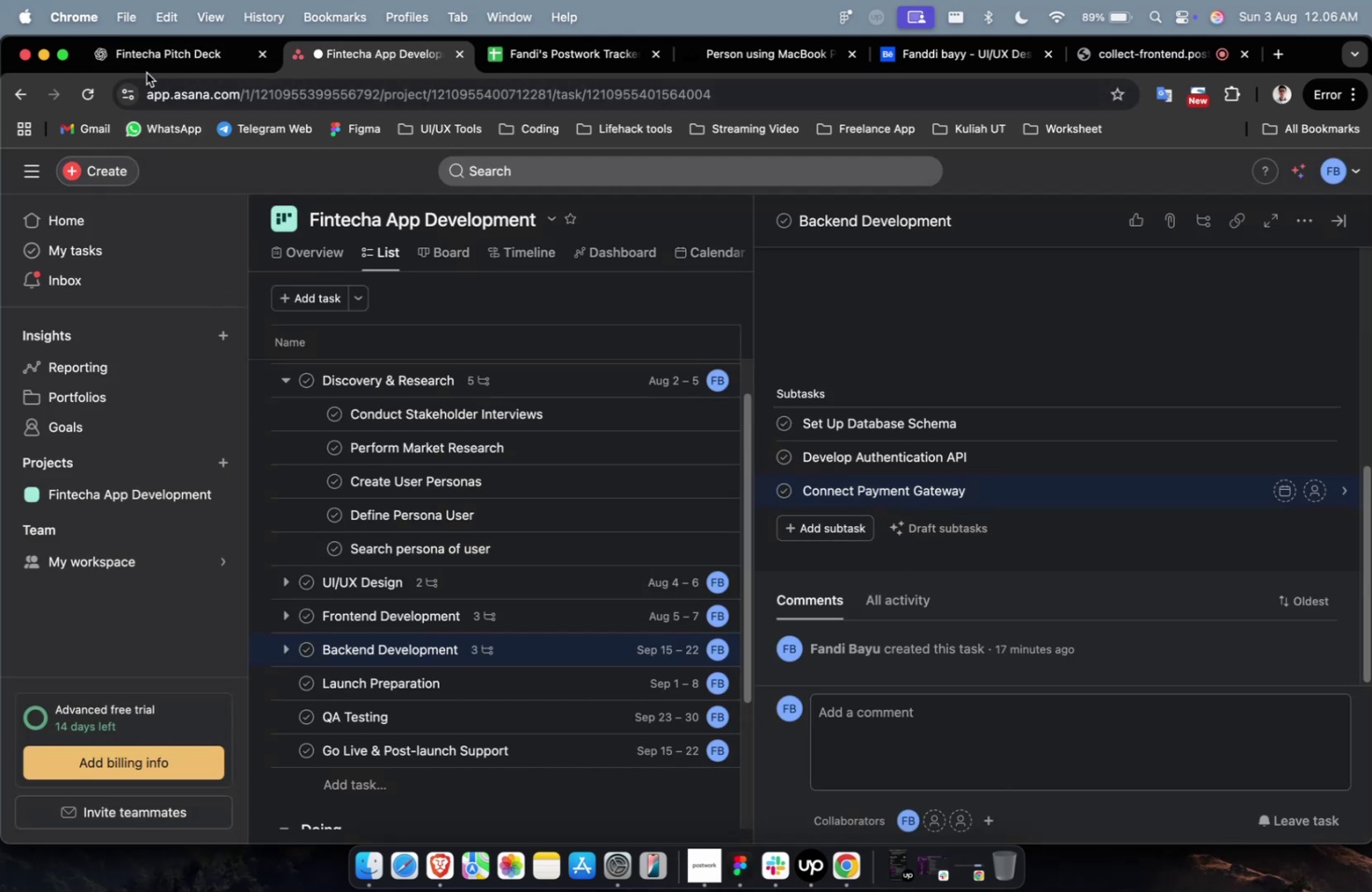 
double_click([151, 68])
 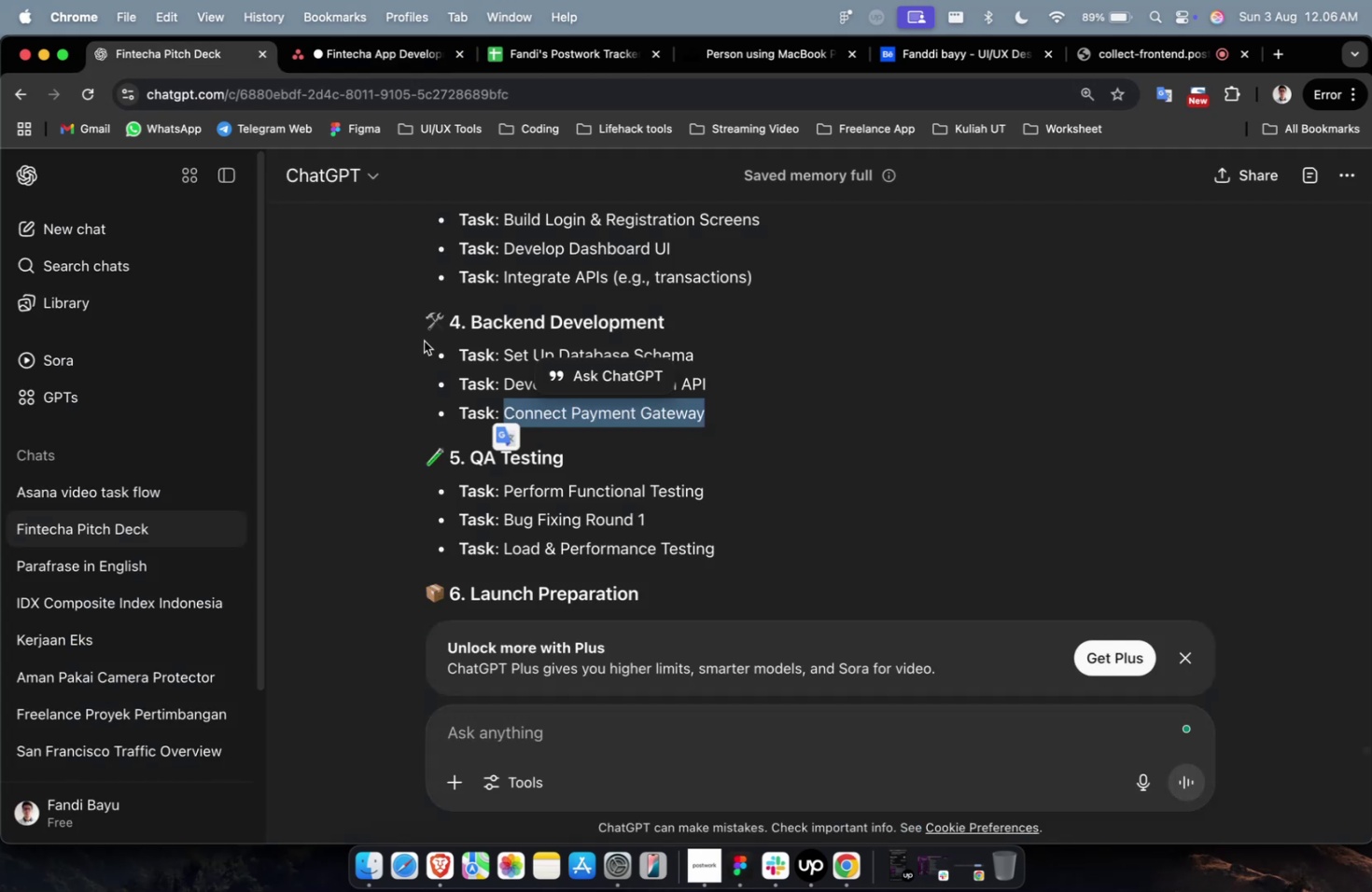 
scroll: coordinate [425, 341], scroll_direction: up, amount: 1.0
 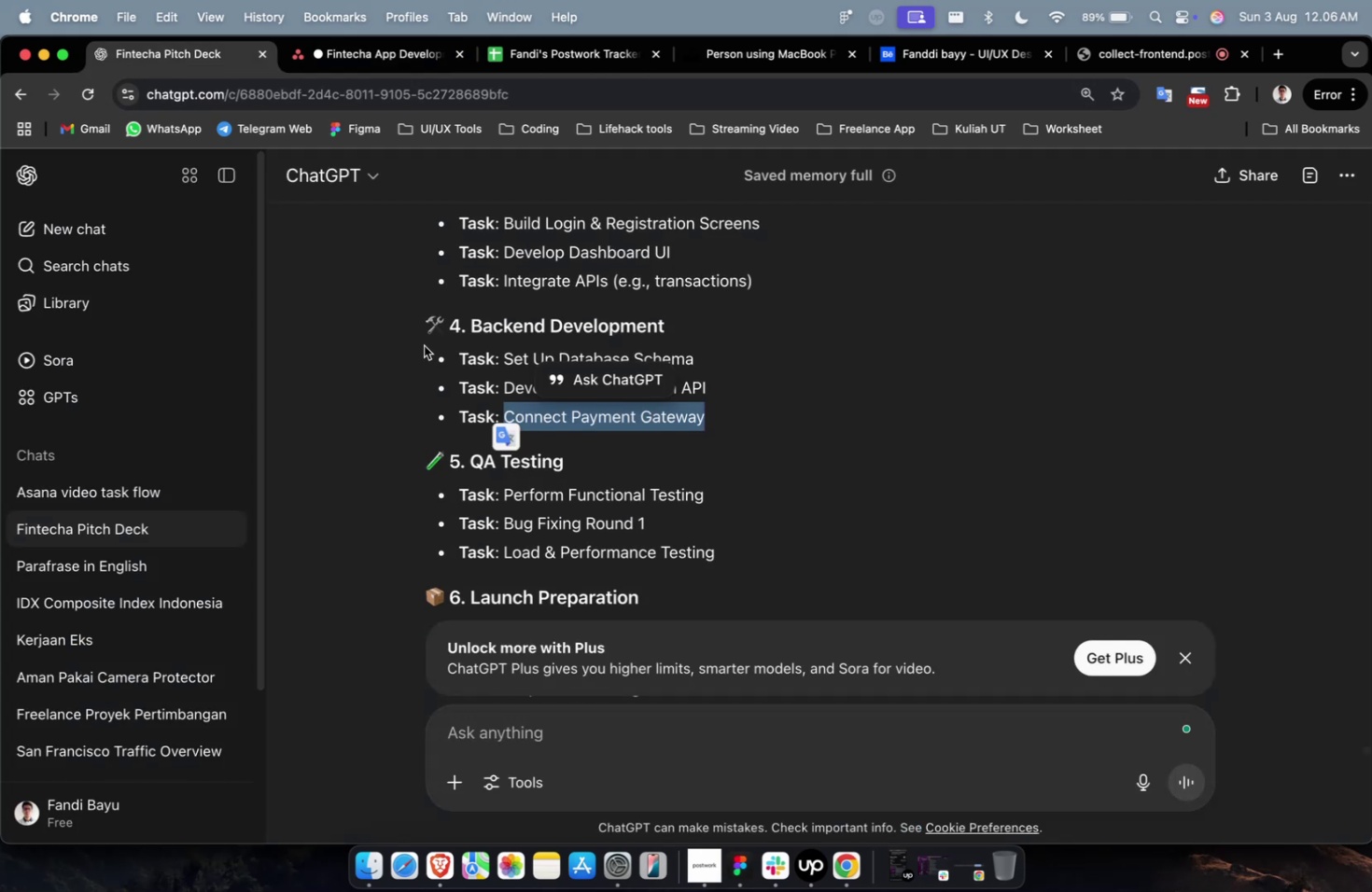 
left_click([619, 510])
 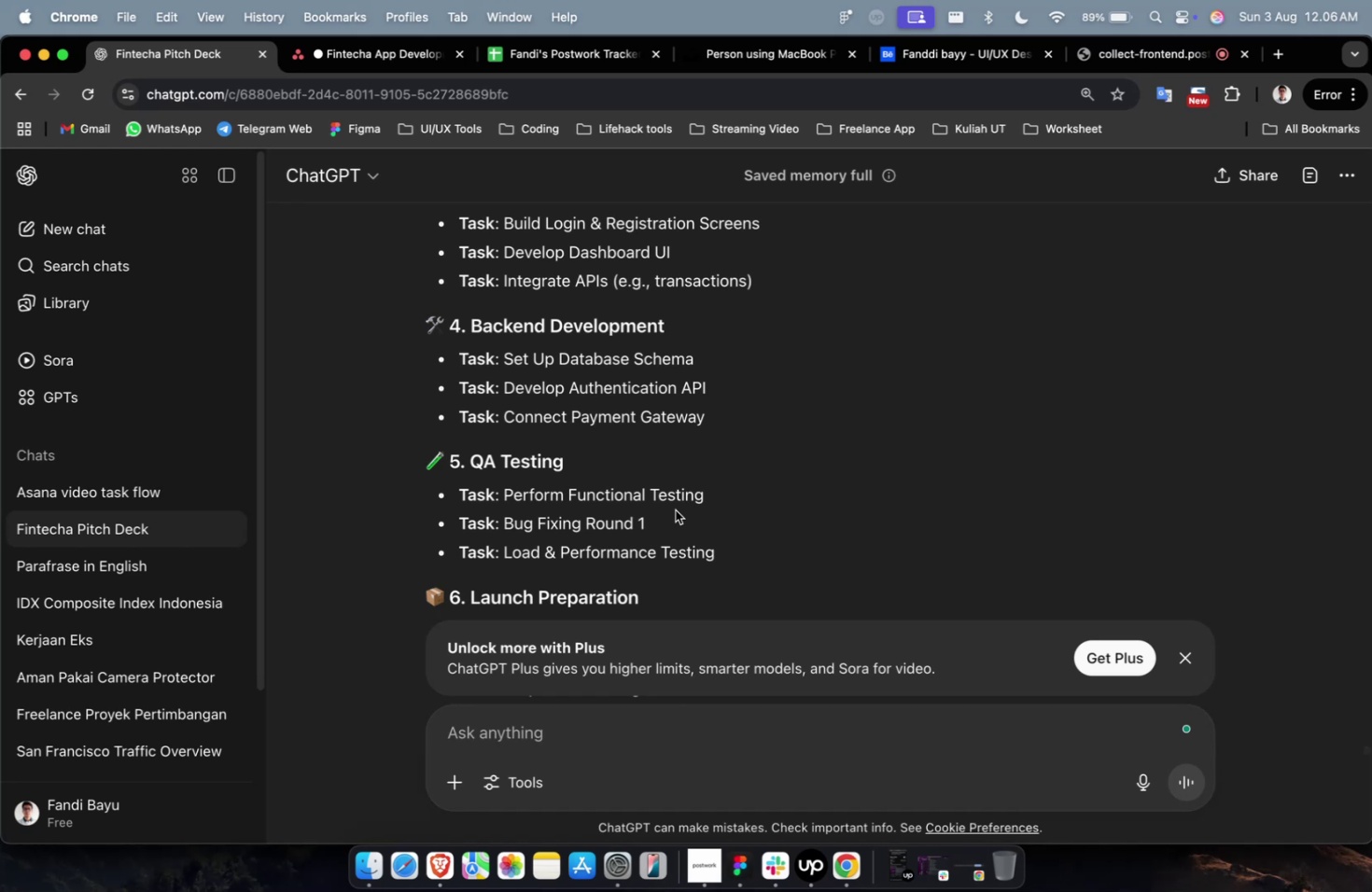 
wait(12.72)
 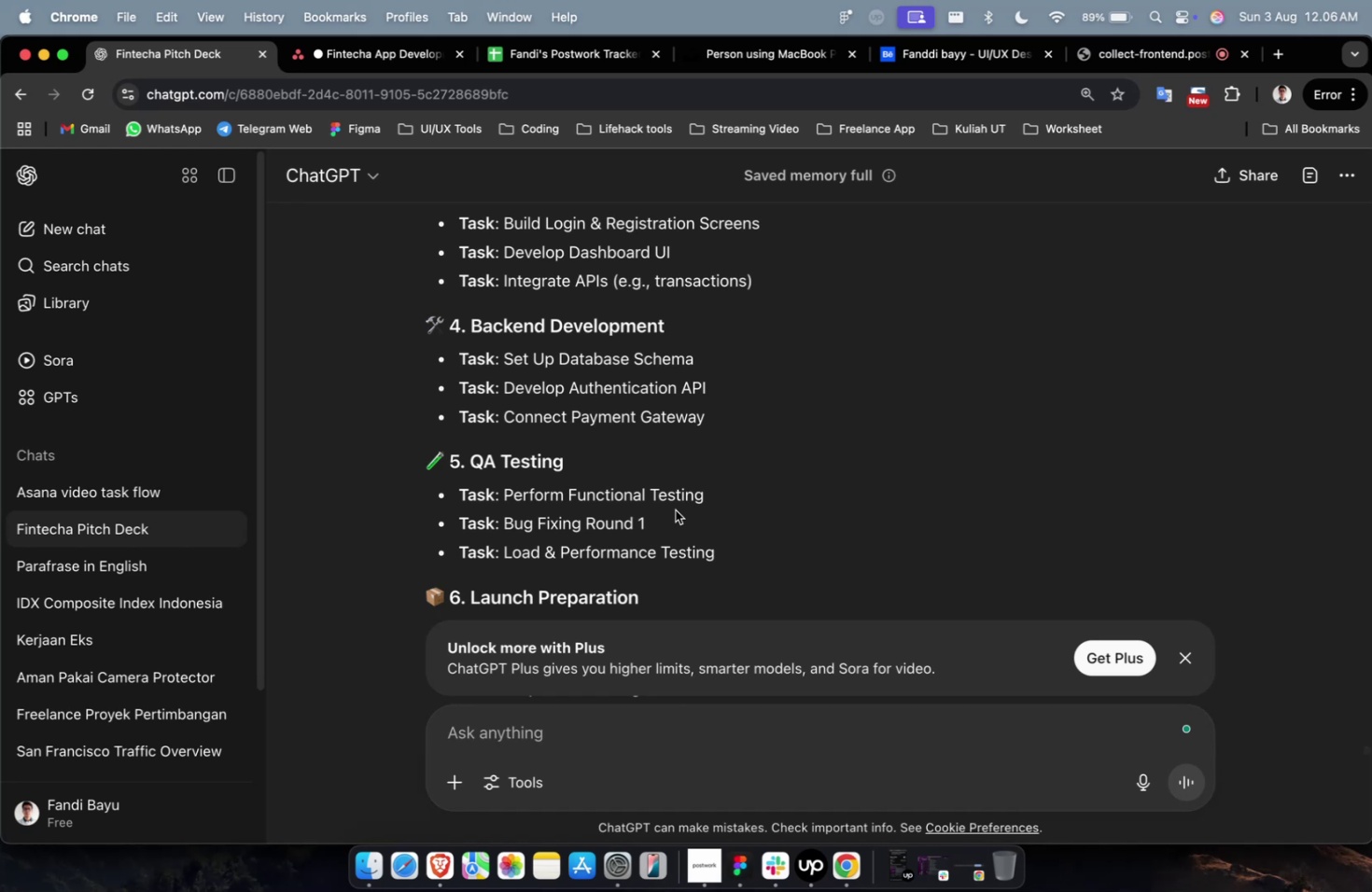 
left_click_drag(start_coordinate=[716, 495], to_coordinate=[503, 501])
 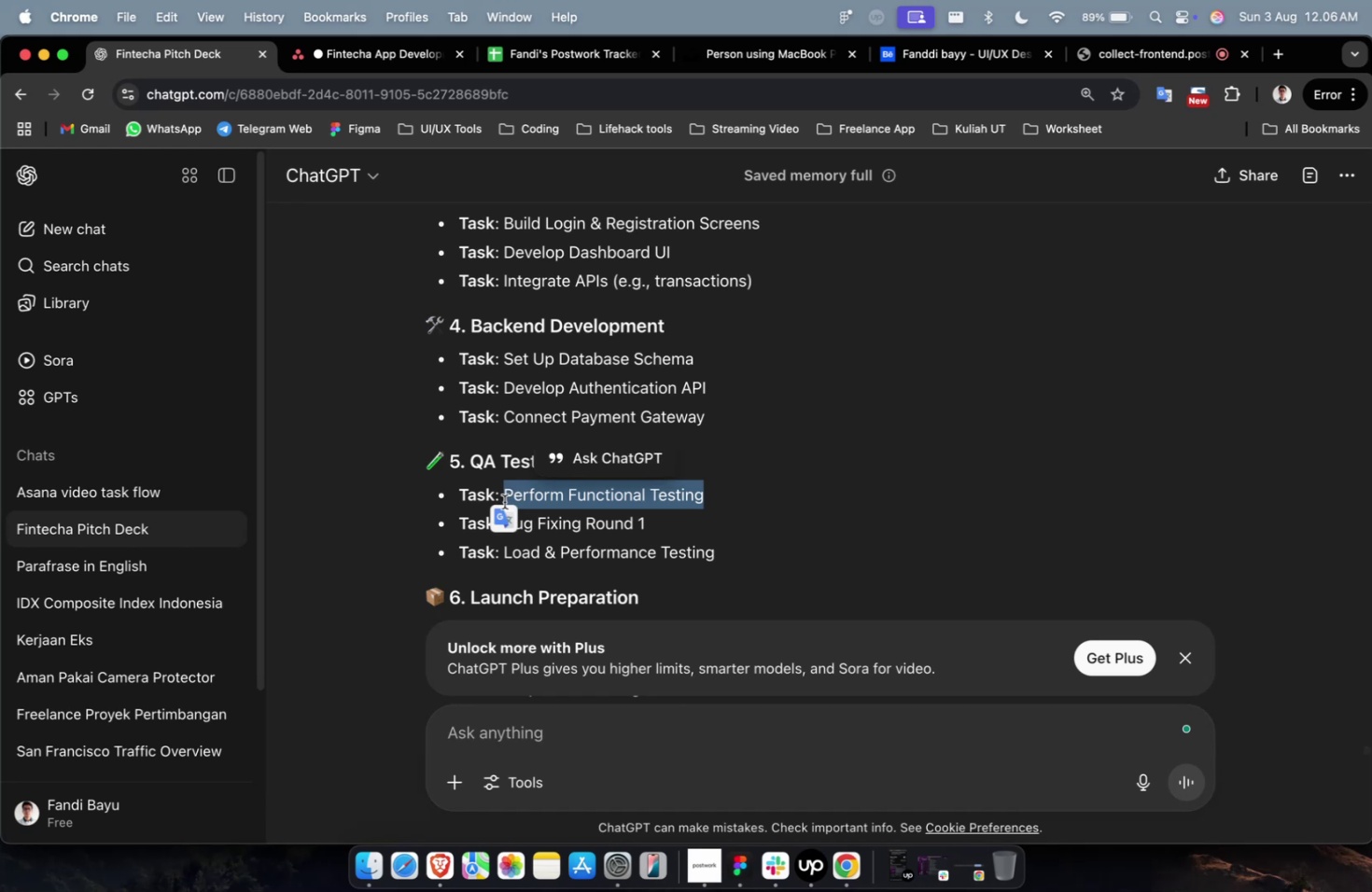 
key(Meta+C)
 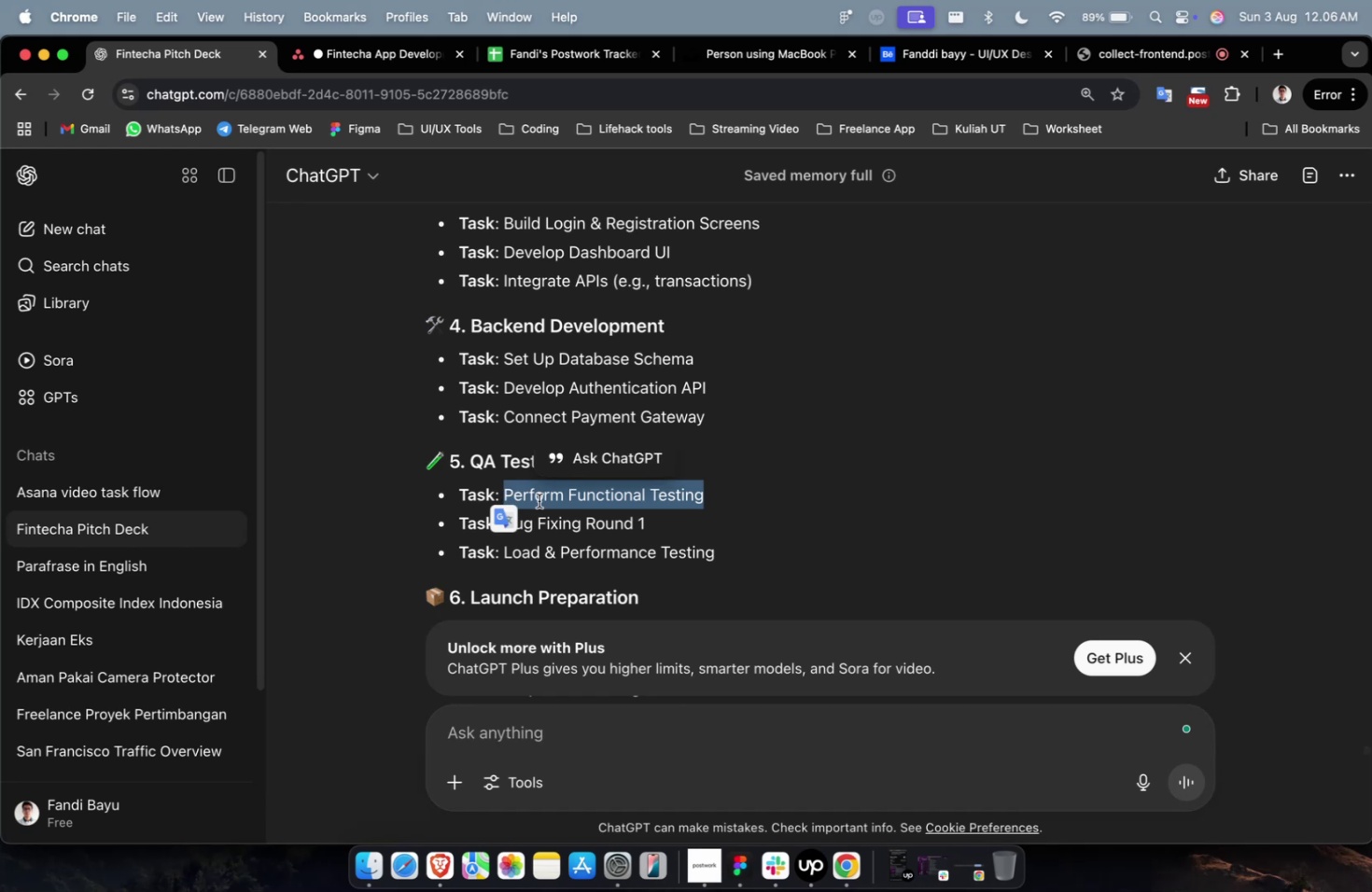 
key(Meta+C)
 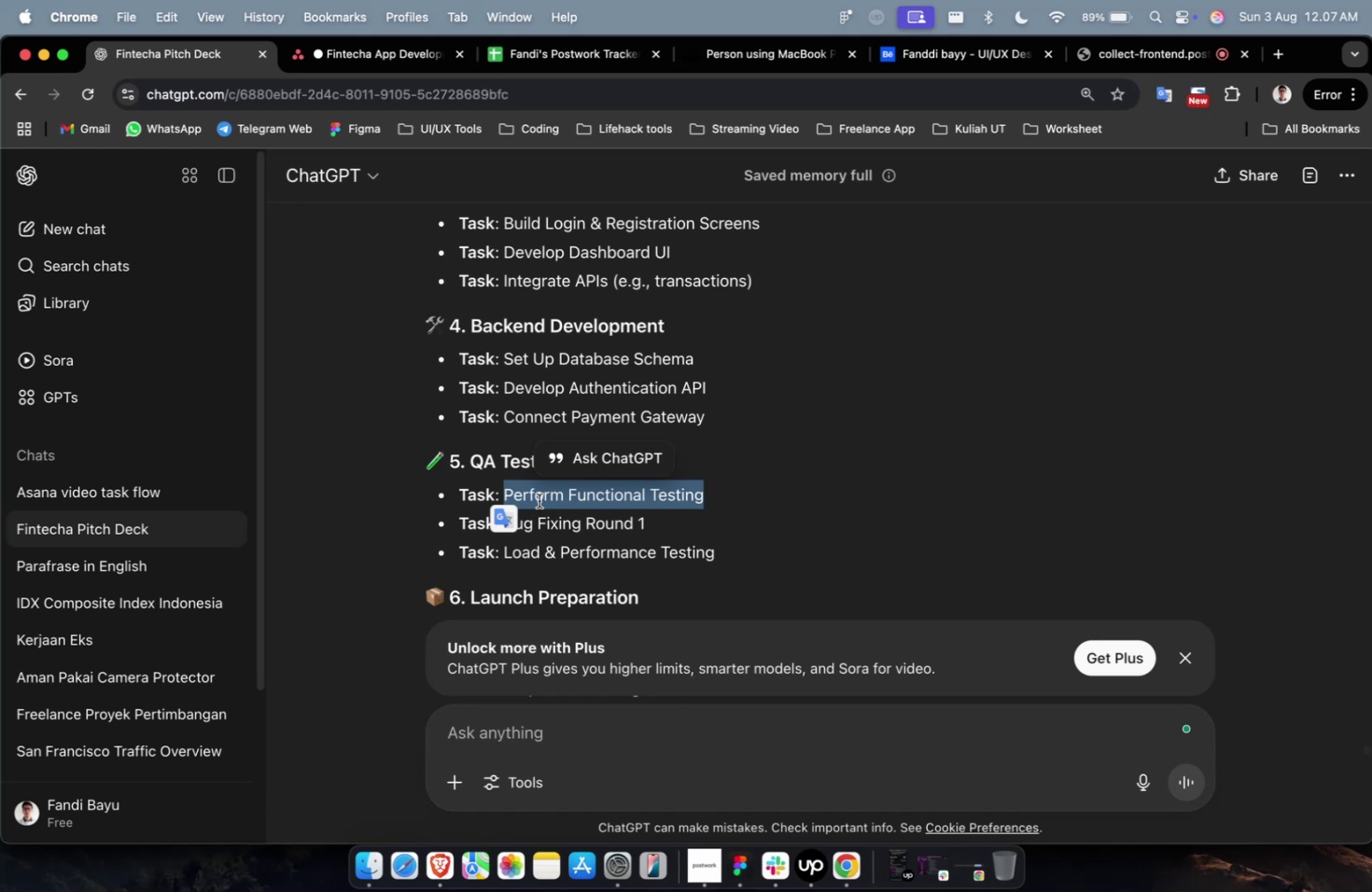 
wait(53.41)
 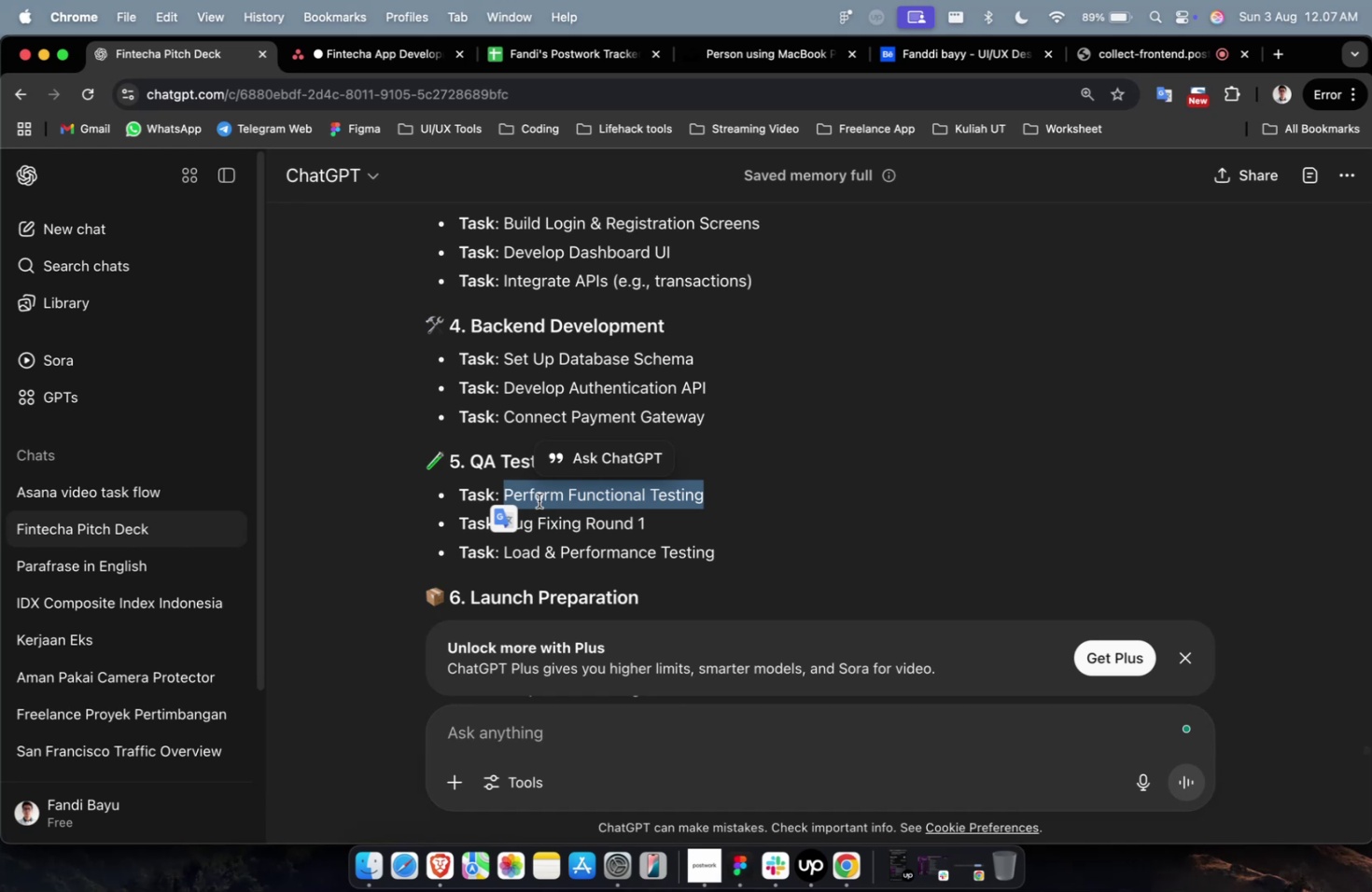 
left_click([656, 552])
 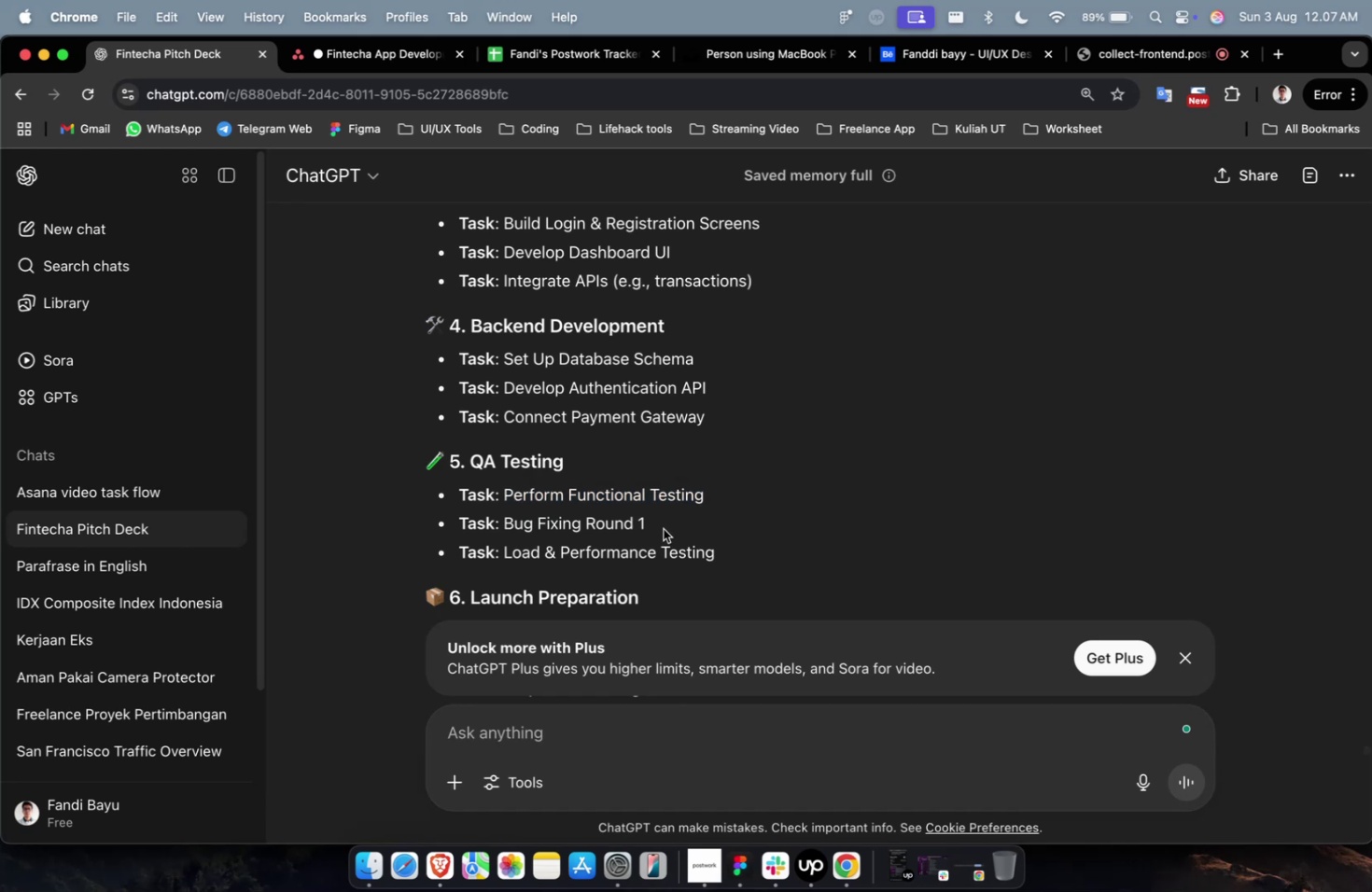 
left_click_drag(start_coordinate=[659, 523], to_coordinate=[504, 522])
 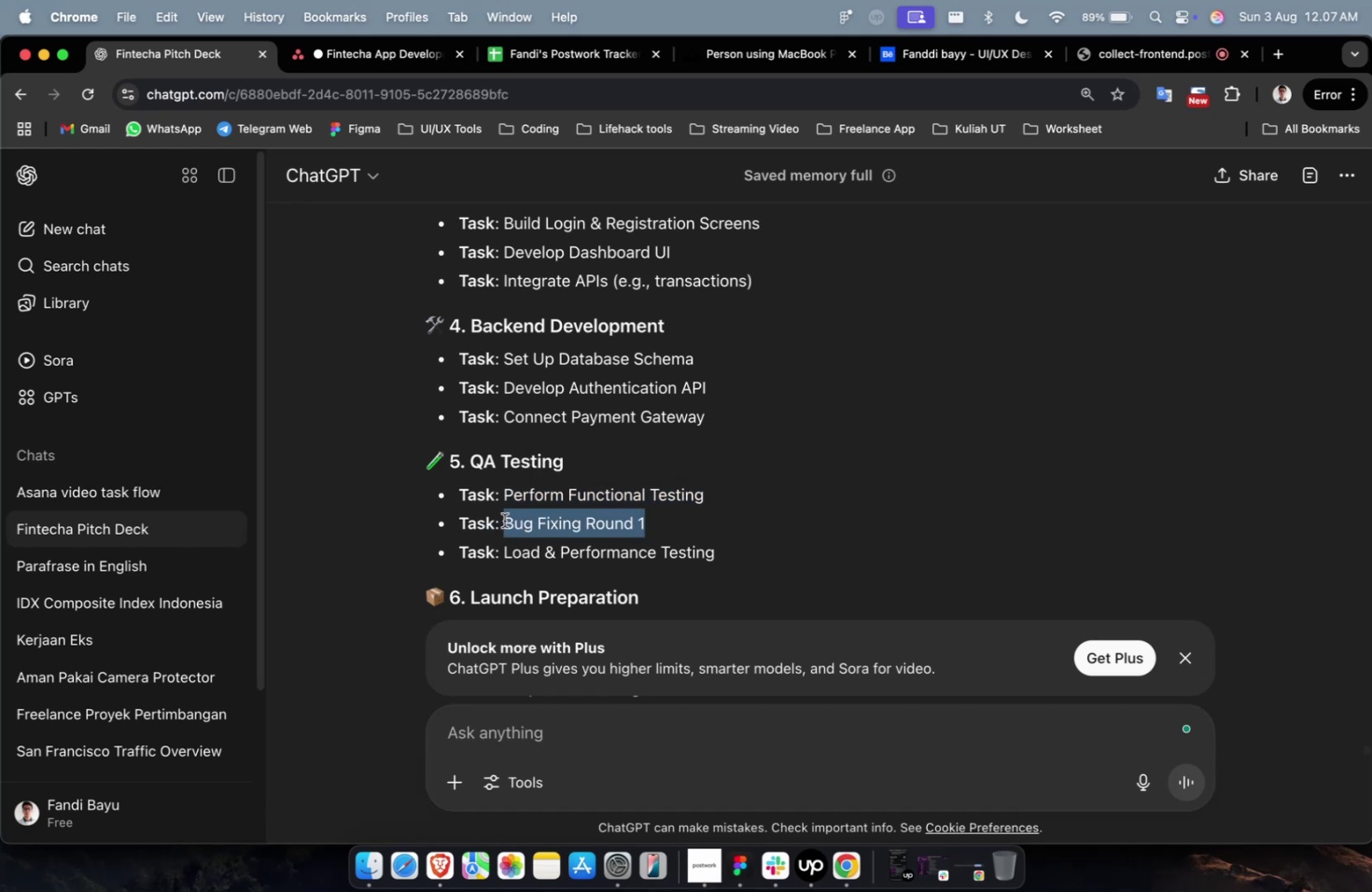 
key(Meta+C)
 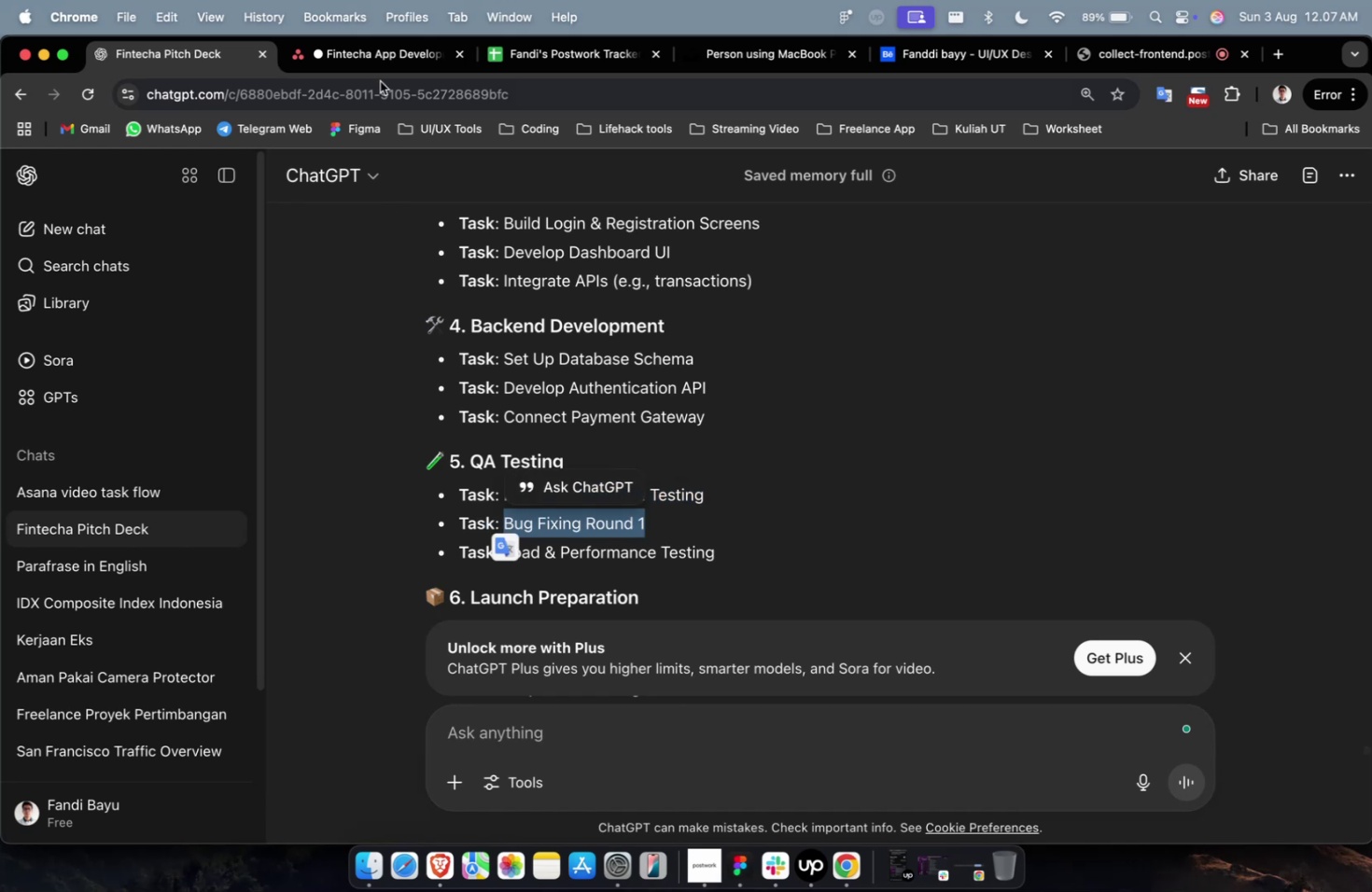 
left_click([383, 66])
 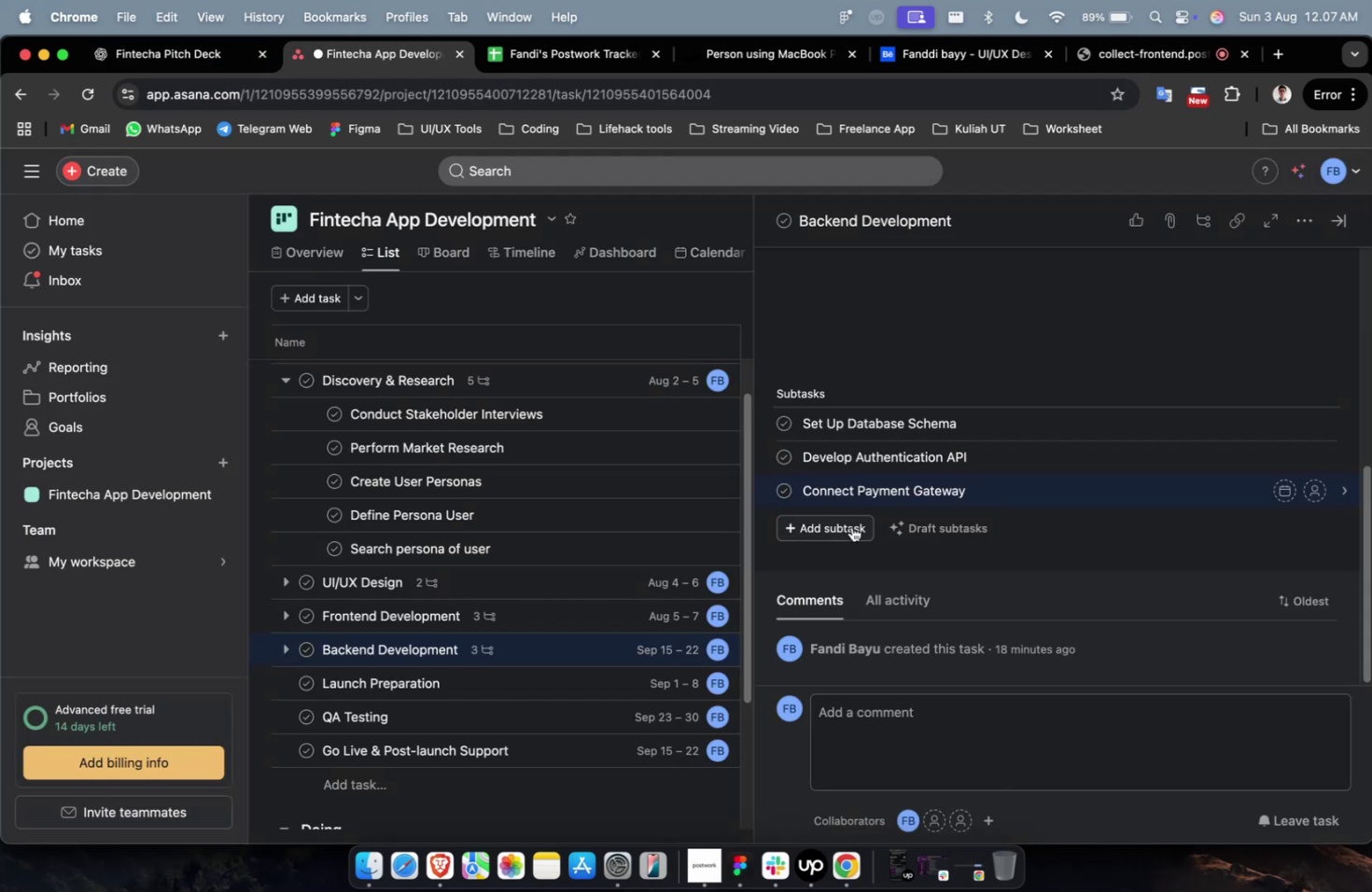 
left_click([850, 526])
 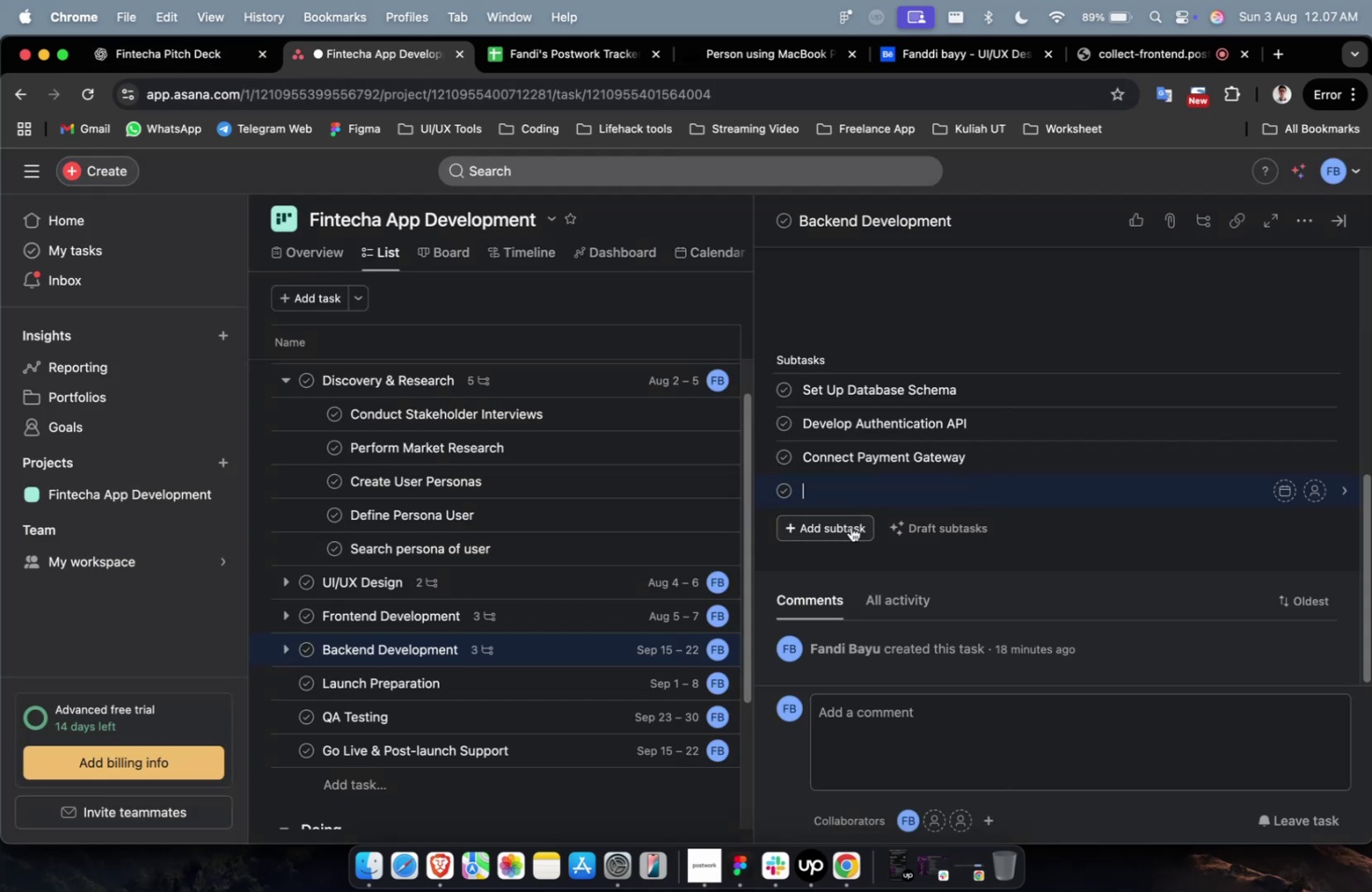 
hold_key(key=CommandLeft, duration=1.0)
 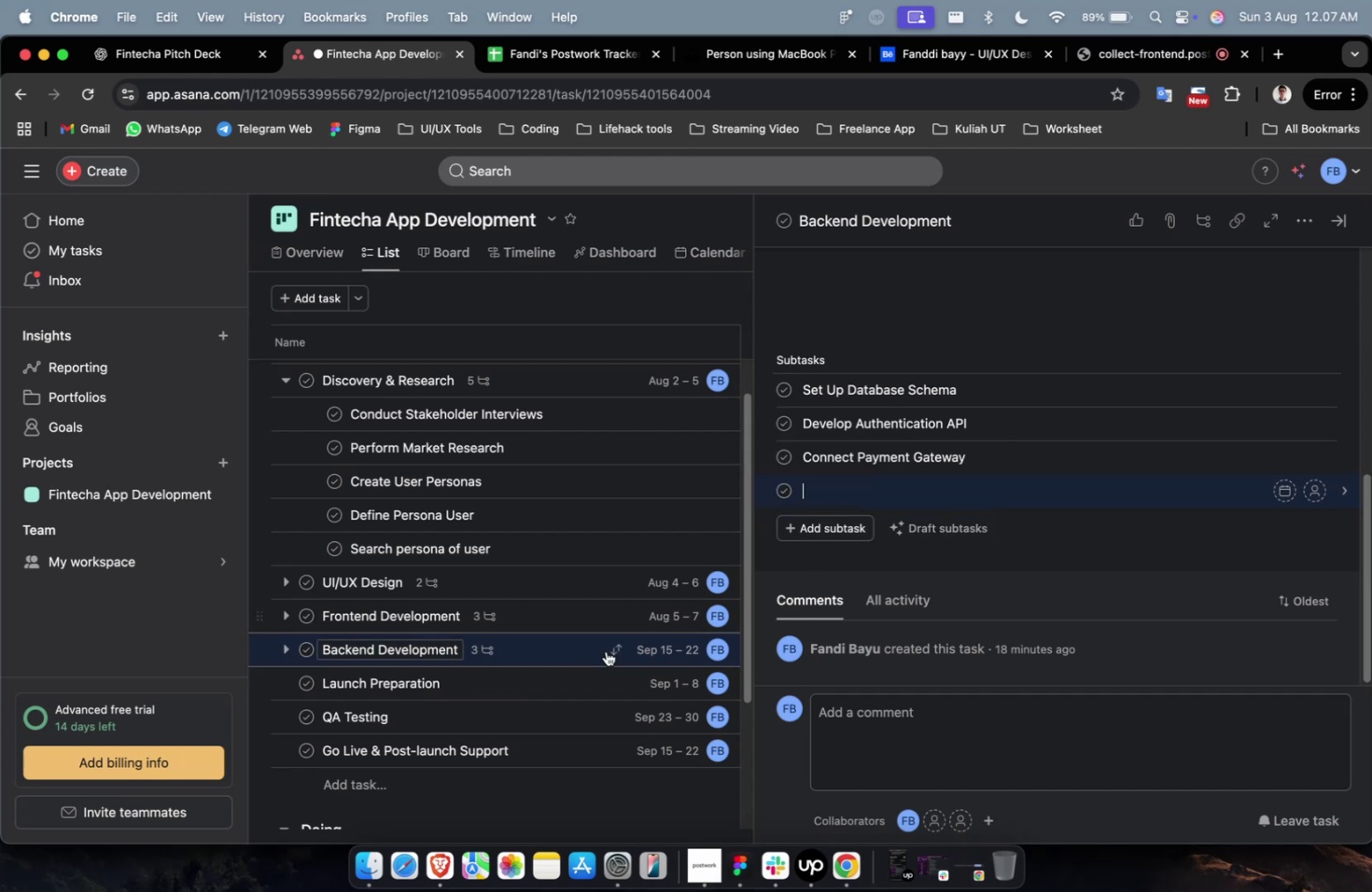 
key(Meta+CommandLeft)
 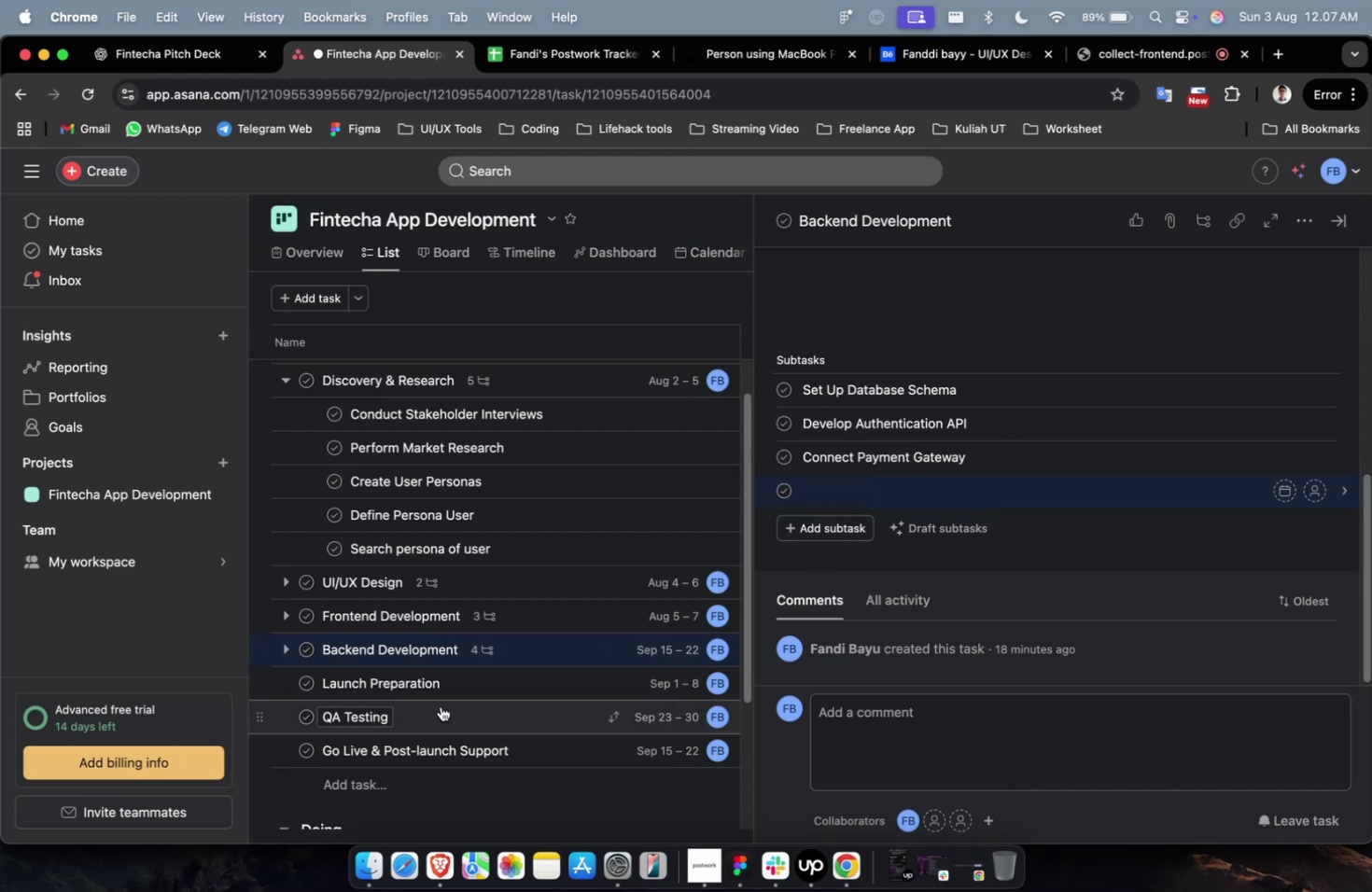 
key(Meta+CommandLeft)
 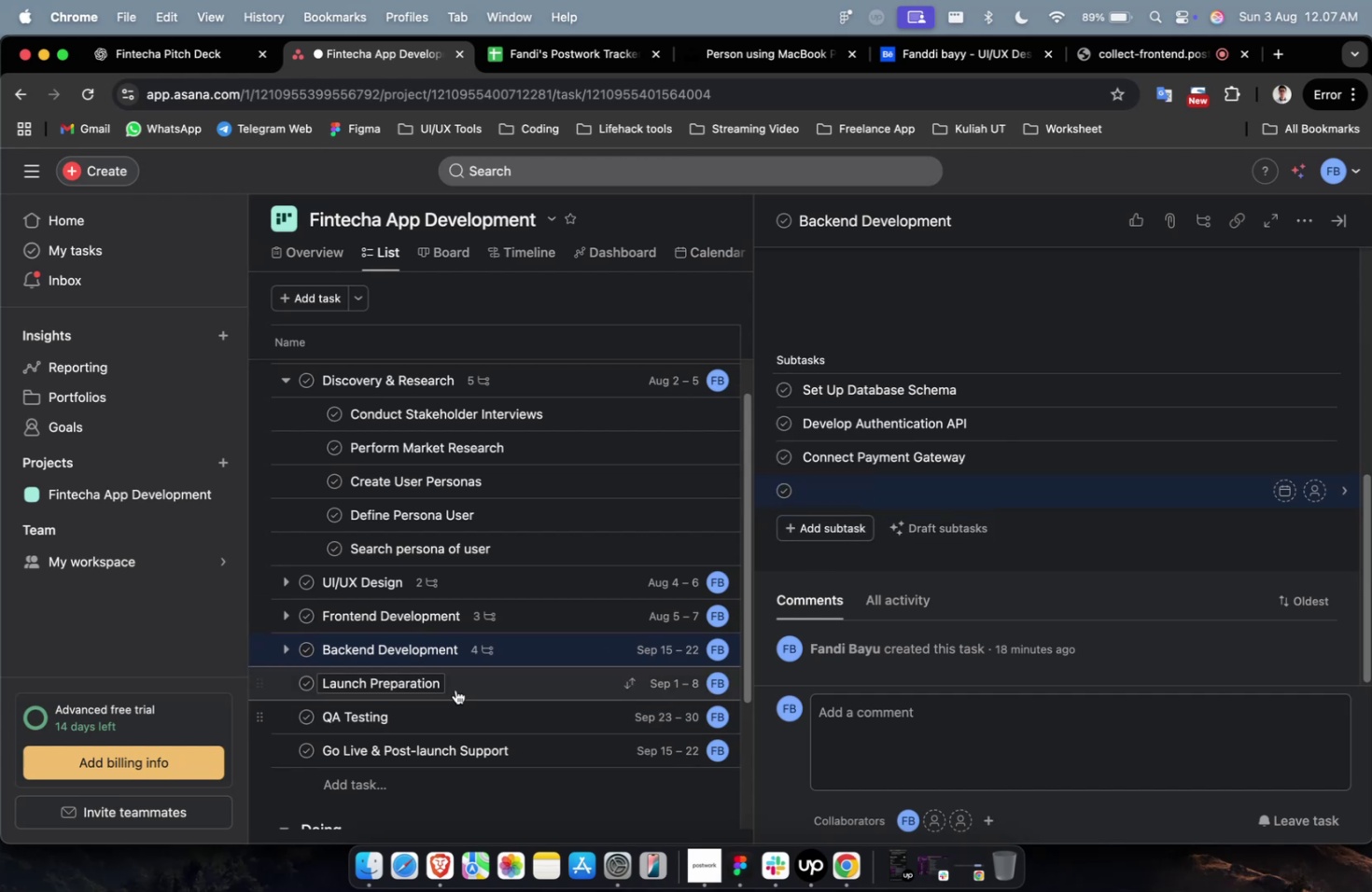 
key(Meta+Z)
 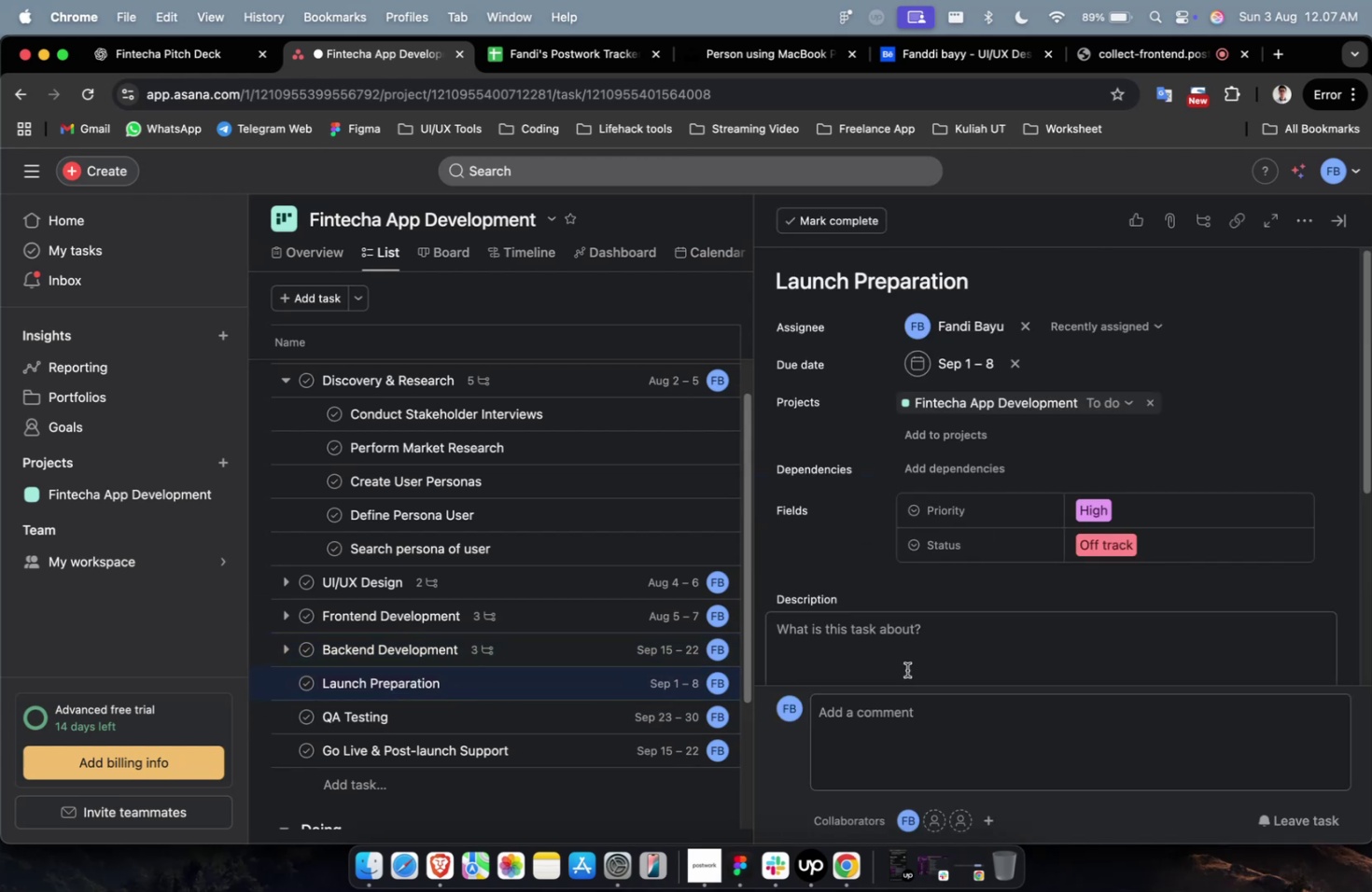 
scroll: coordinate [830, 615], scroll_direction: down, amount: 16.0
 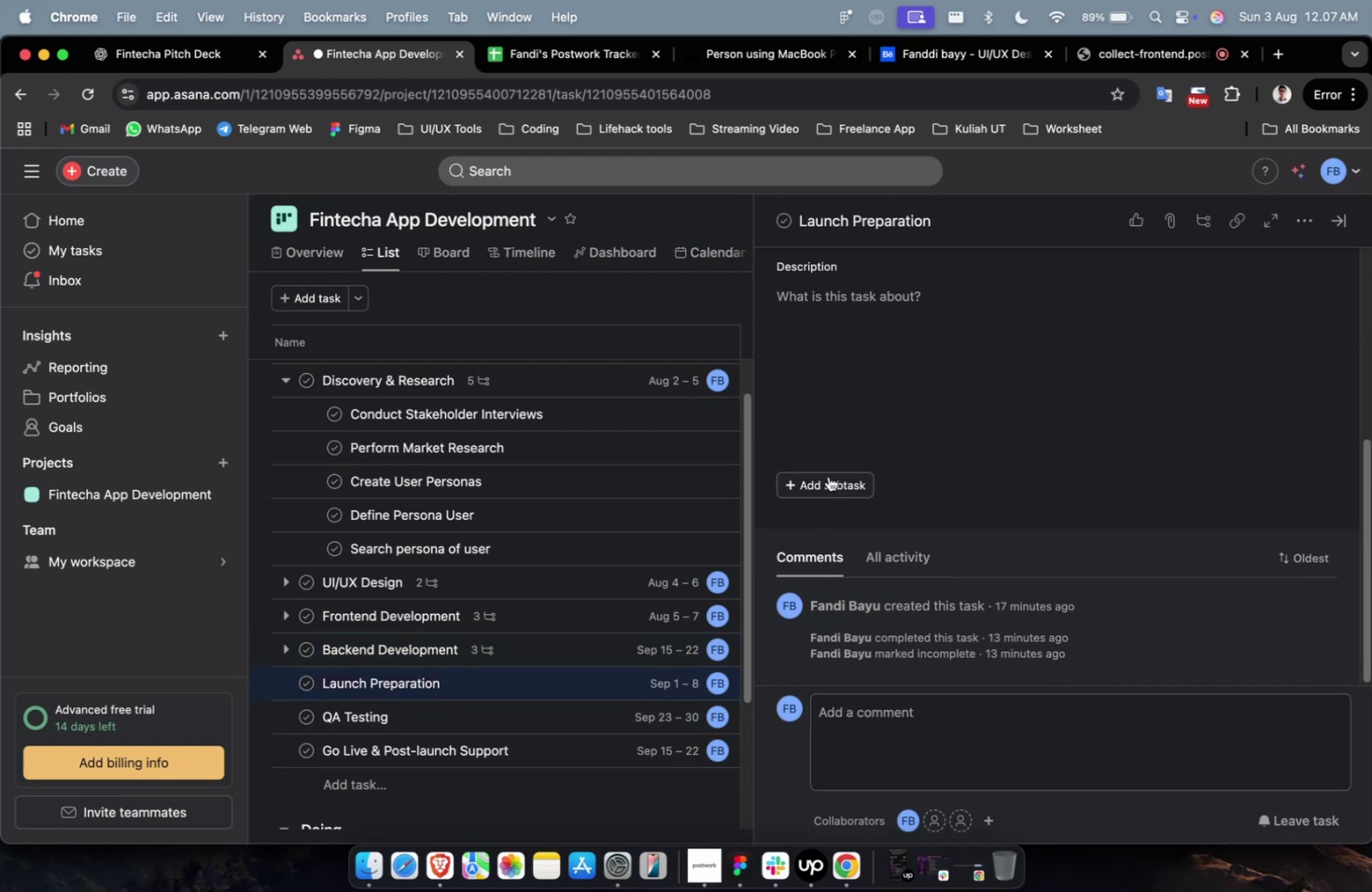 
left_click([828, 470])
 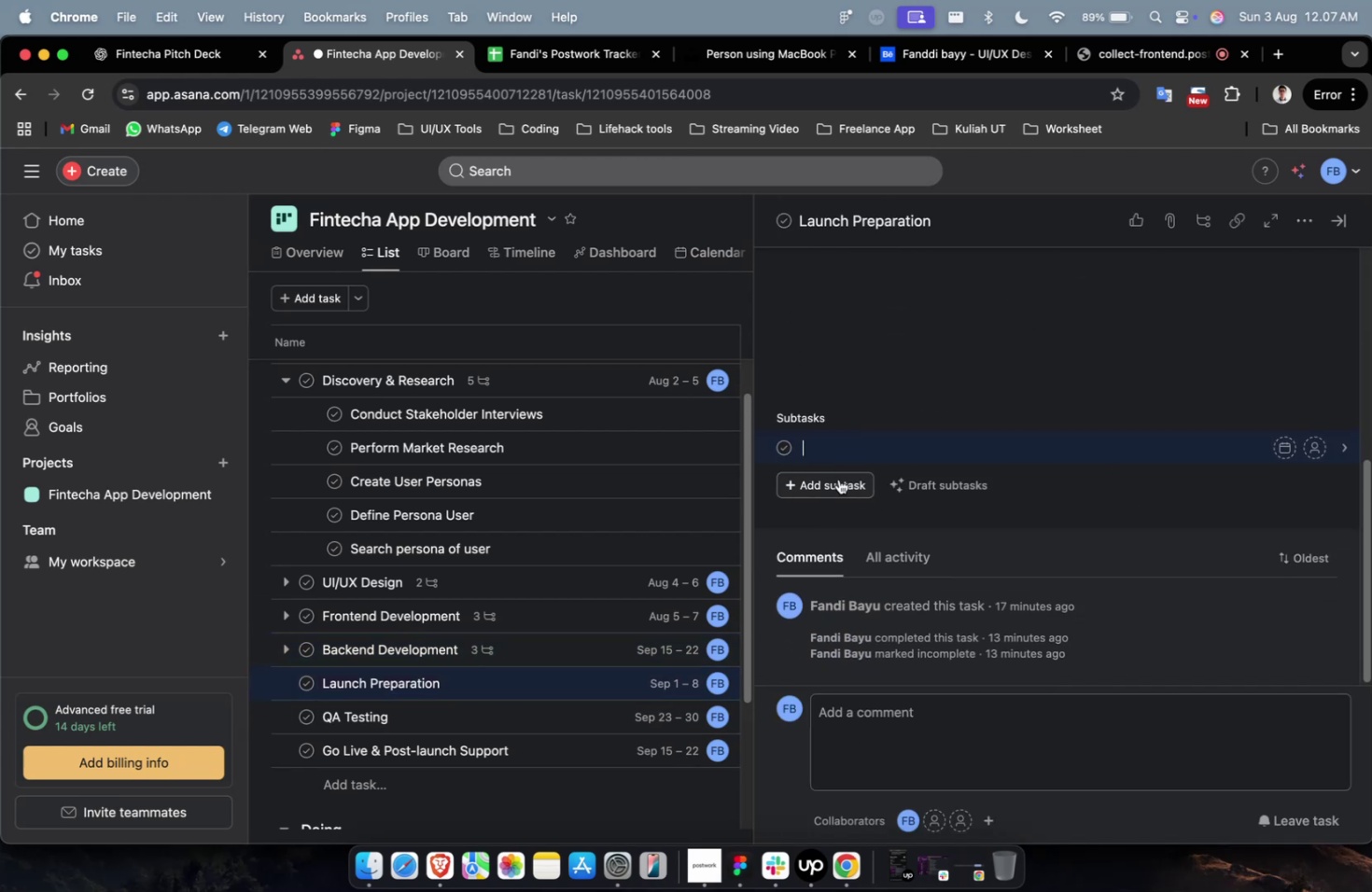 
key(Meta+V)
 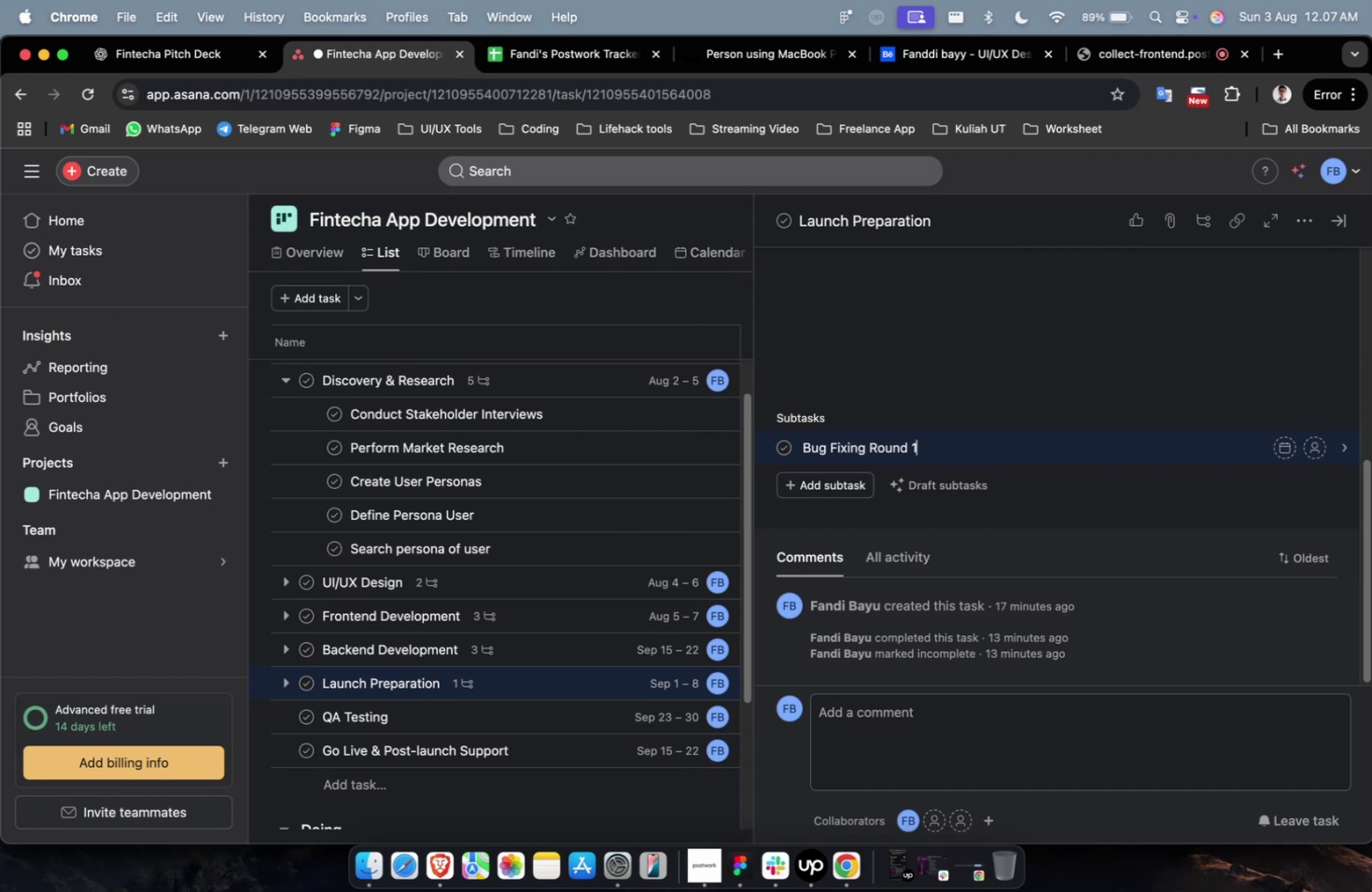 
wait(30.41)
 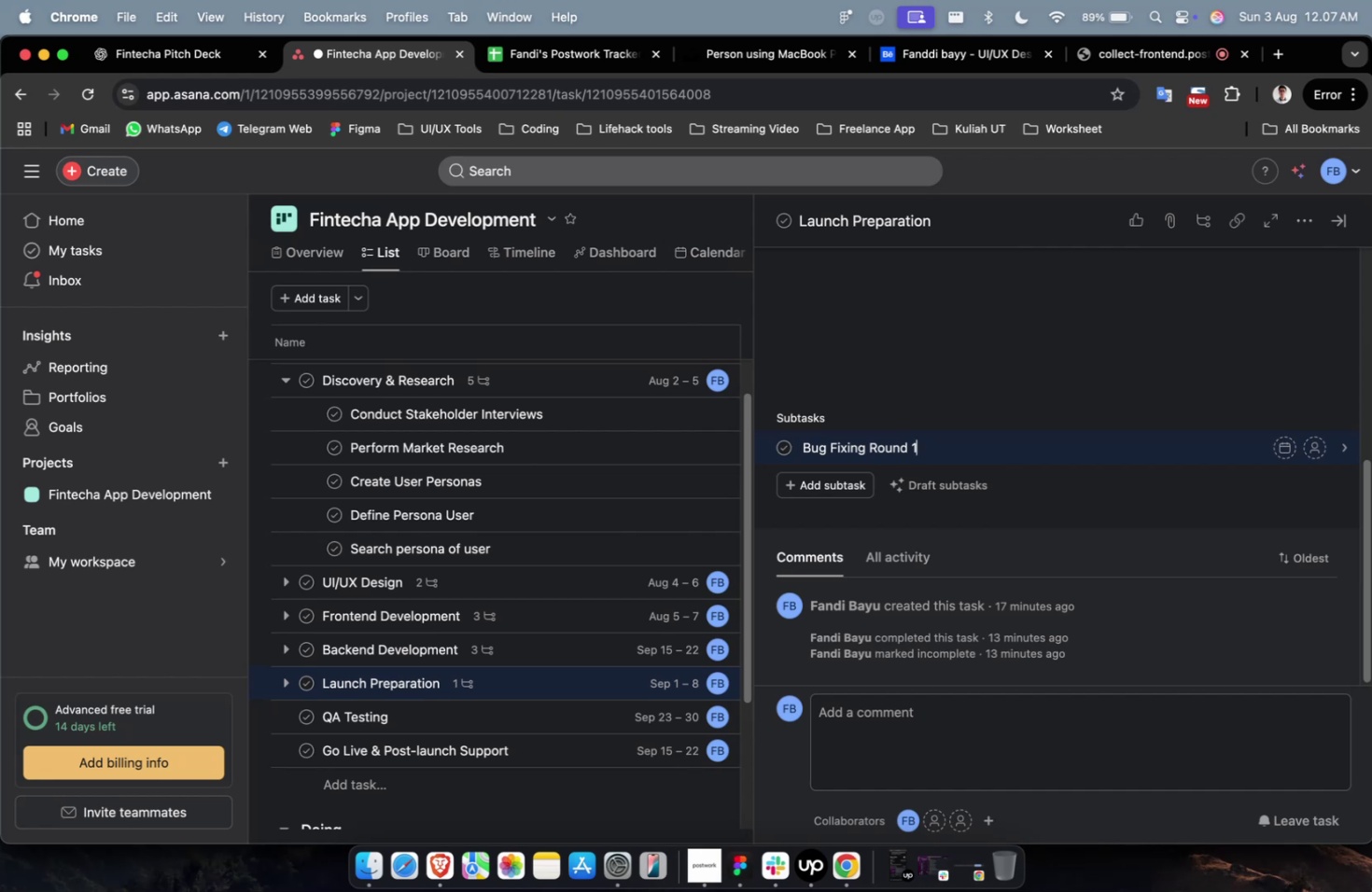 
left_click([1071, 622])
 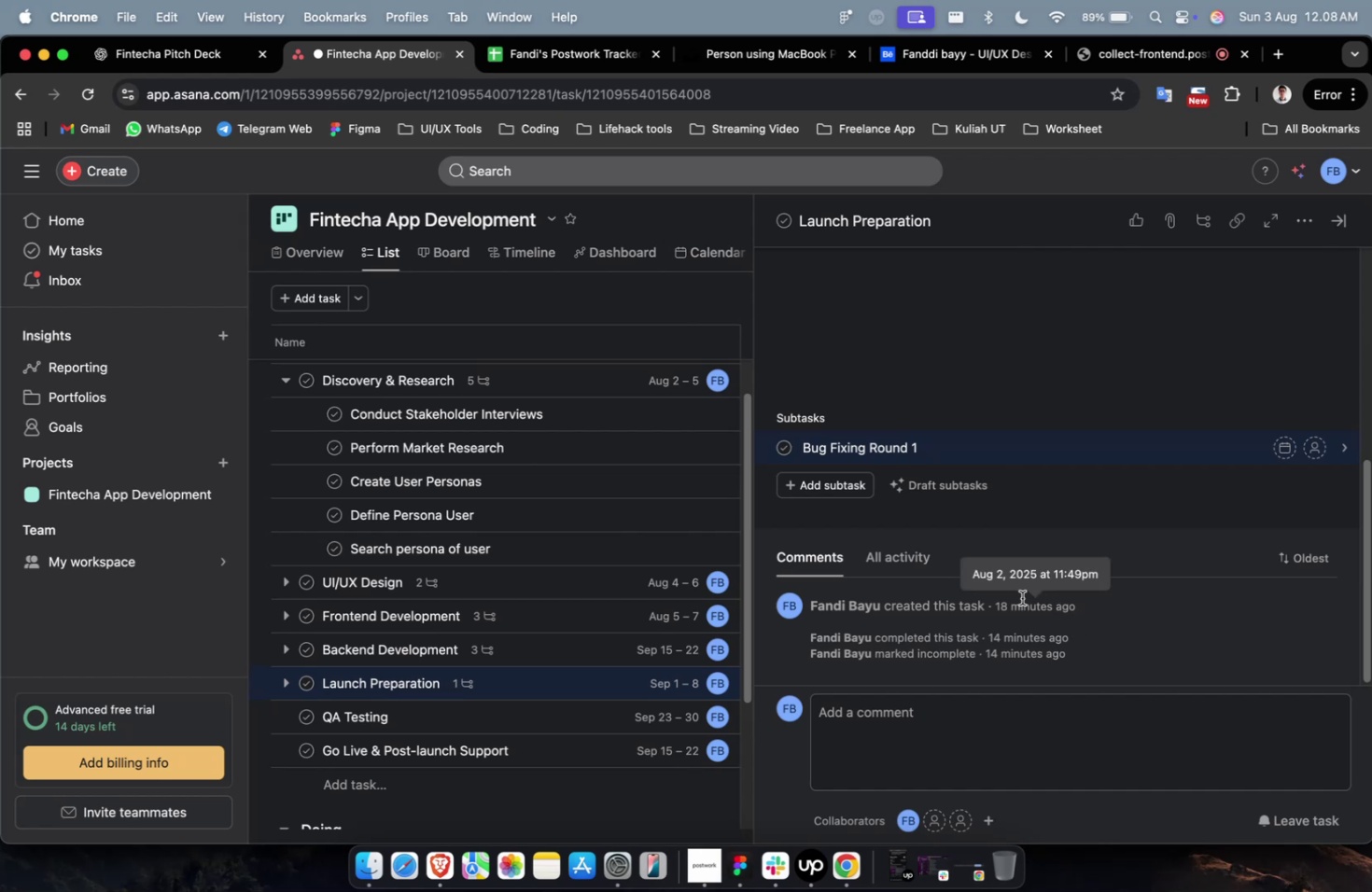 
wait(6.51)
 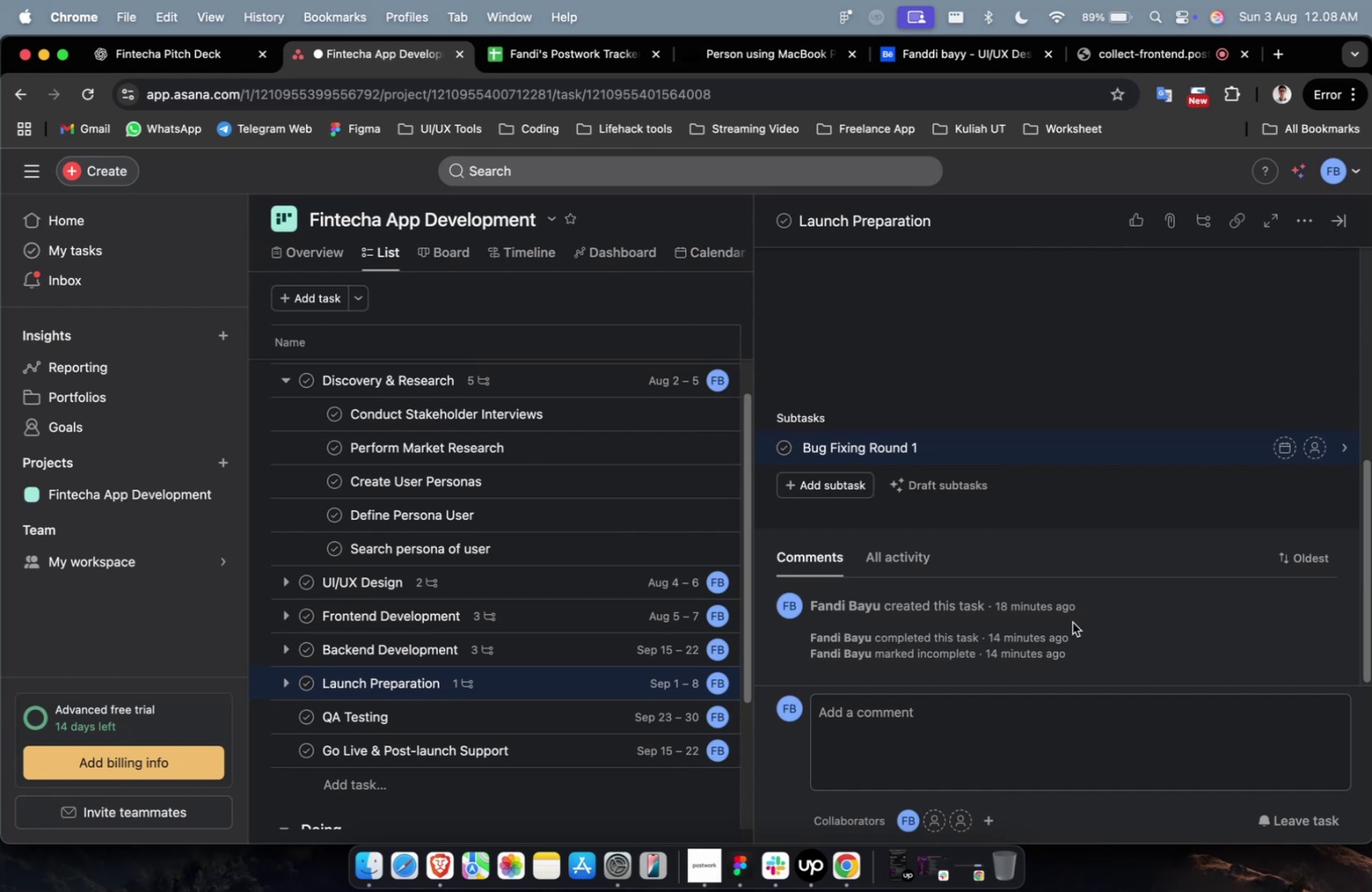 
left_click([163, 62])
 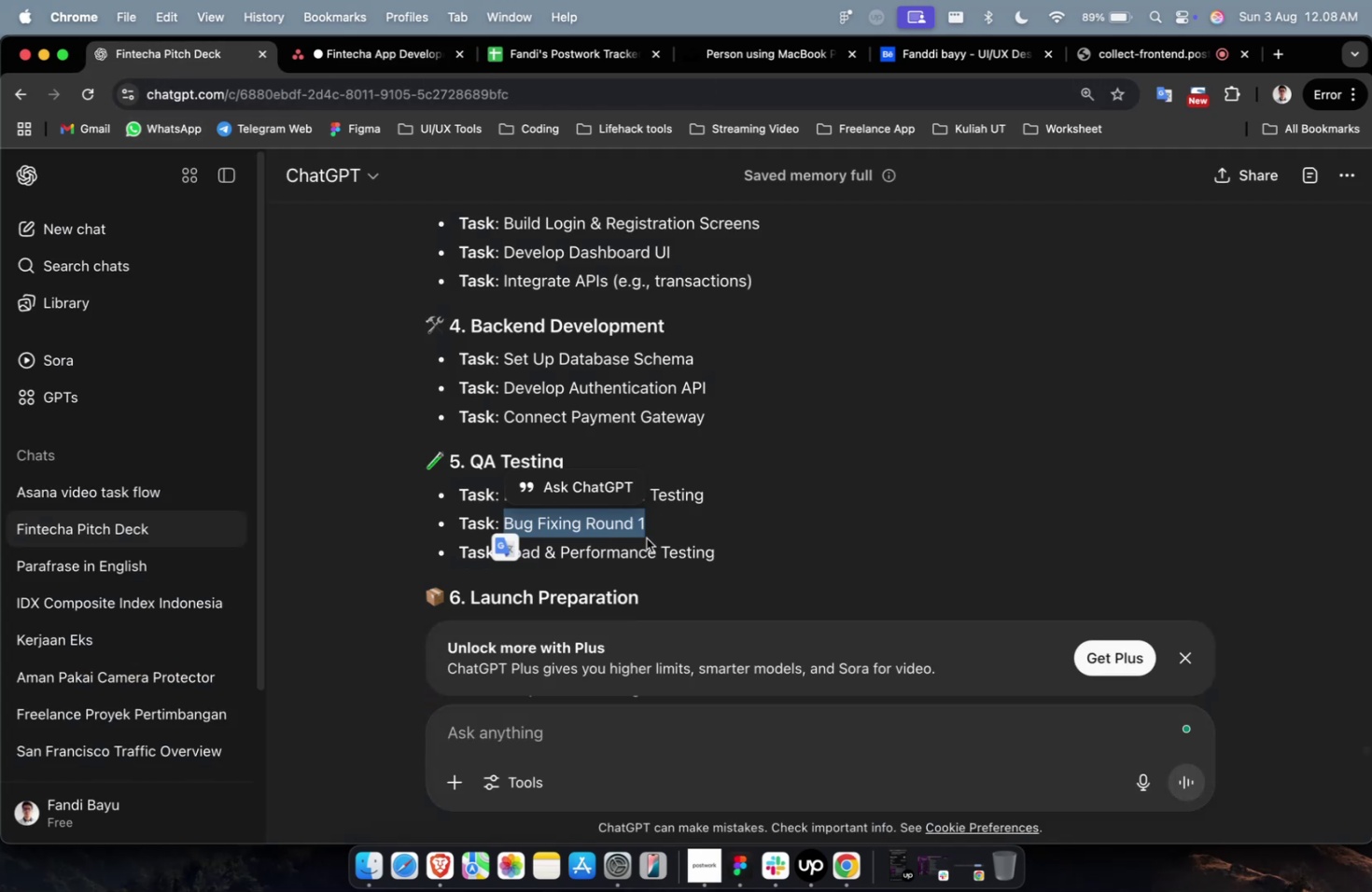 
left_click([693, 545])
 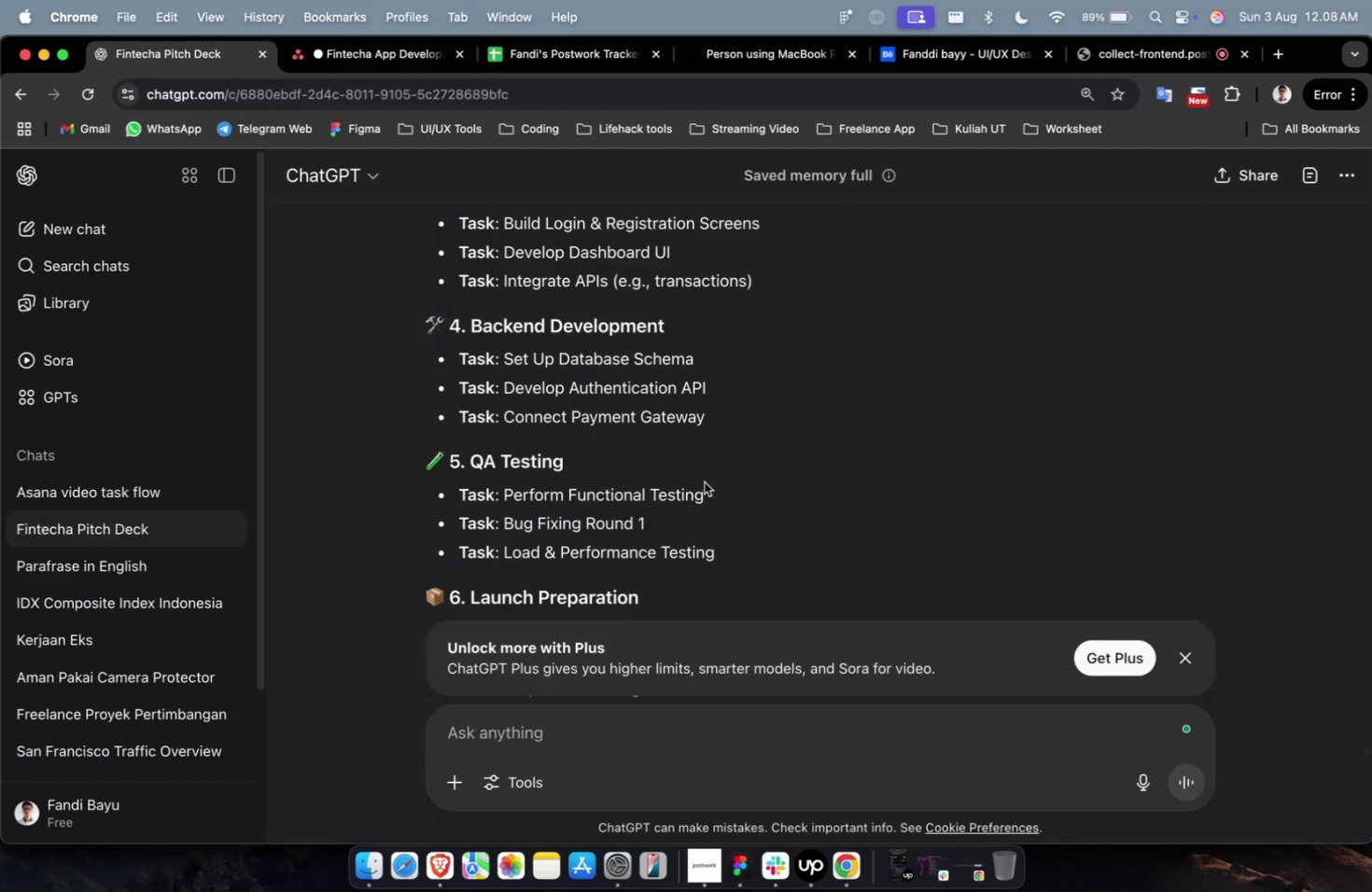 
left_click_drag(start_coordinate=[714, 486], to_coordinate=[503, 495])
 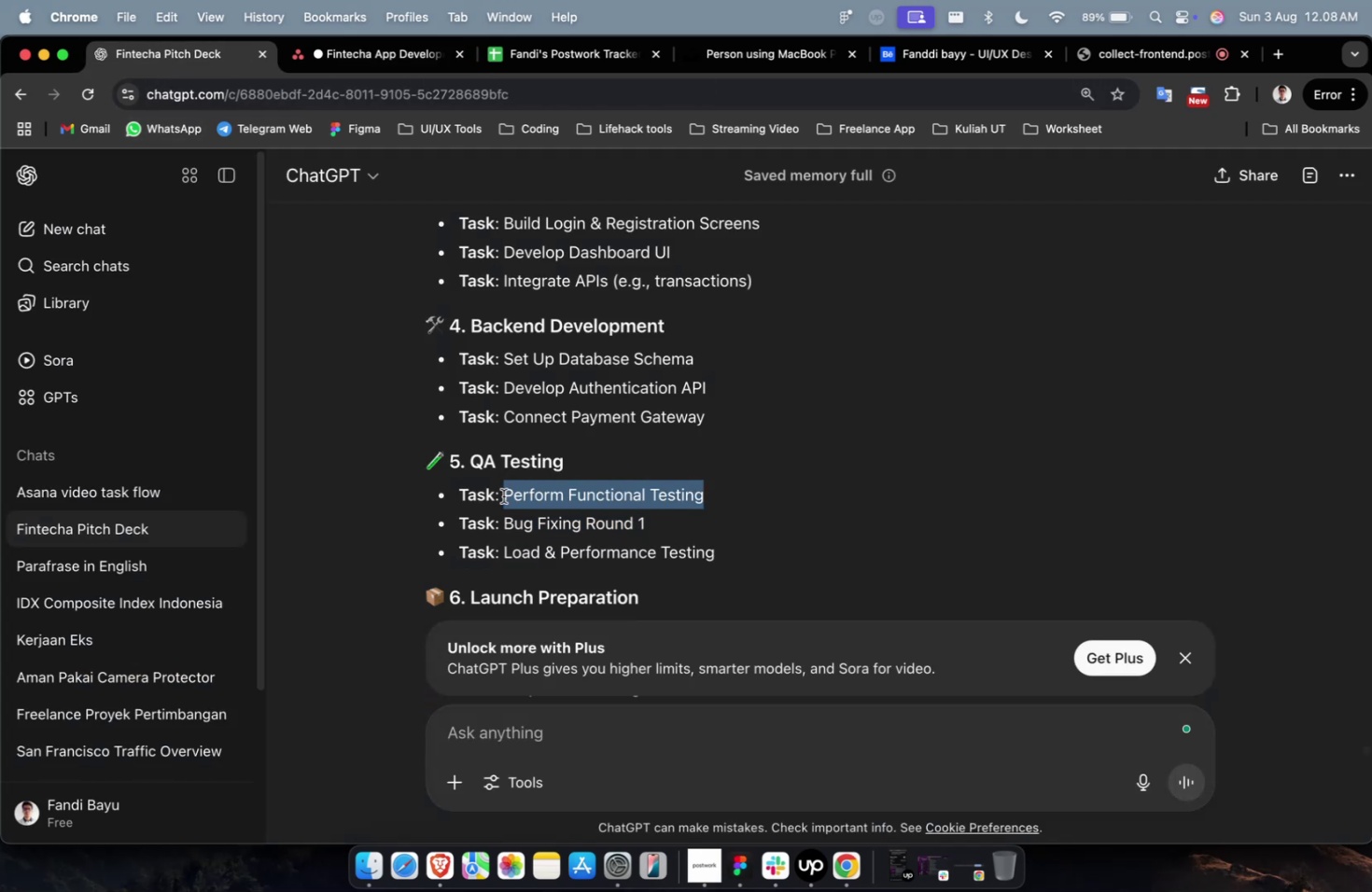 
key(Meta+C)
 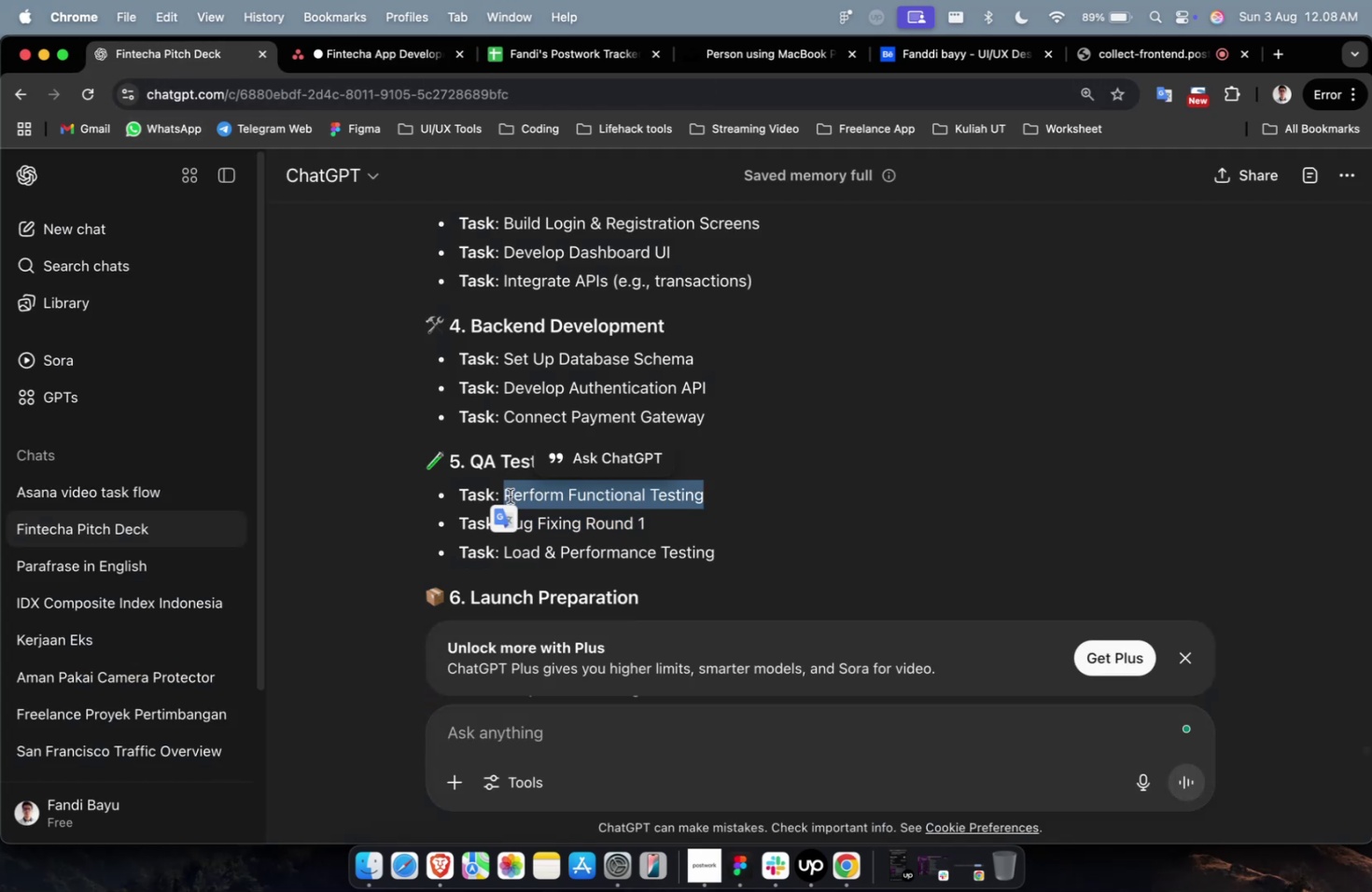 
key(Meta+C)
 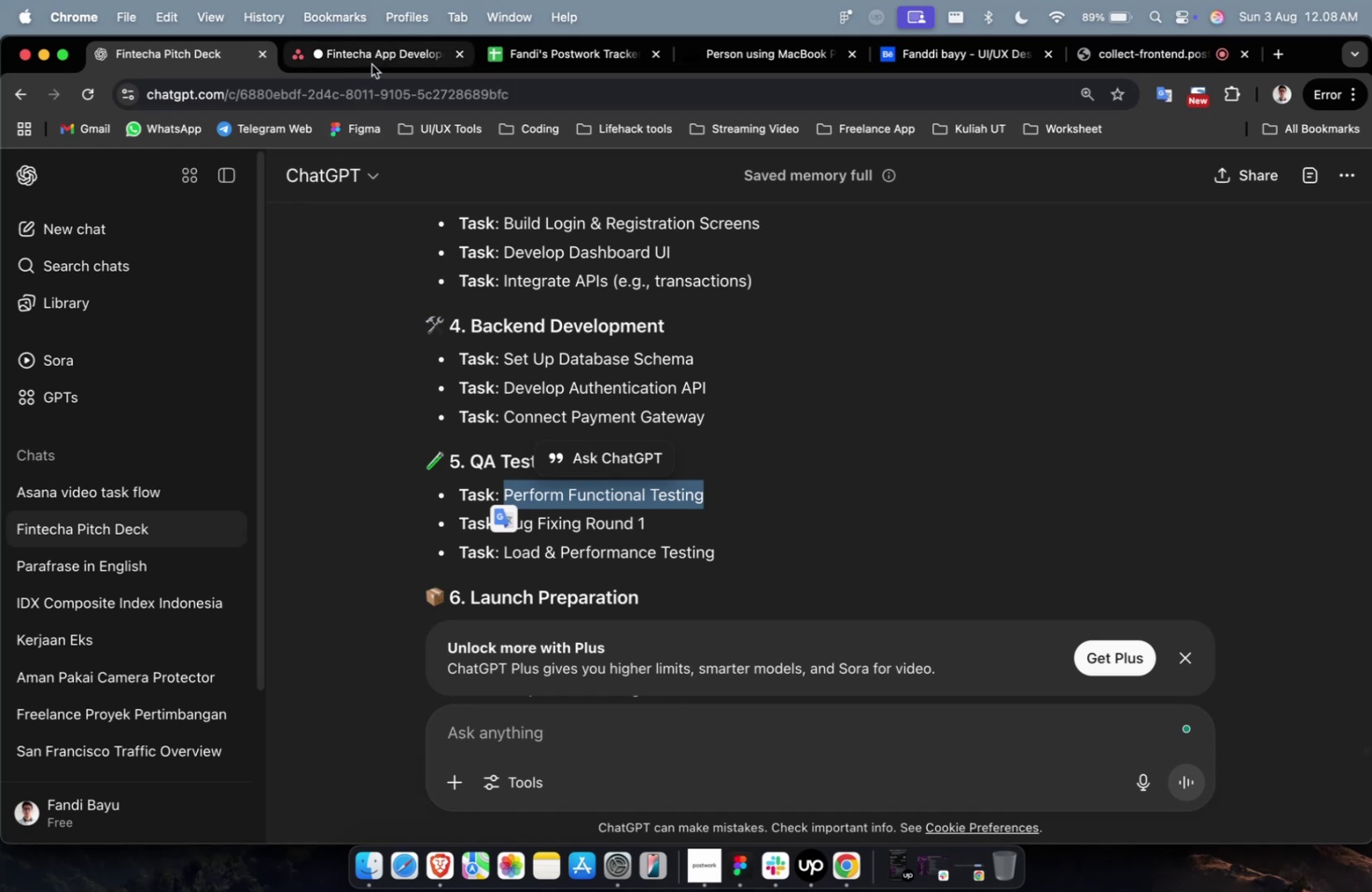 
left_click([373, 59])
 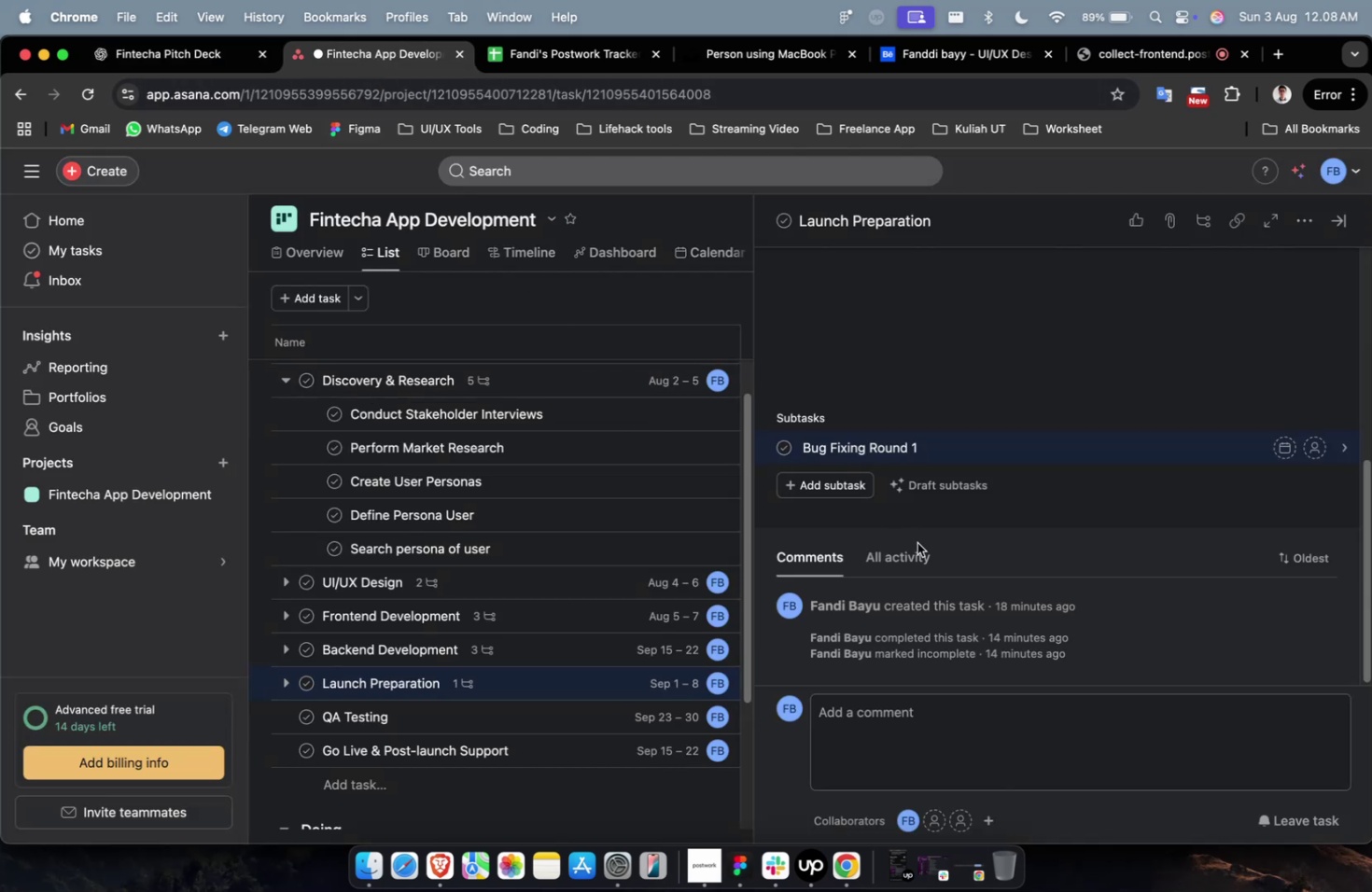 
left_click([839, 495])
 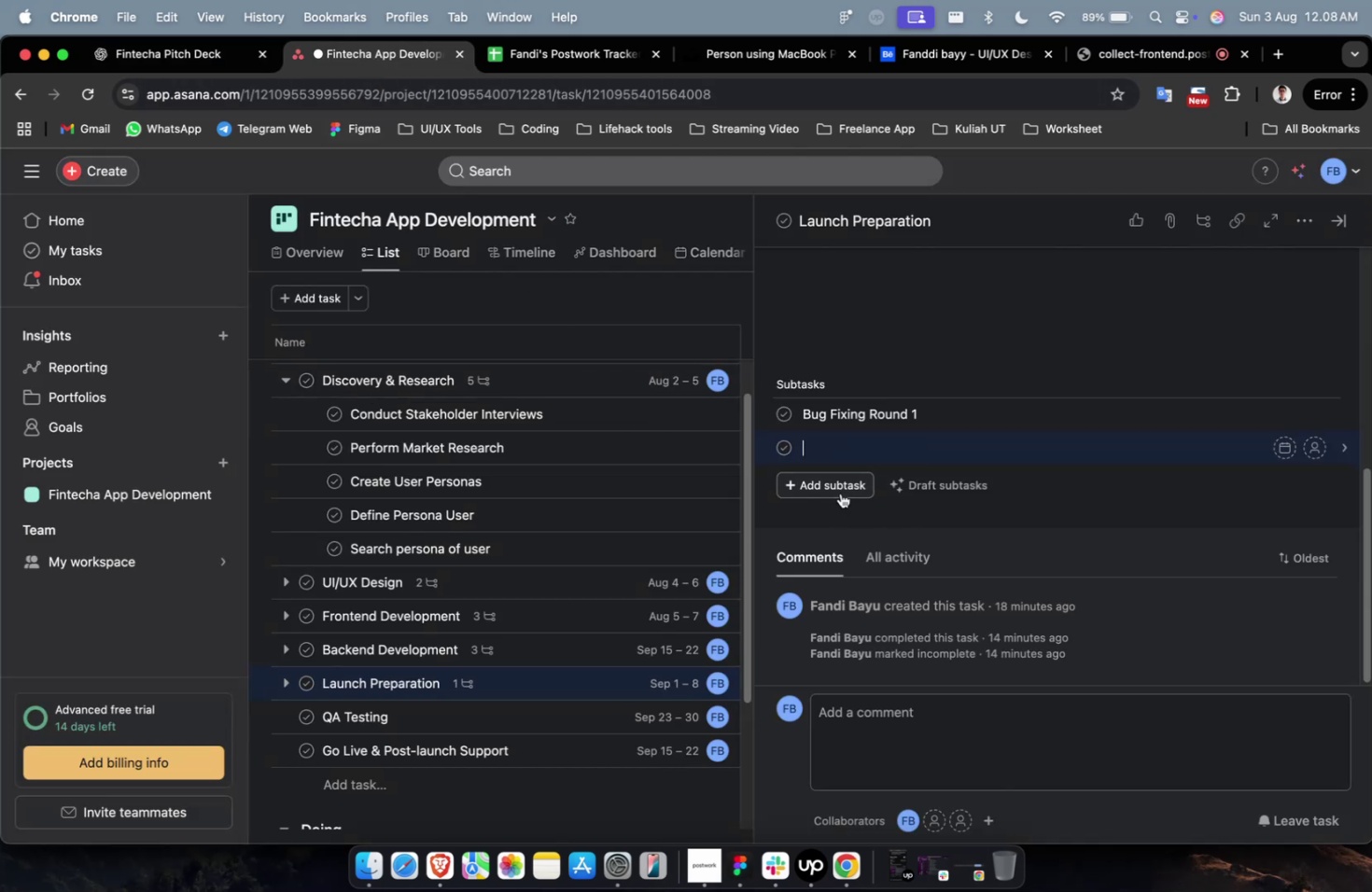 
key(Meta+V)
 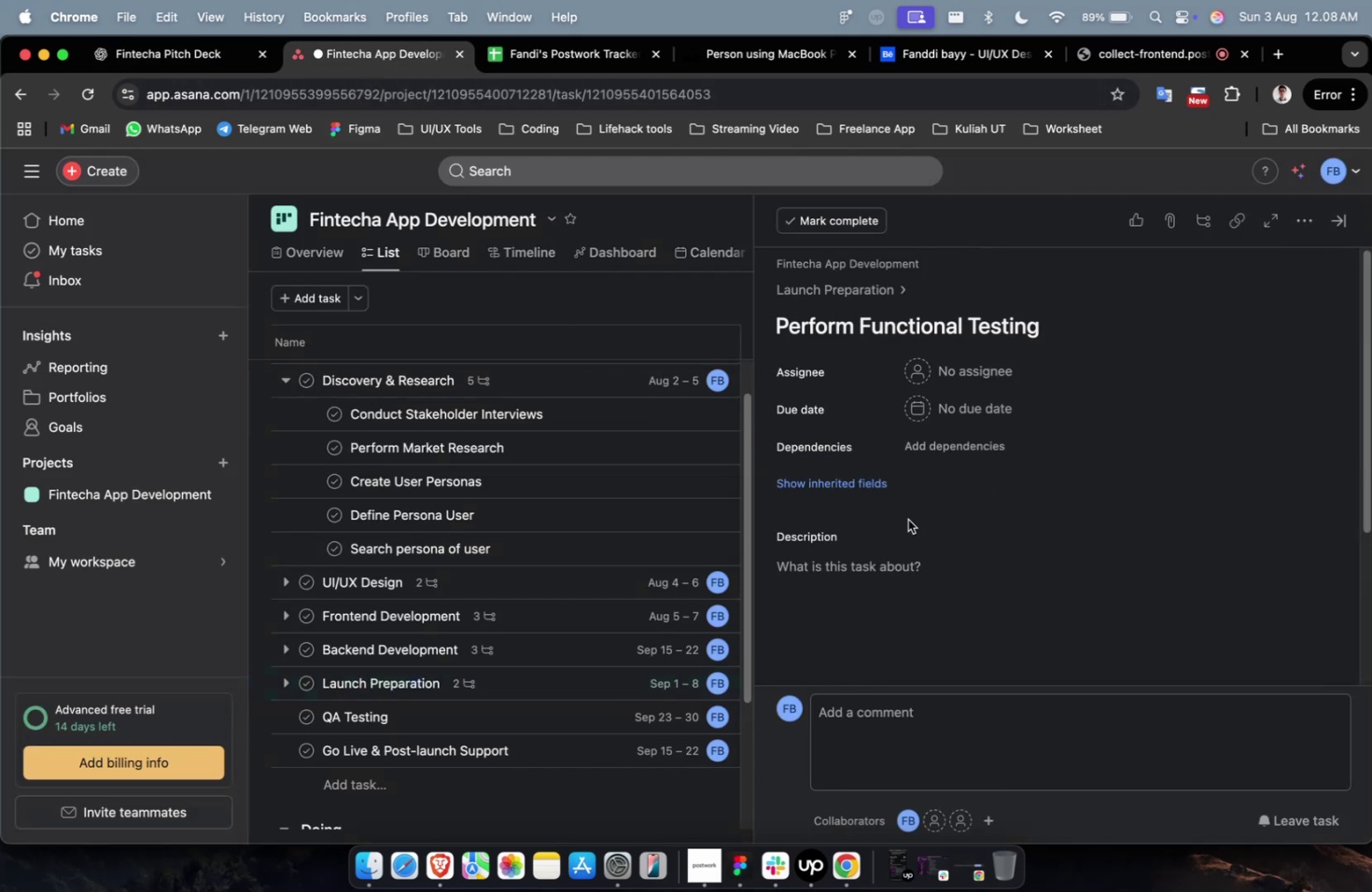 
scroll: coordinate [495, 607], scroll_direction: down, amount: 4.0
 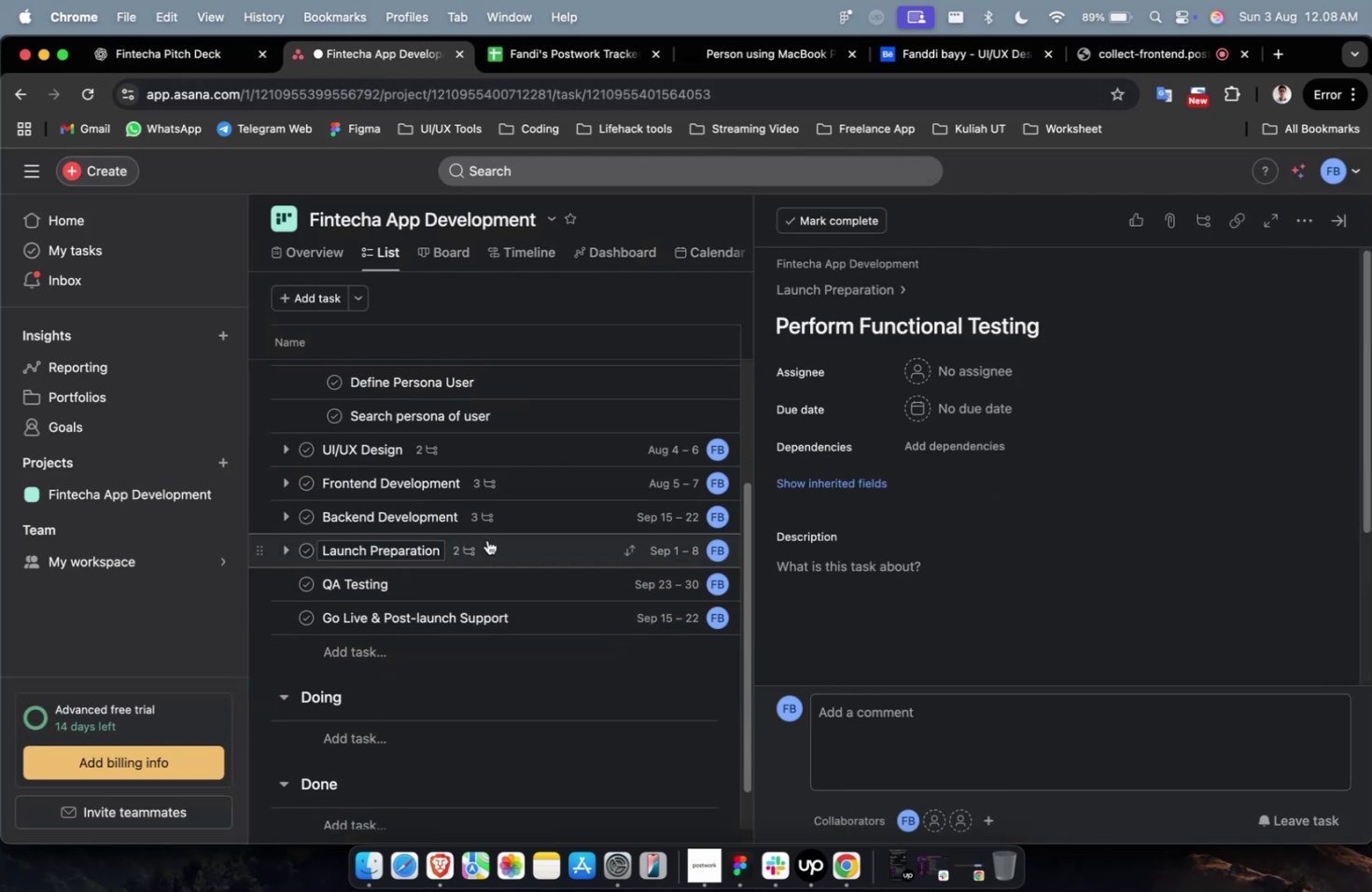 
left_click([487, 546])
 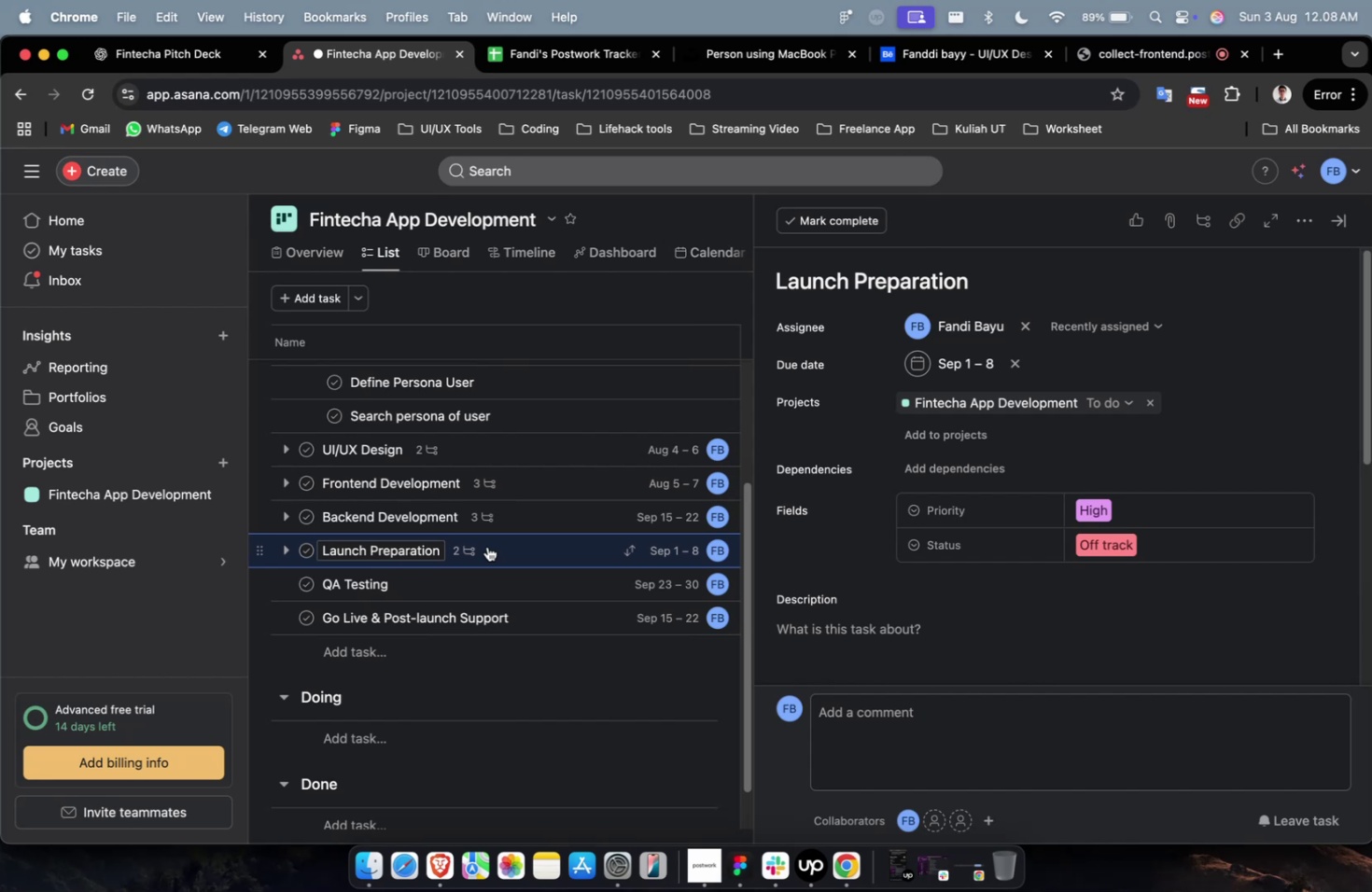 
wait(13.23)
 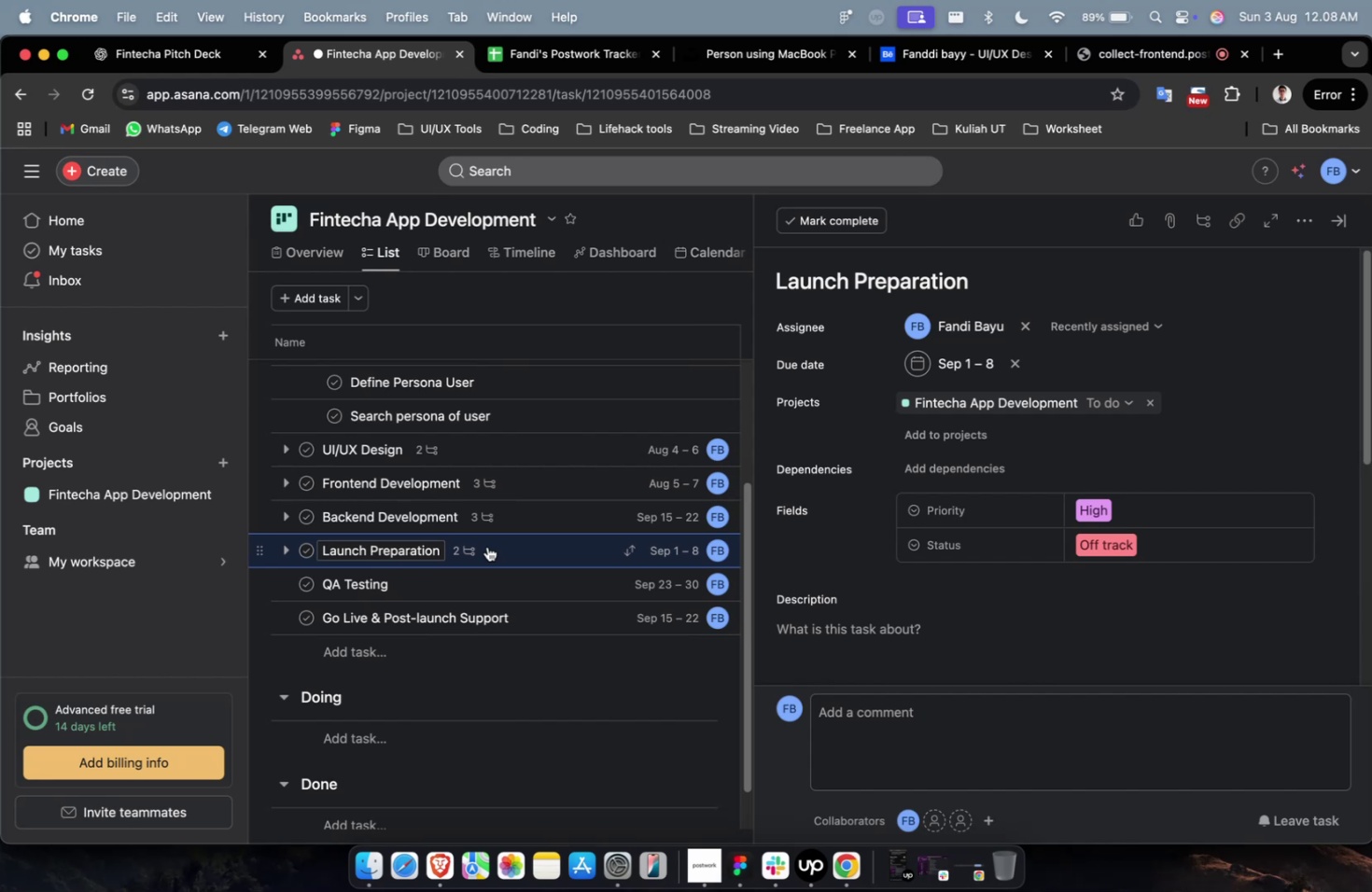 
left_click([551, 574])
 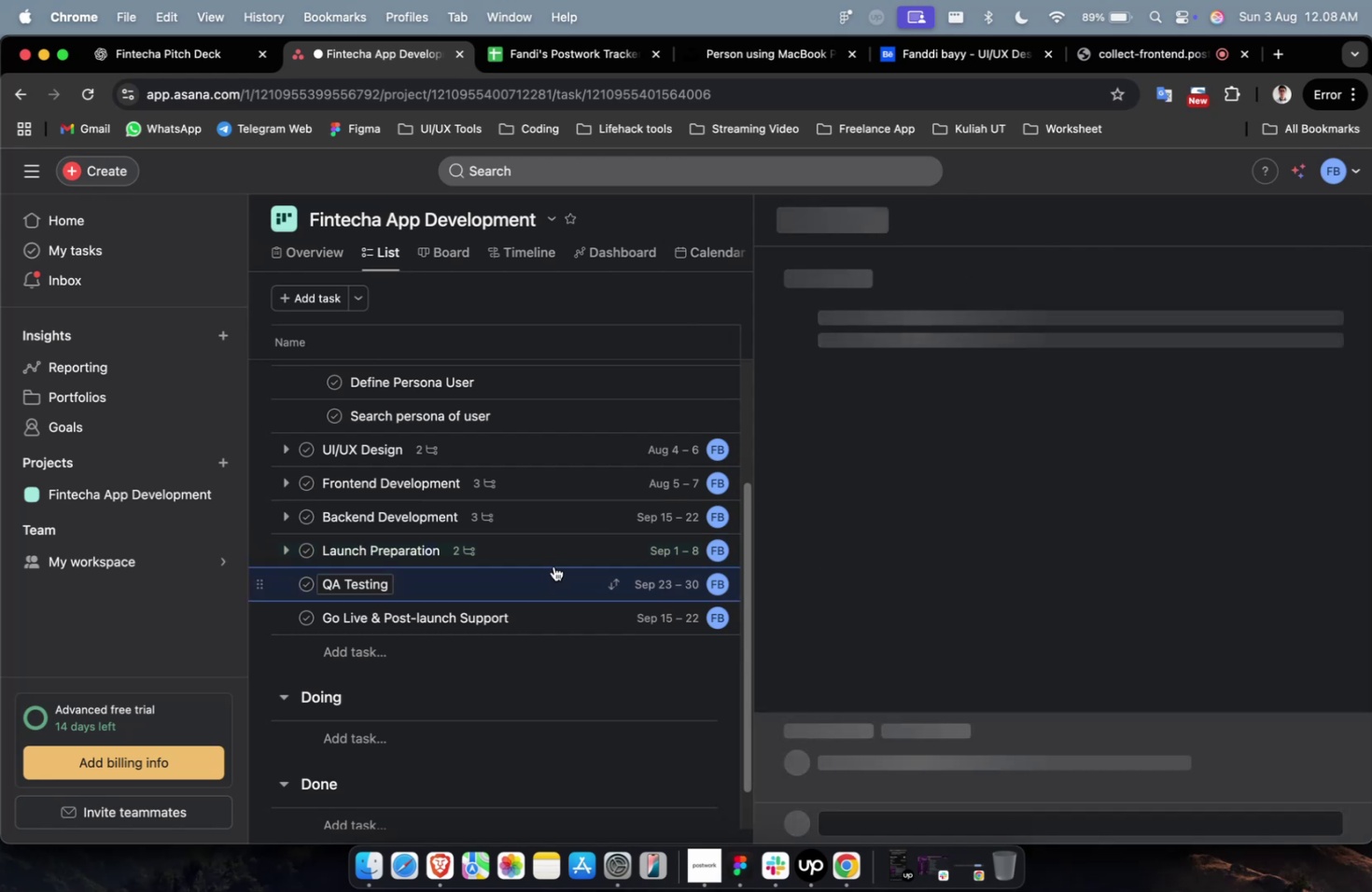 
double_click([554, 564])
 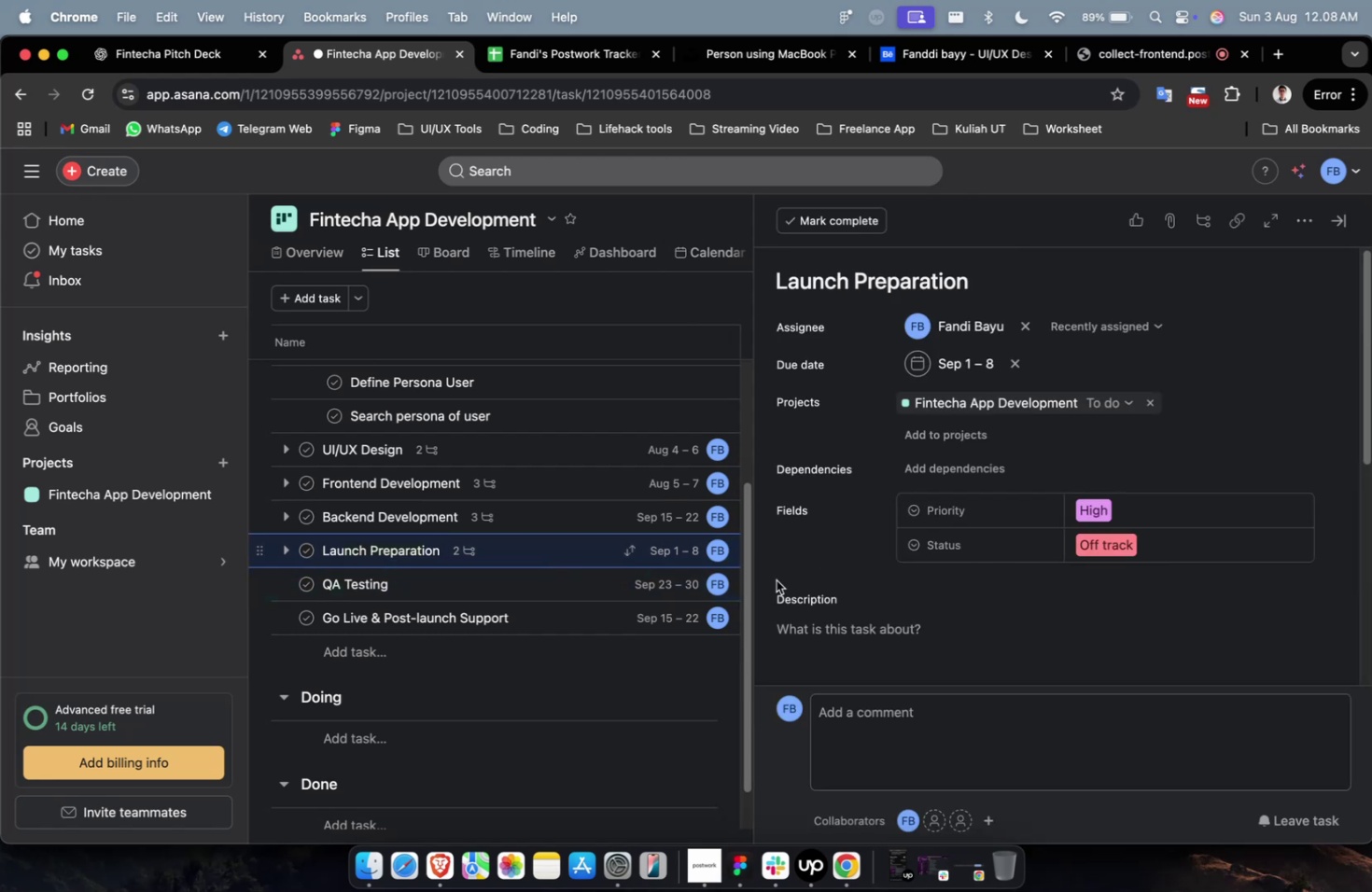 
scroll: coordinate [875, 583], scroll_direction: down, amount: 13.0
 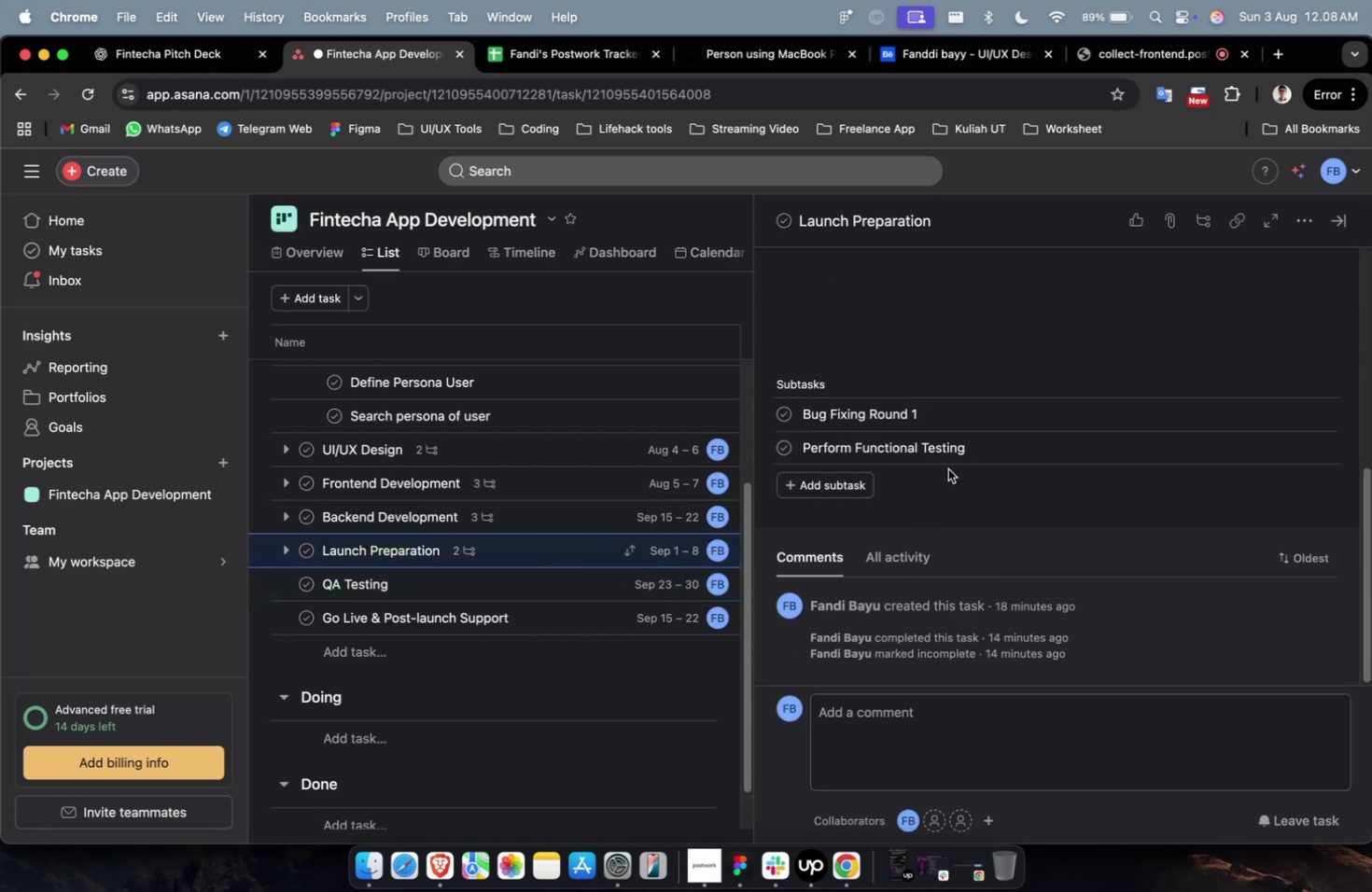 
left_click_drag(start_coordinate=[968, 455], to_coordinate=[986, 402])
 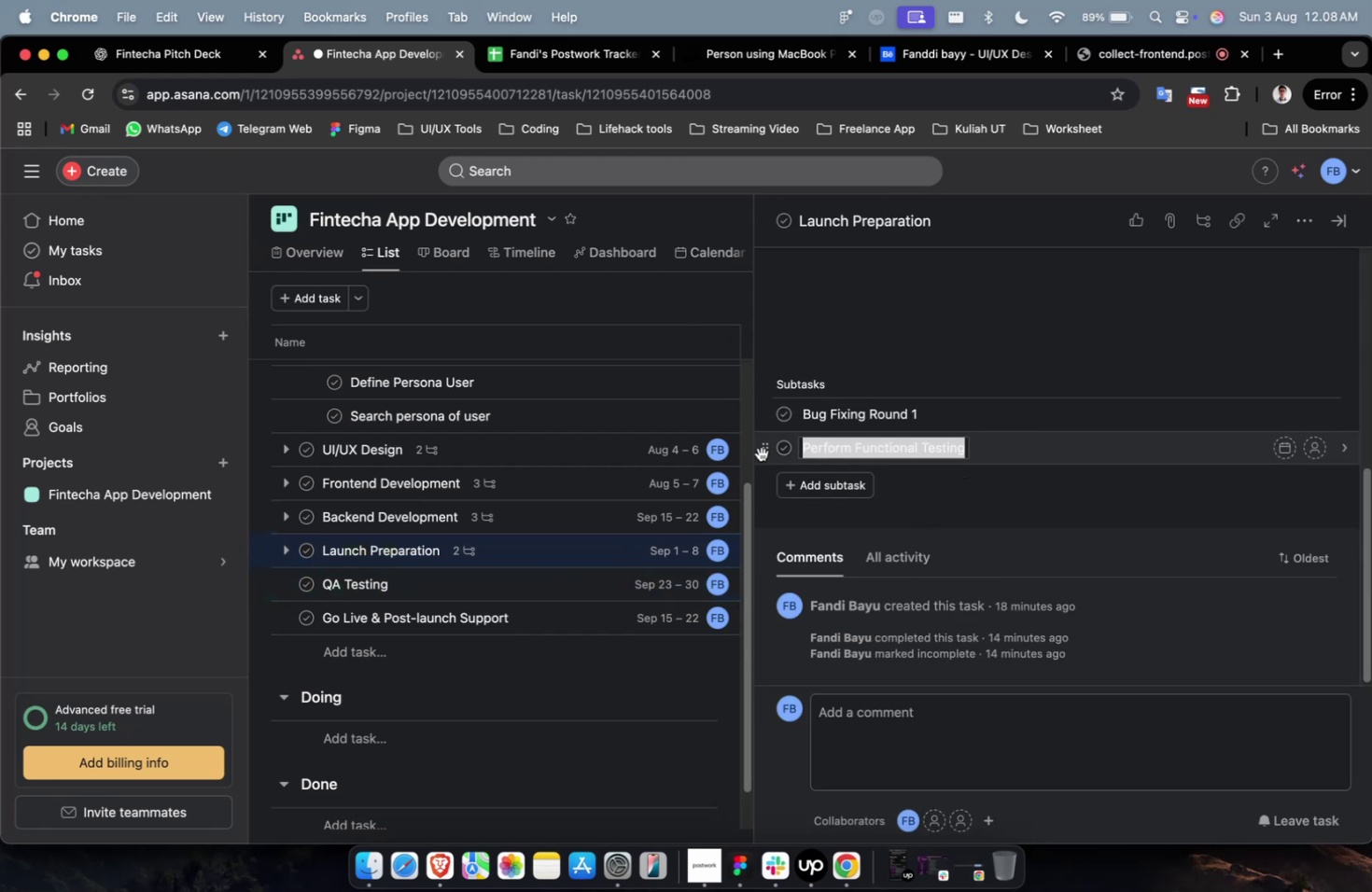 
left_click_drag(start_coordinate=[761, 453], to_coordinate=[769, 404])
 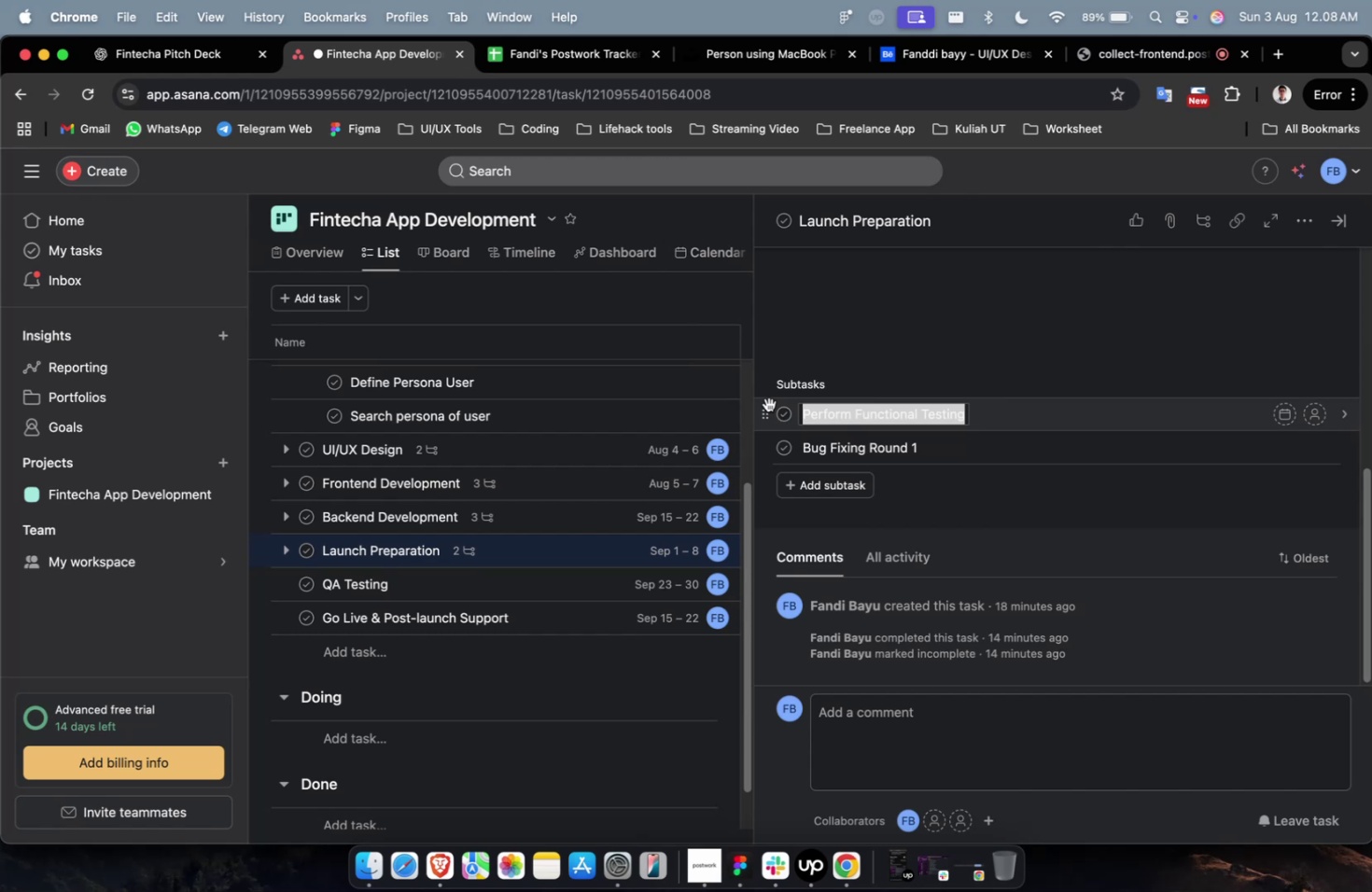 
wait(6.91)
 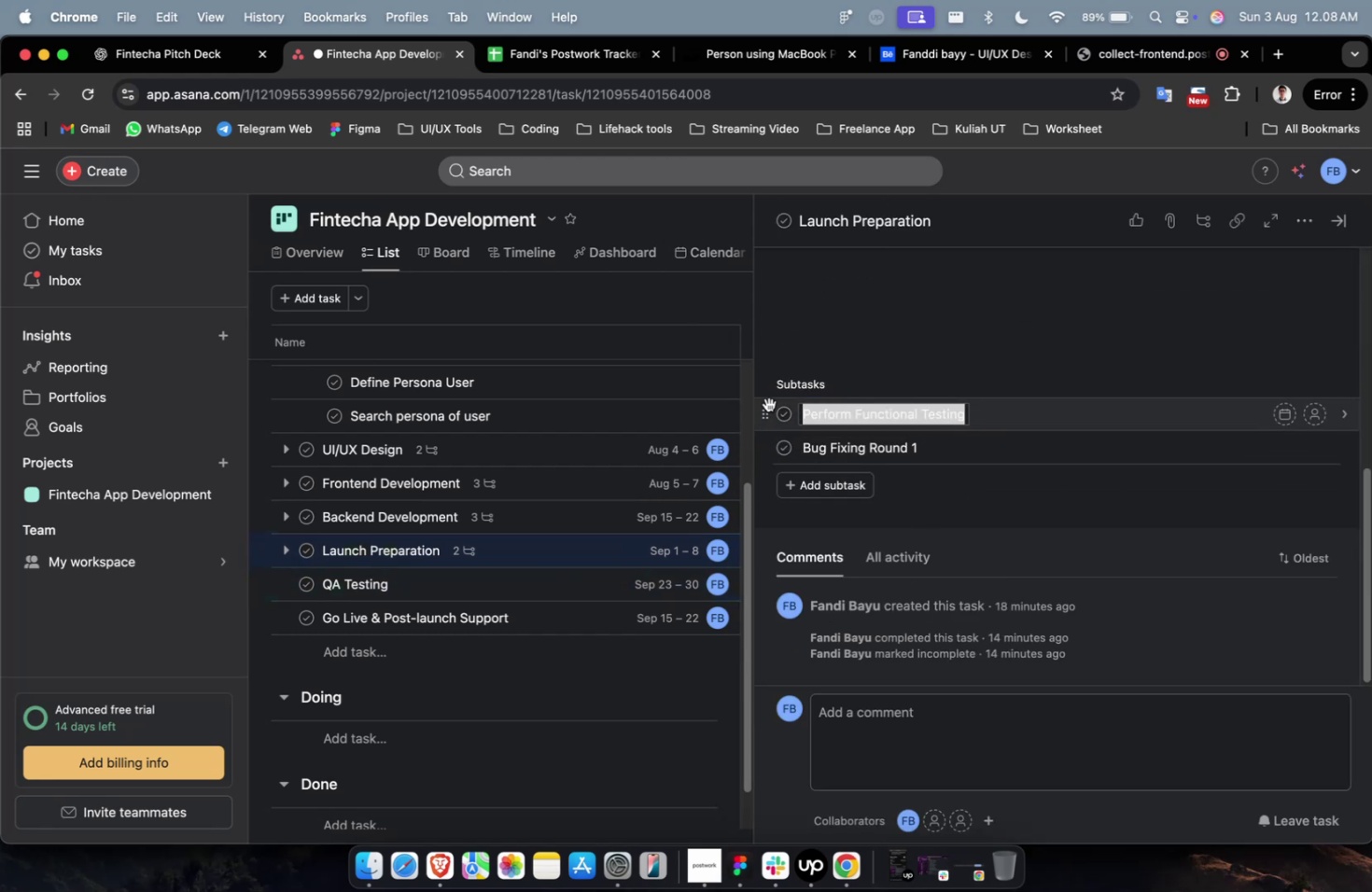 
left_click([190, 65])
 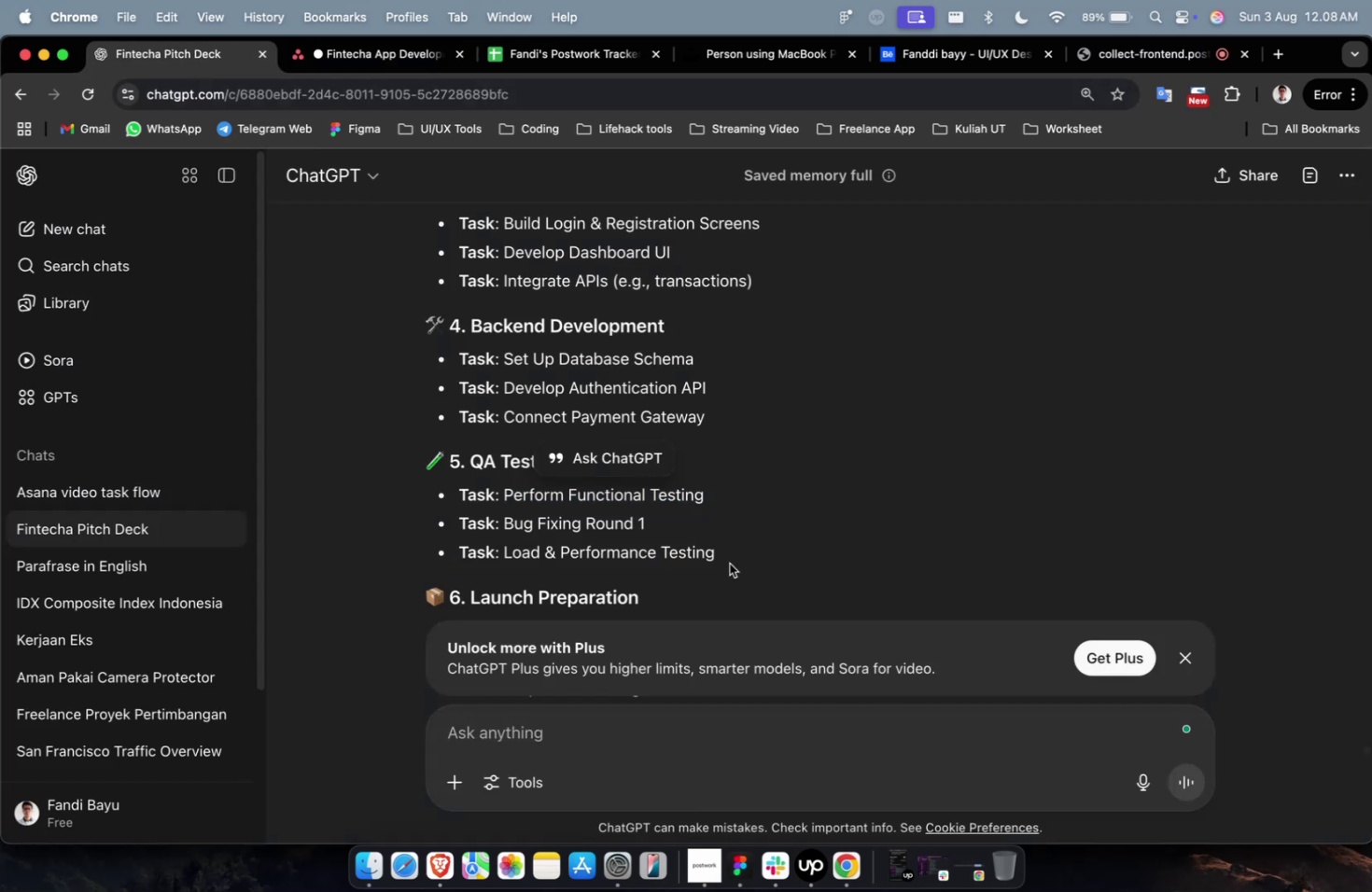 
left_click_drag(start_coordinate=[734, 555], to_coordinate=[504, 557])
 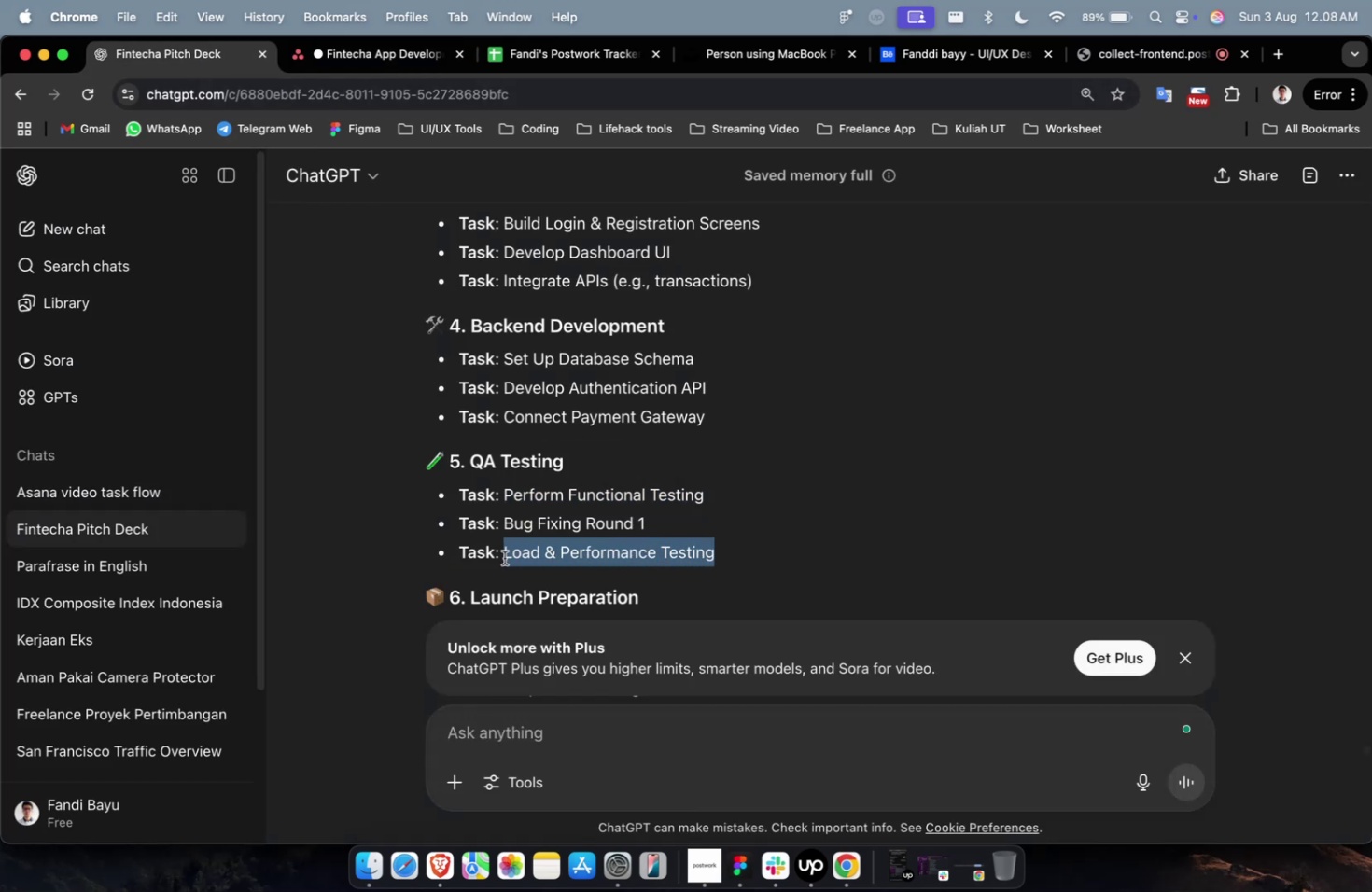 
key(Meta+C)
 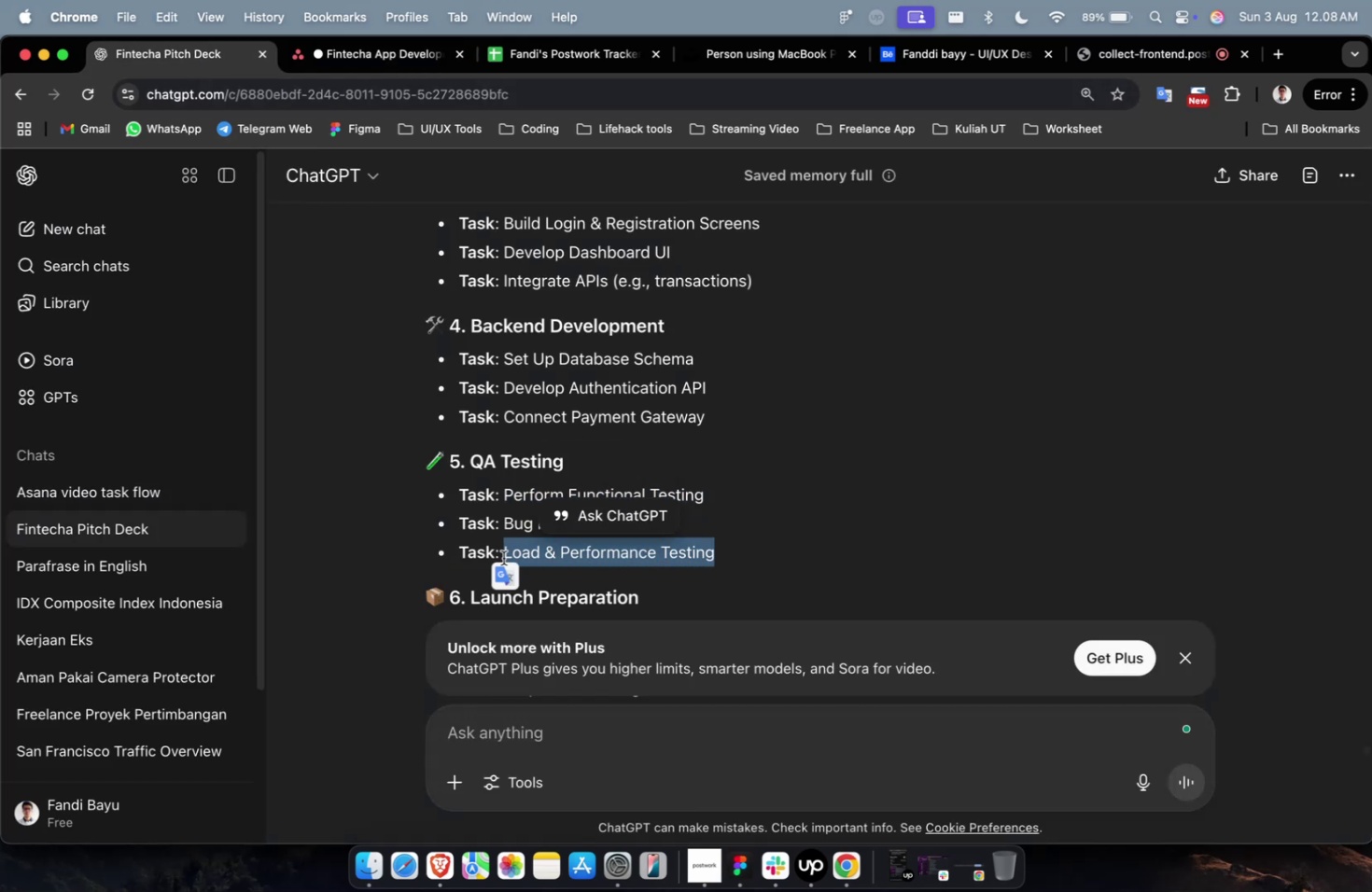 
key(Meta+C)
 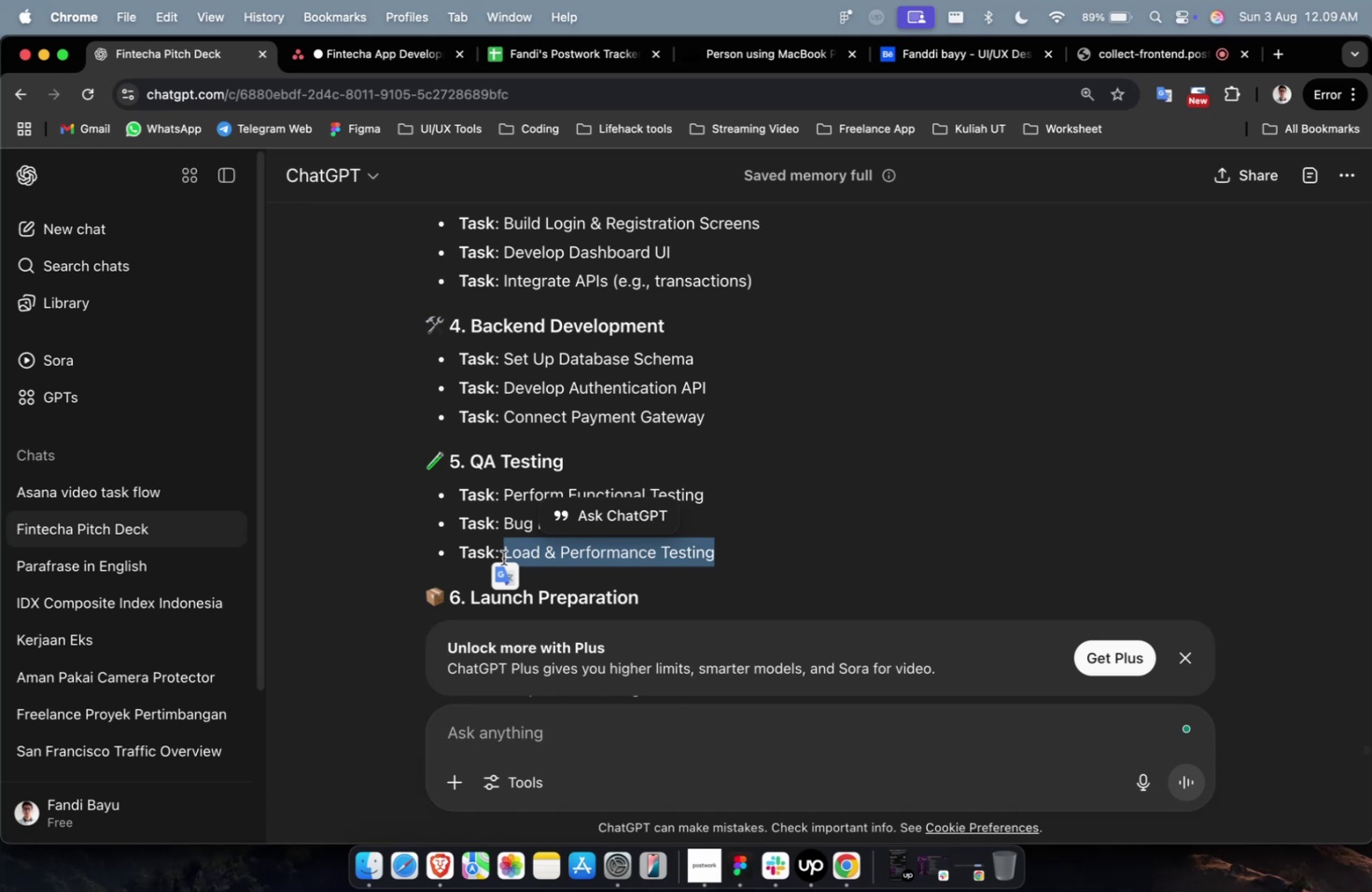 
wait(49.3)
 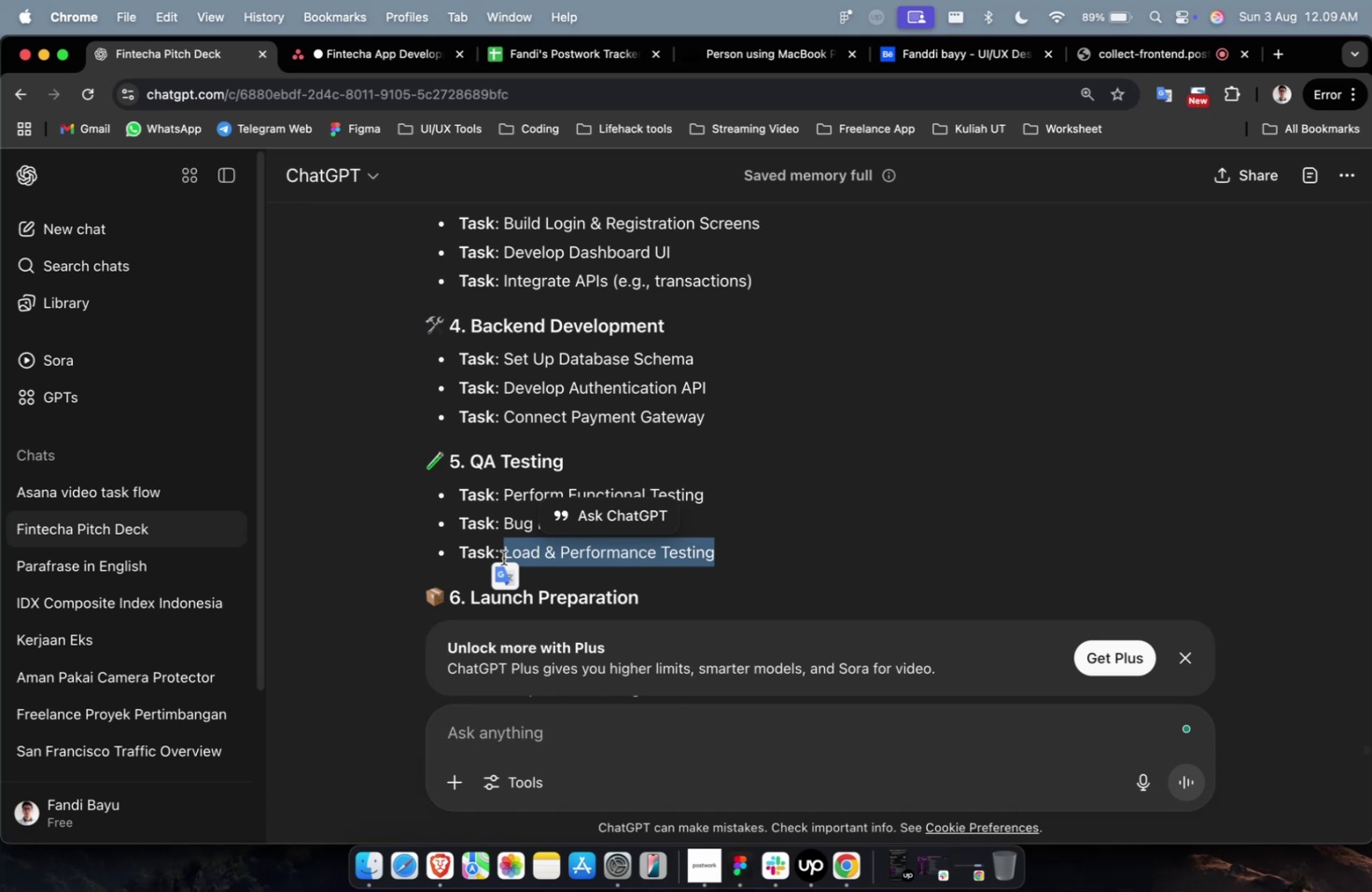 
left_click([381, 66])
 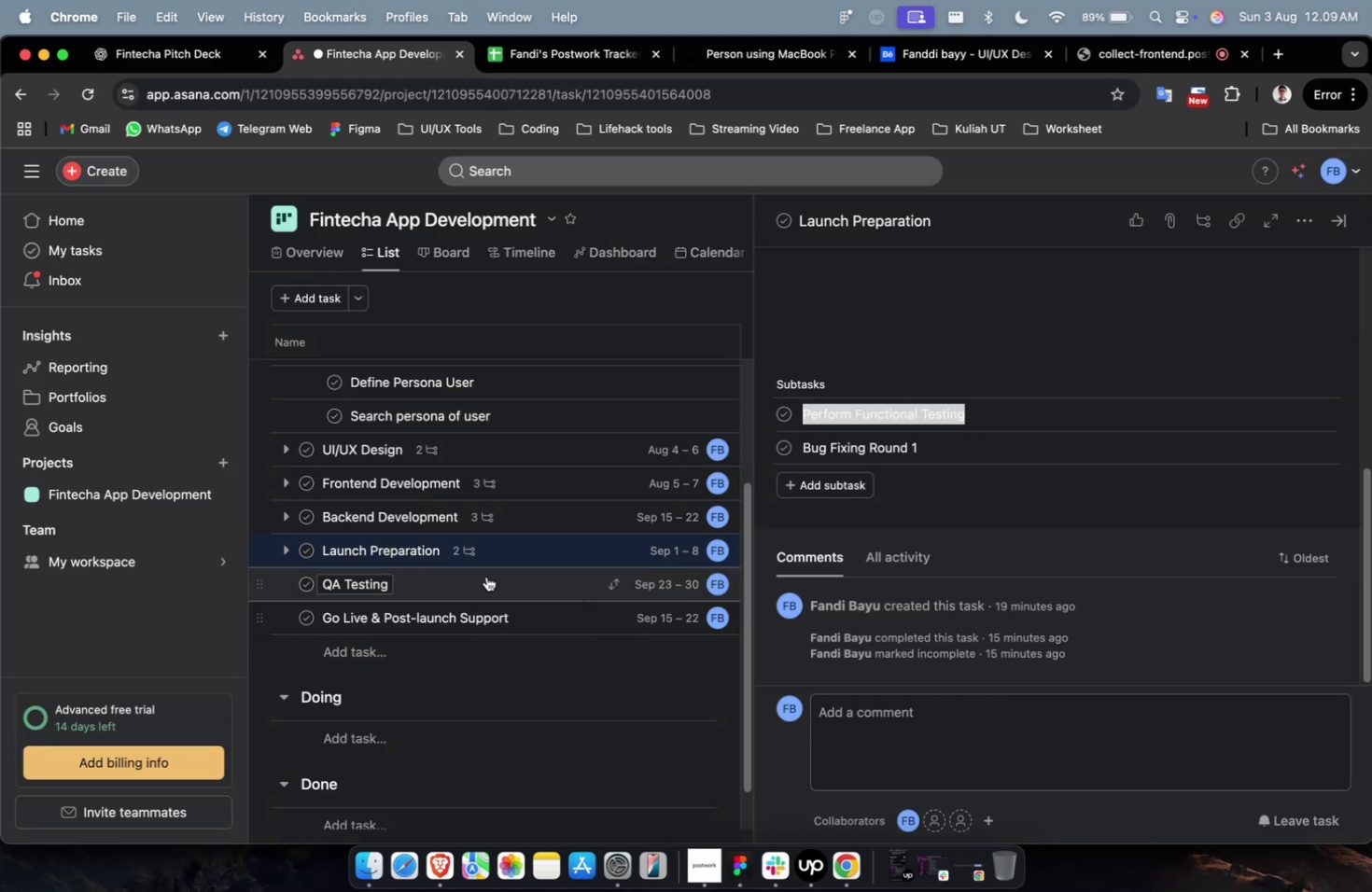 
left_click([478, 579])
 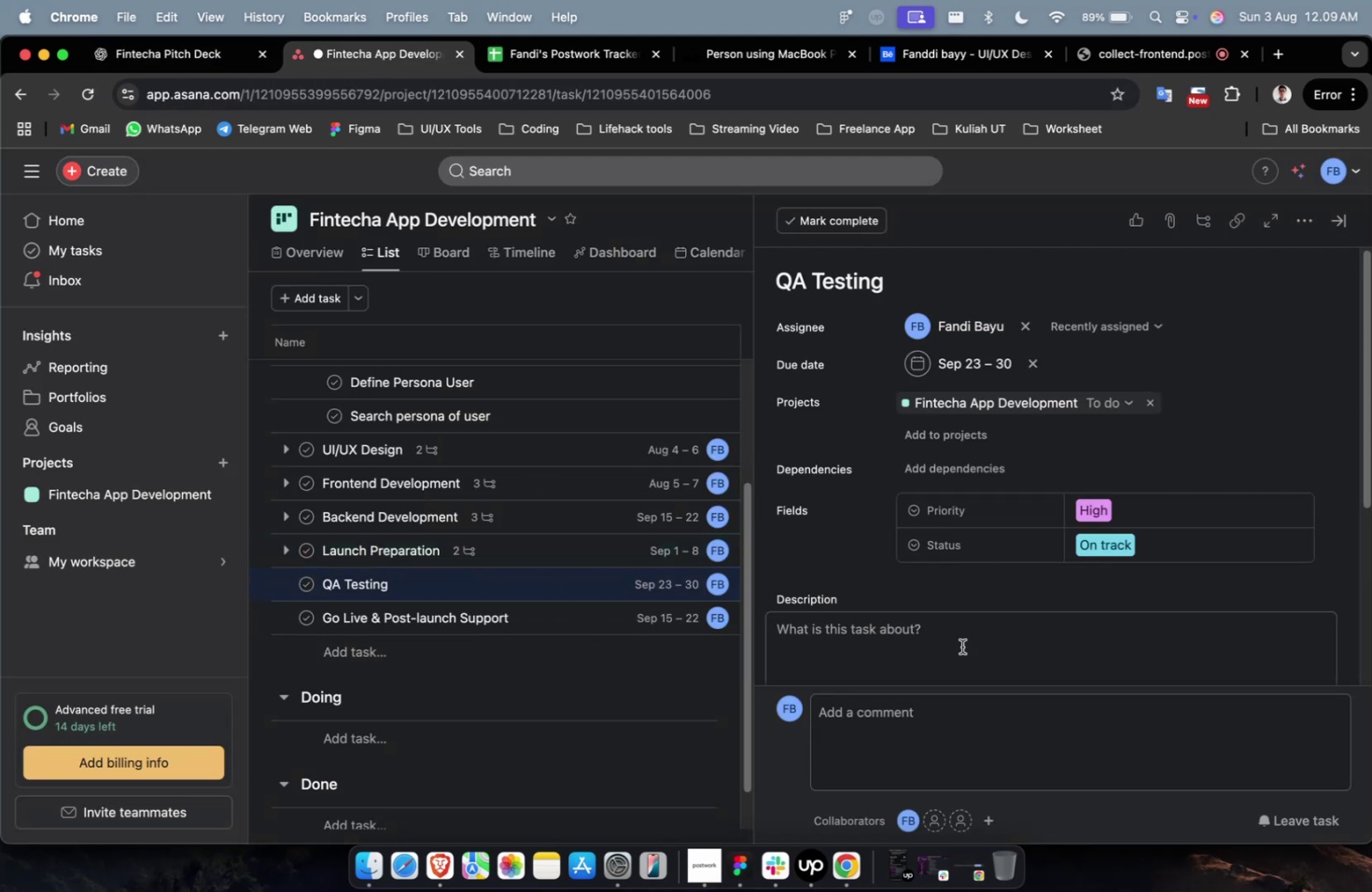 
scroll: coordinate [860, 602], scroll_direction: down, amount: 16.0
 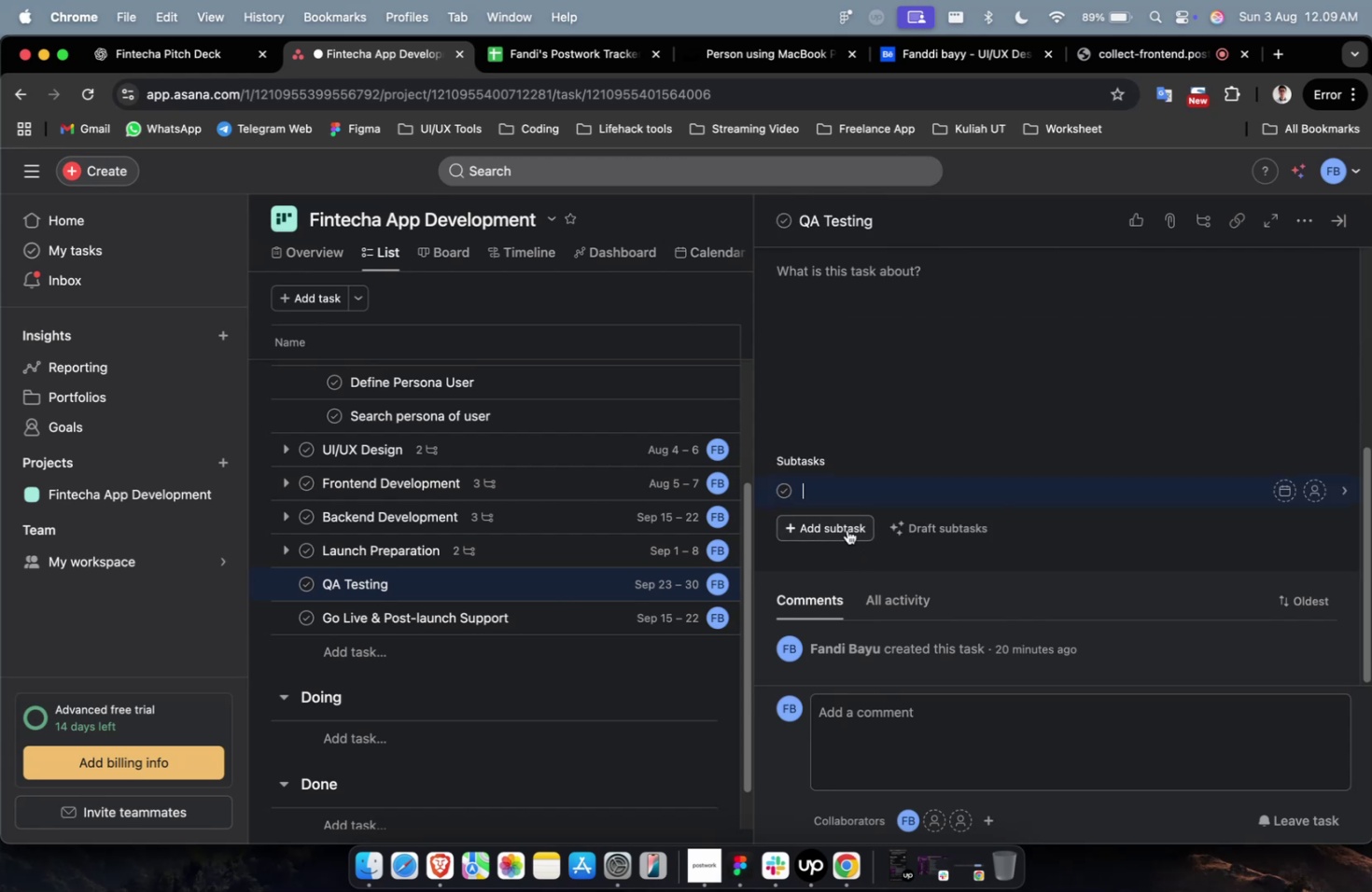 
key(Meta+V)
 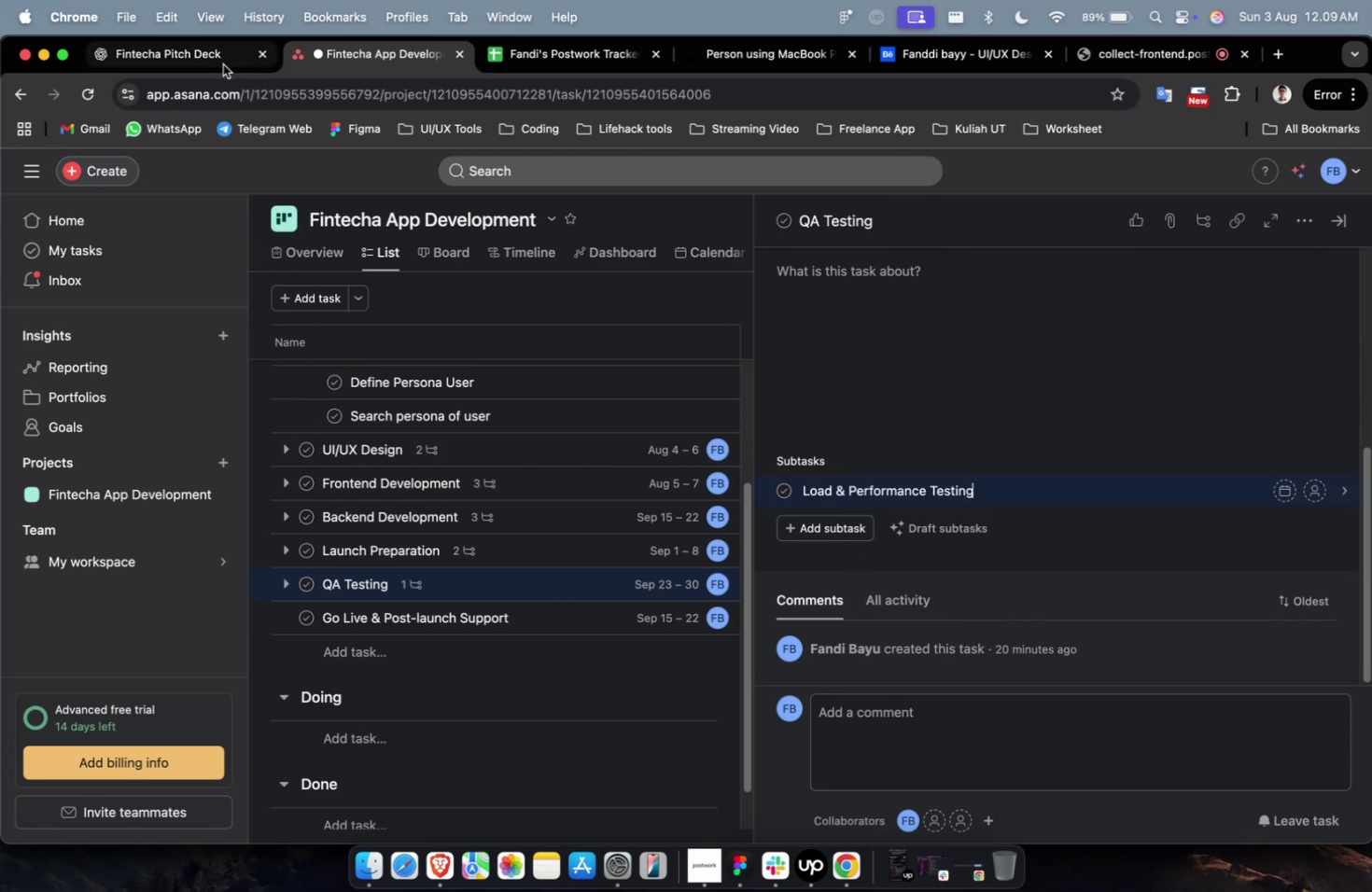 
left_click([193, 57])
 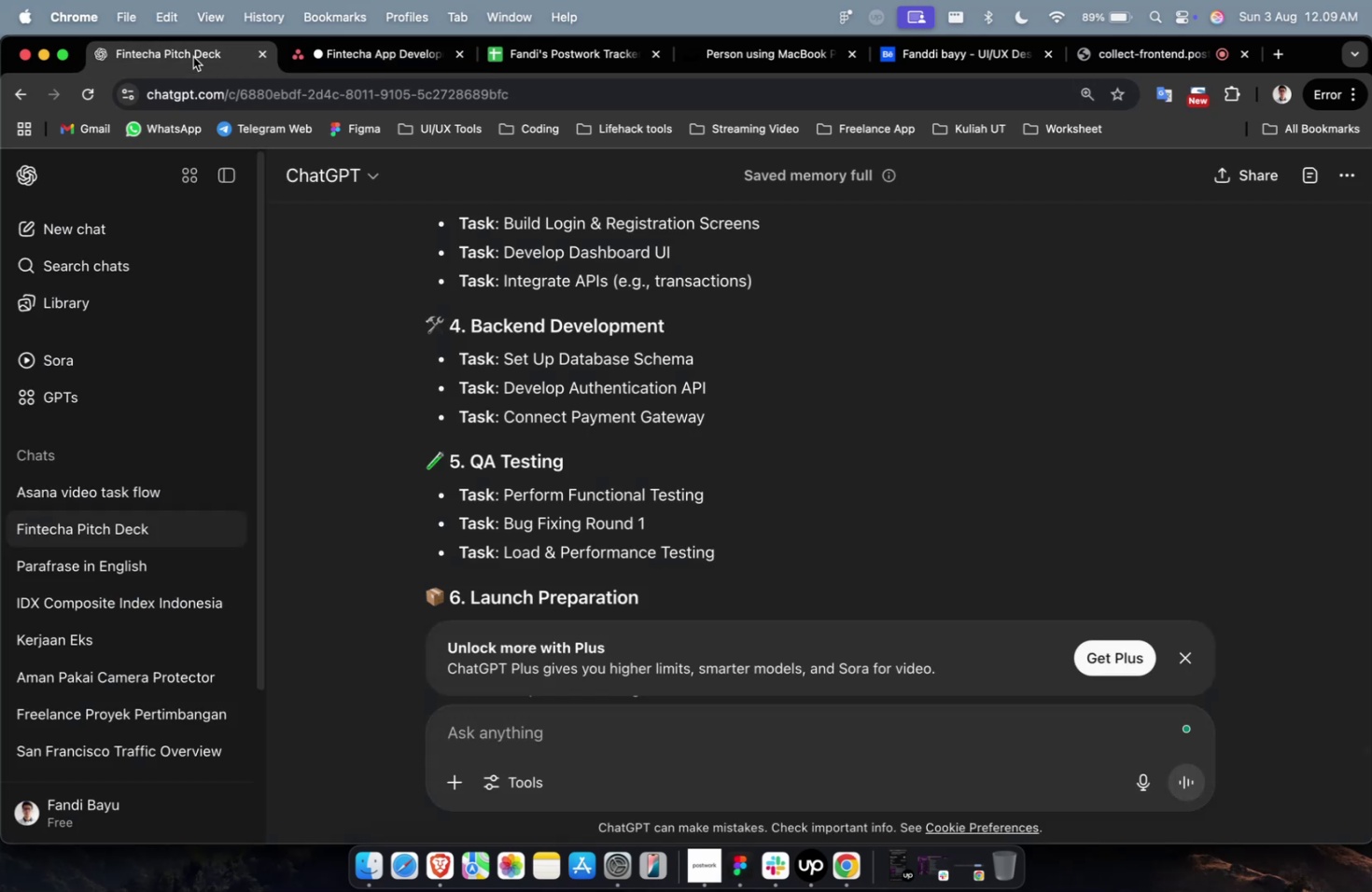 
scroll: coordinate [579, 474], scroll_direction: down, amount: 7.0
 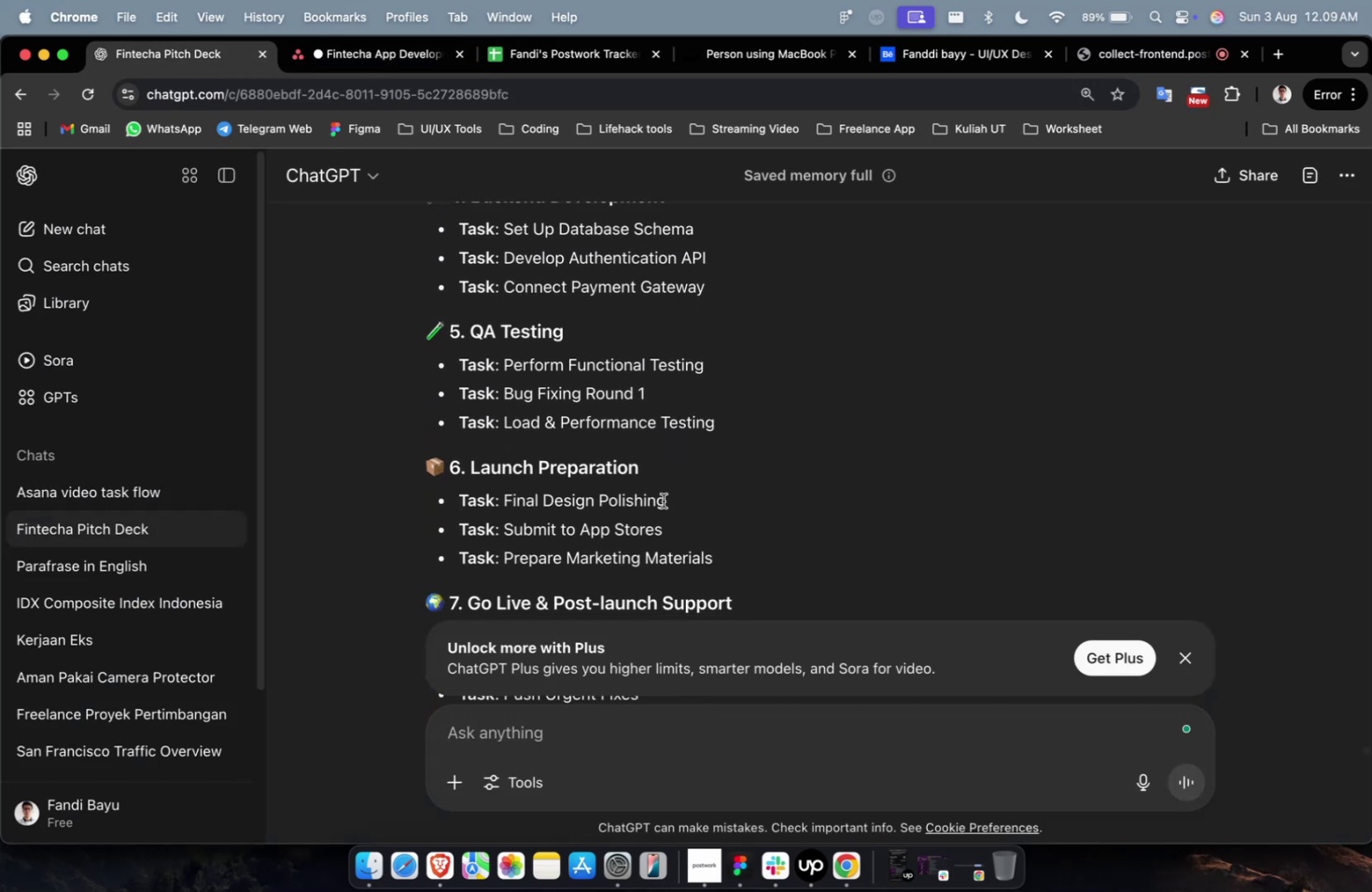 
left_click_drag(start_coordinate=[670, 500], to_coordinate=[500, 501])
 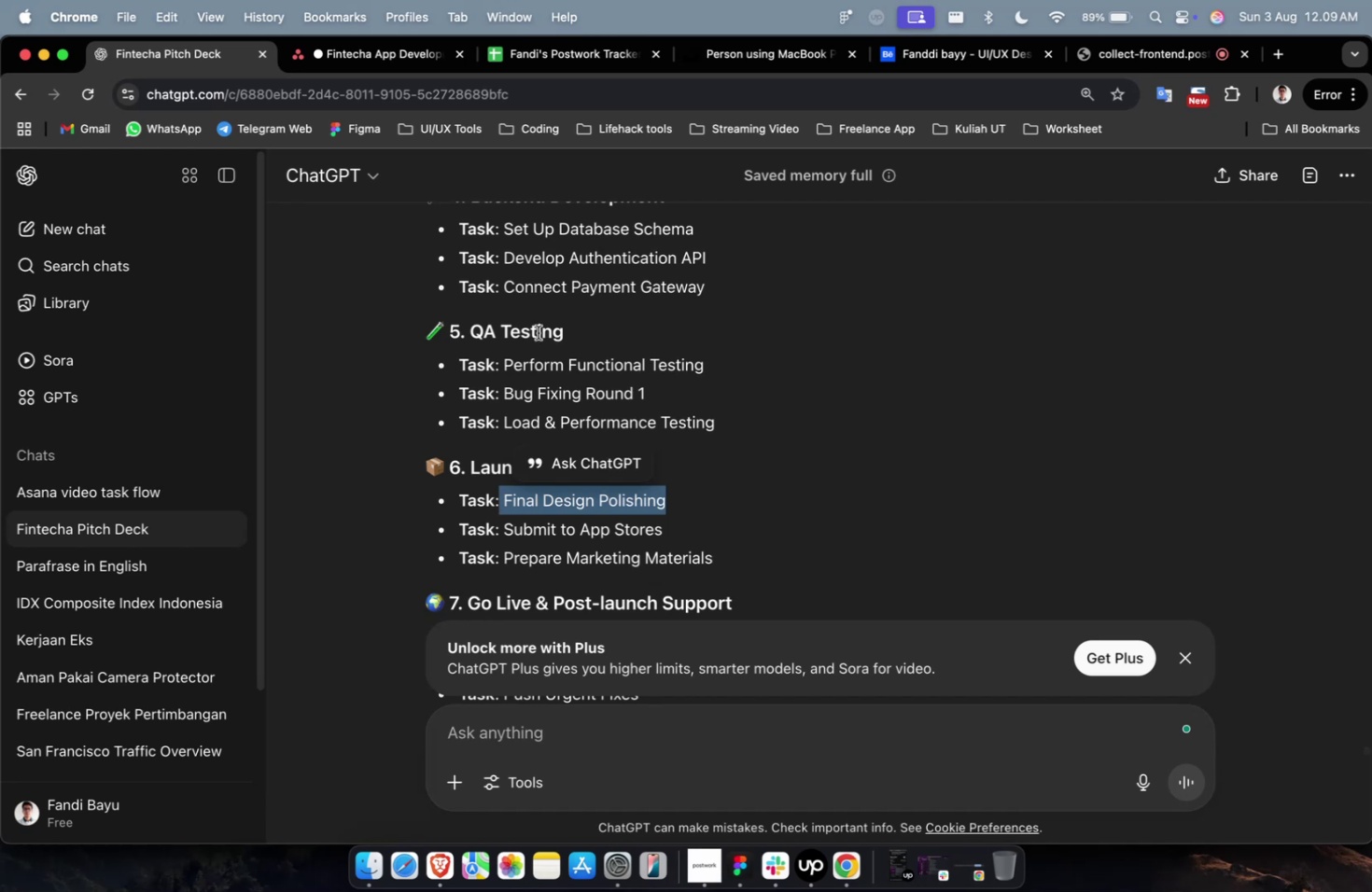 
key(Meta+CommandLeft)
 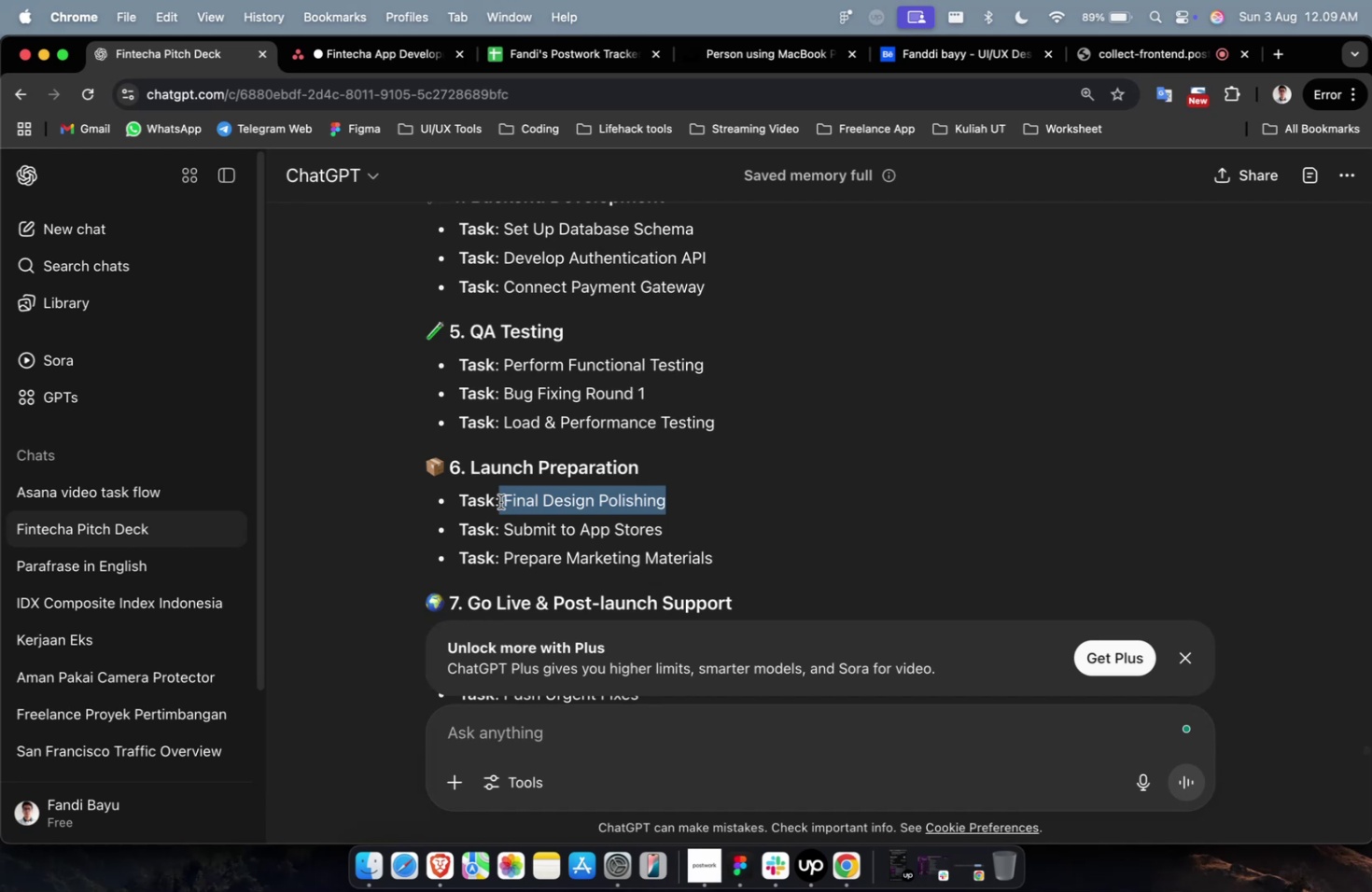 
key(Meta+C)
 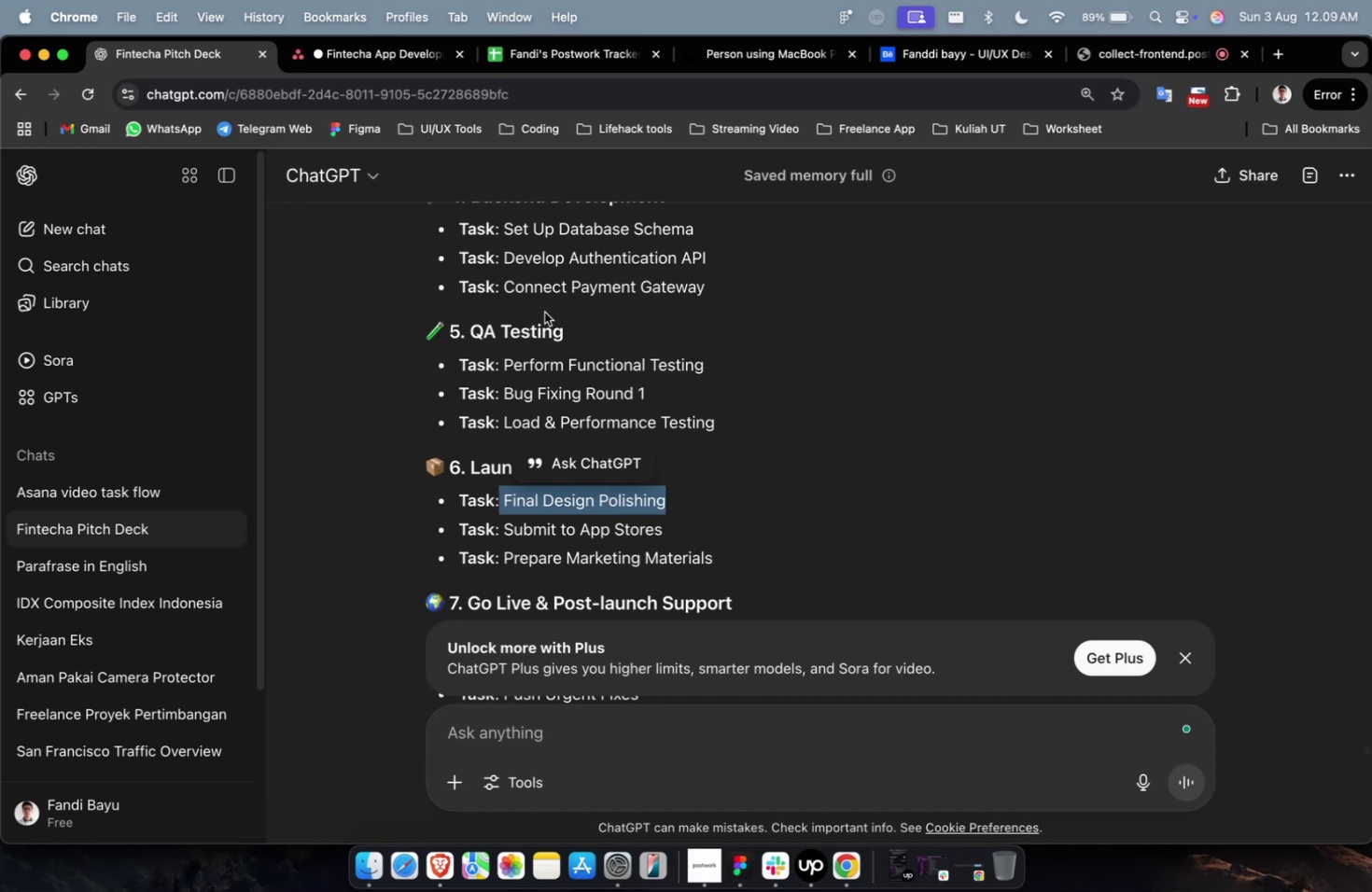 
key(Meta+C)
 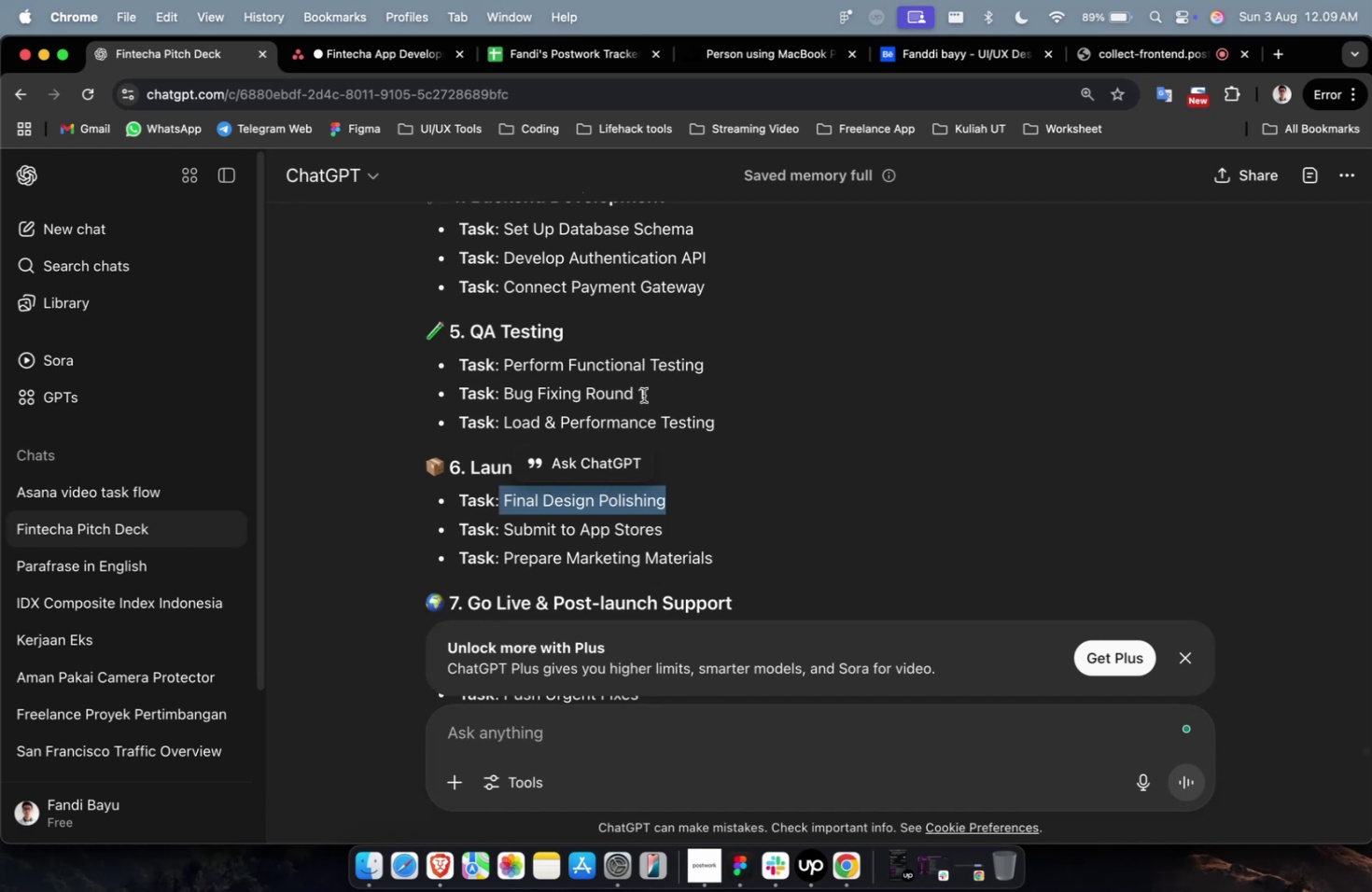 
left_click([701, 405])
 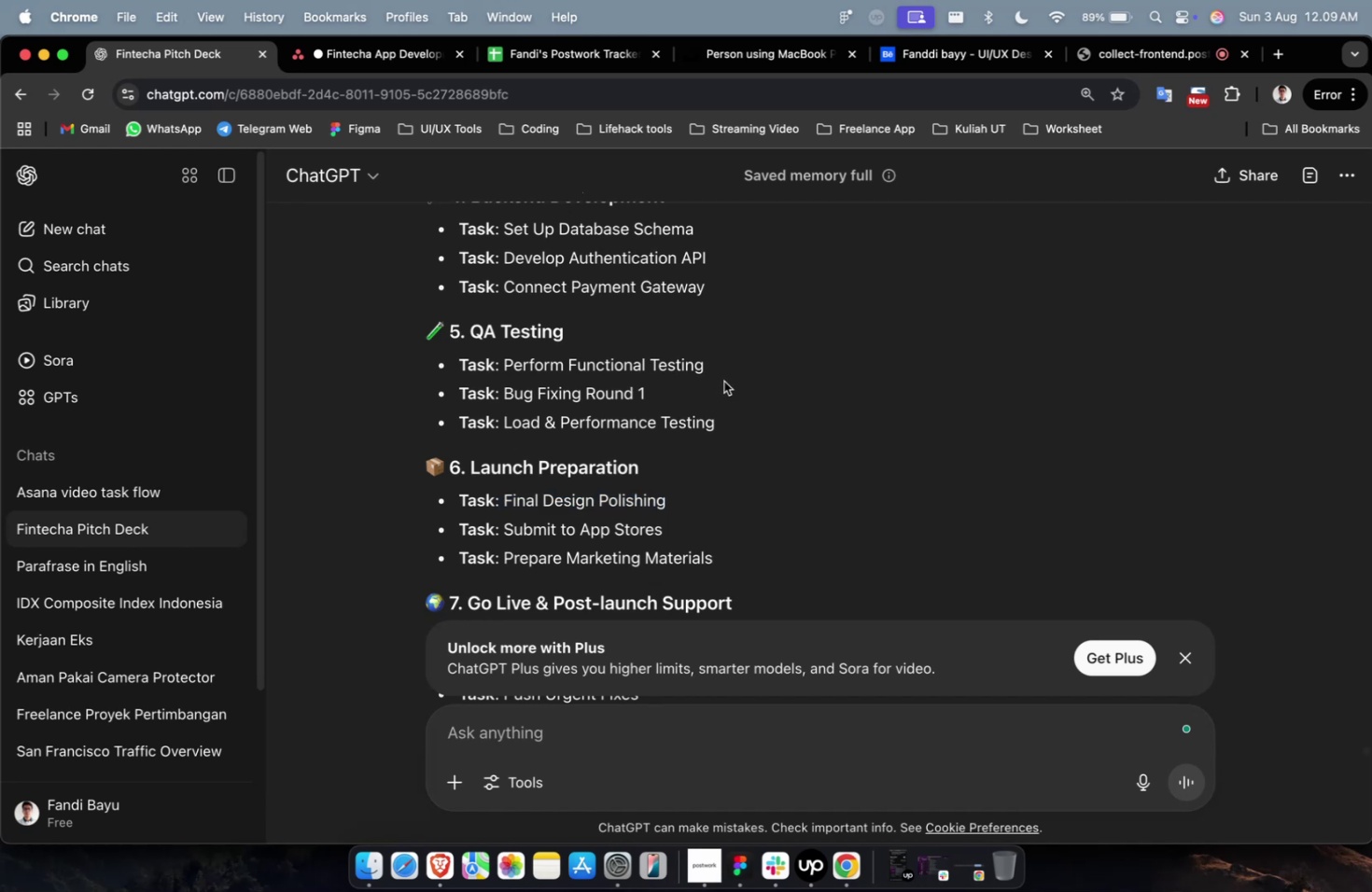 
left_click_drag(start_coordinate=[719, 378], to_coordinate=[522, 369])
 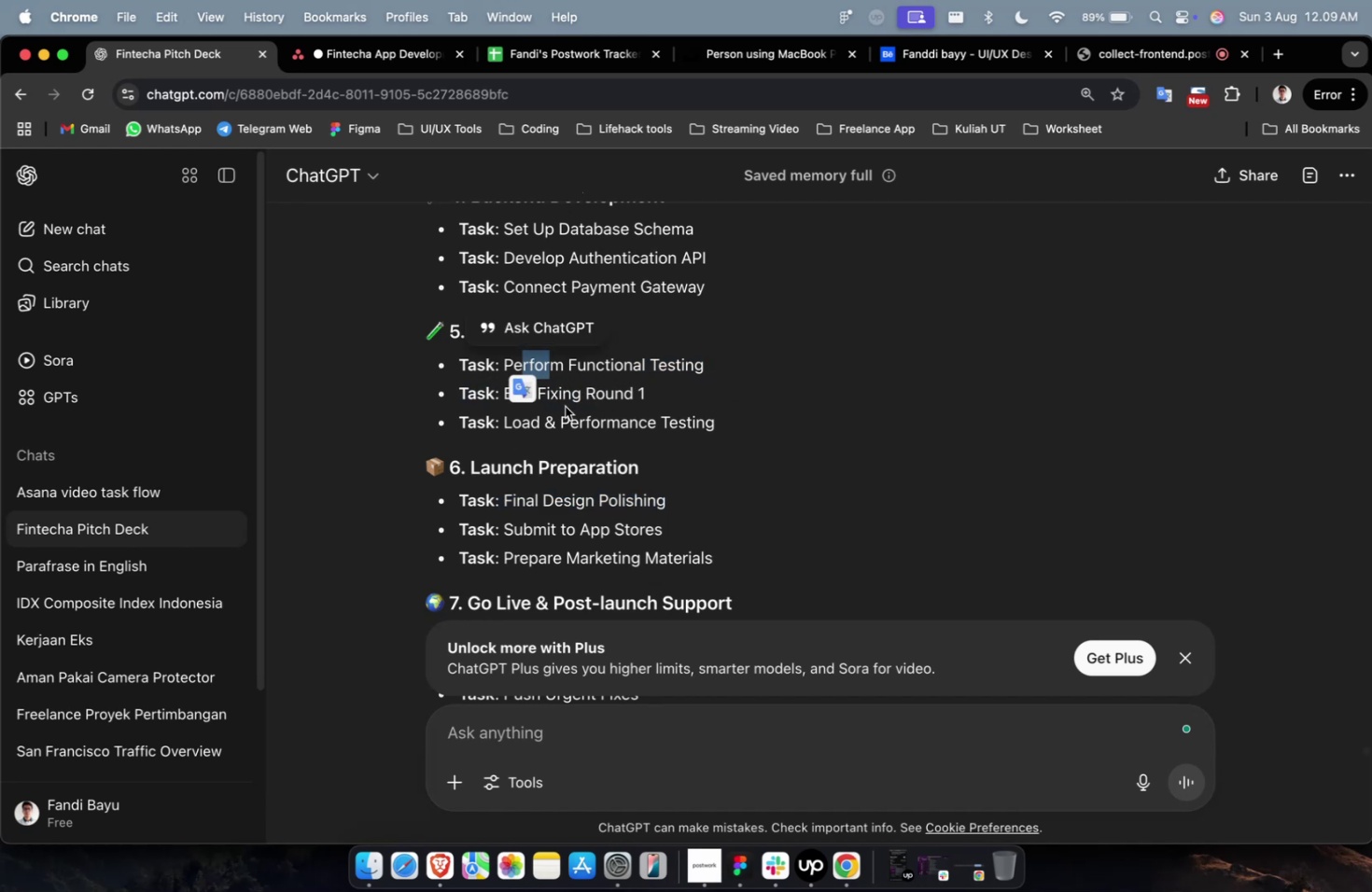 
scroll: coordinate [565, 406], scroll_direction: down, amount: 1.0
 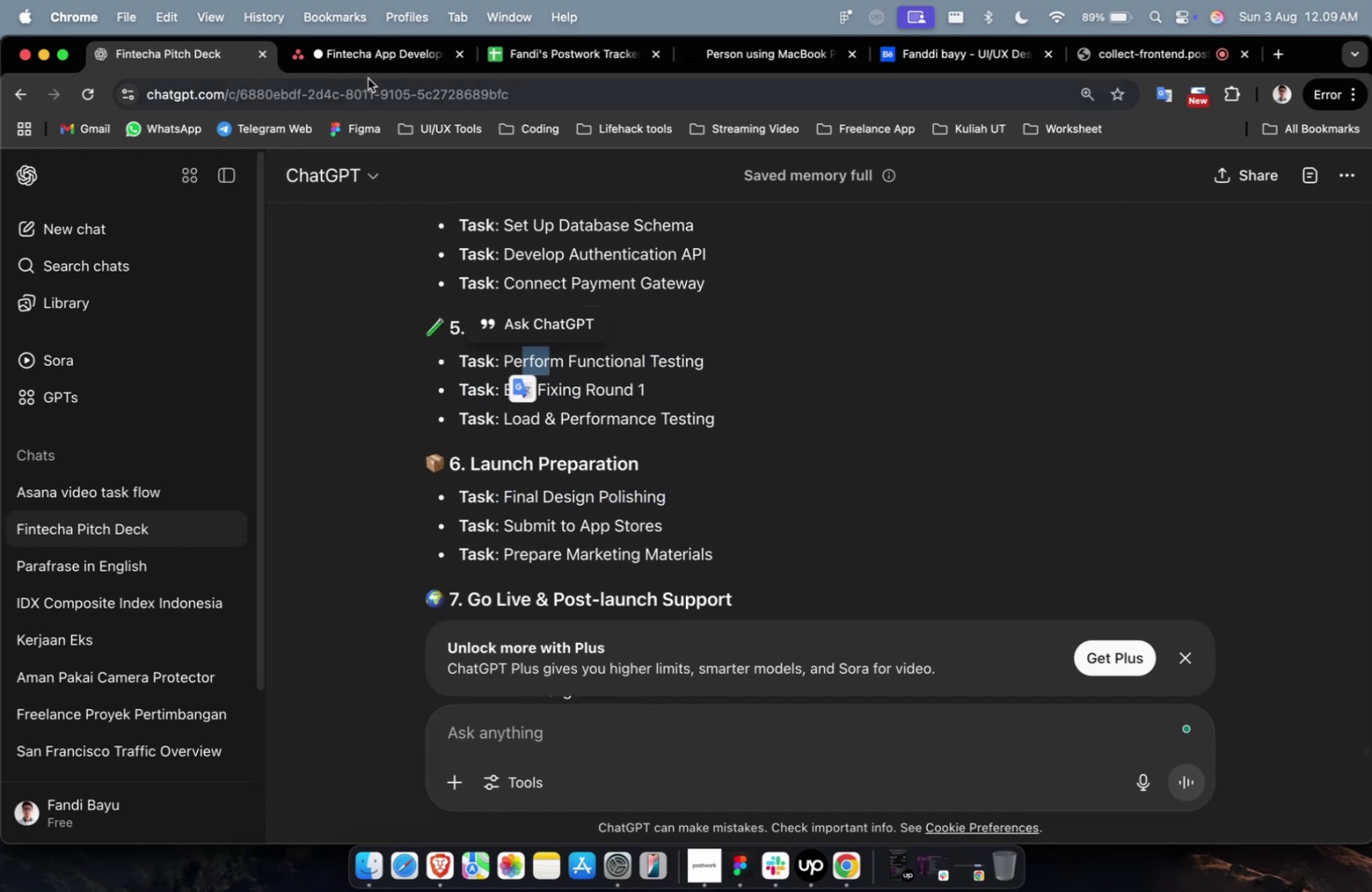 
double_click([371, 64])
 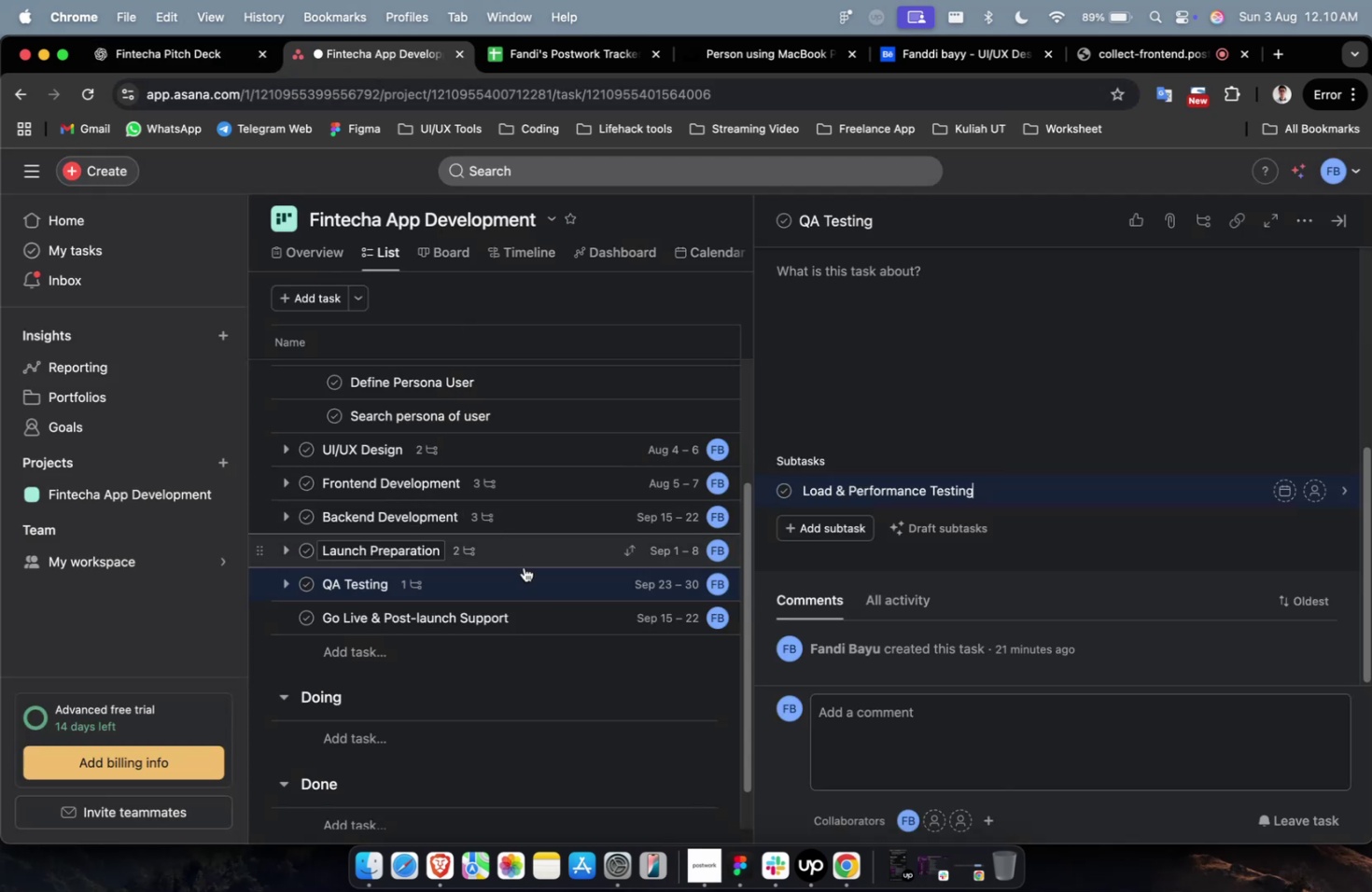 
left_click([526, 578])
 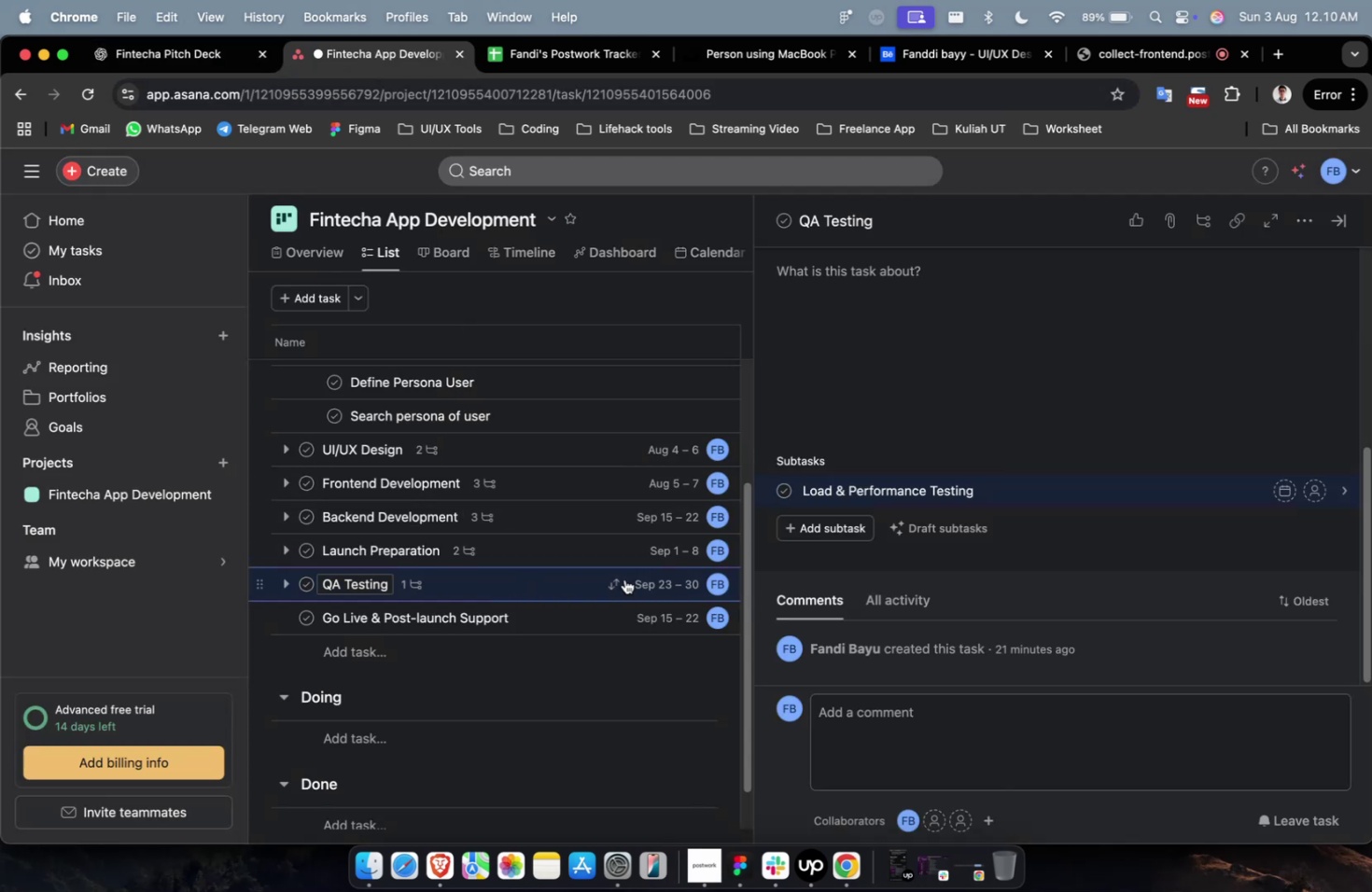 
scroll: coordinate [840, 525], scroll_direction: down, amount: 3.0
 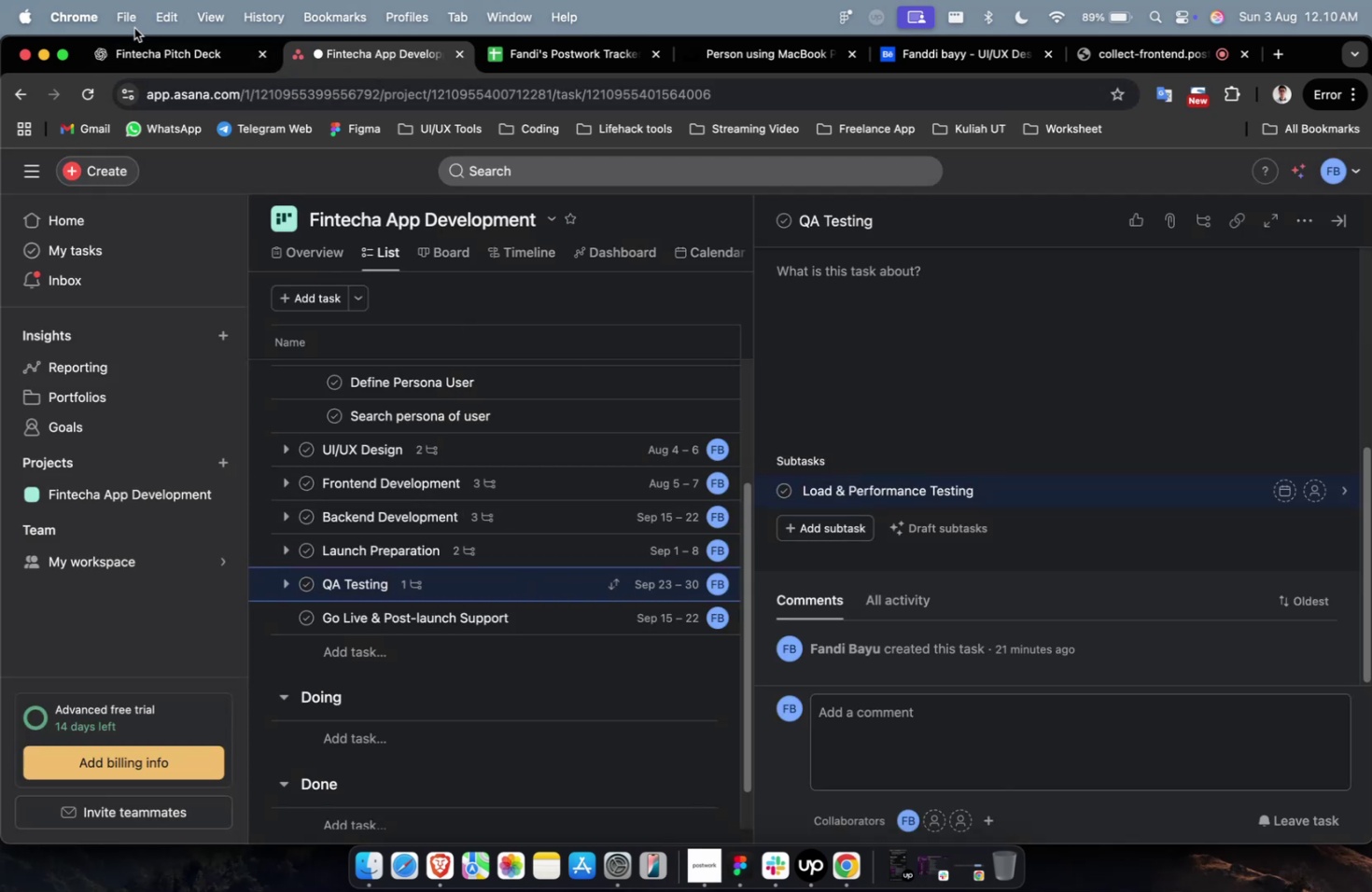 
left_click([141, 46])
 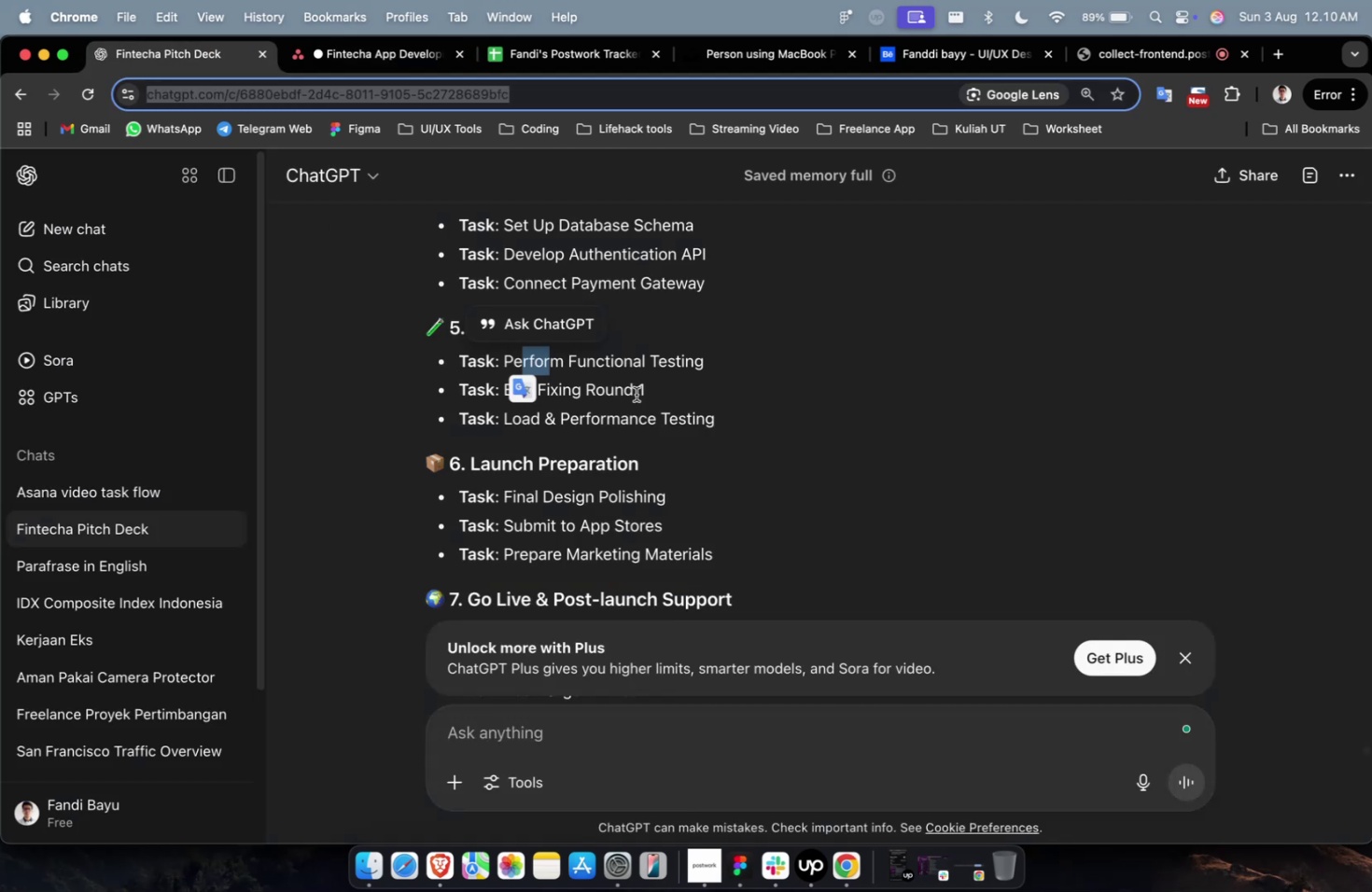 
left_click([742, 430])
 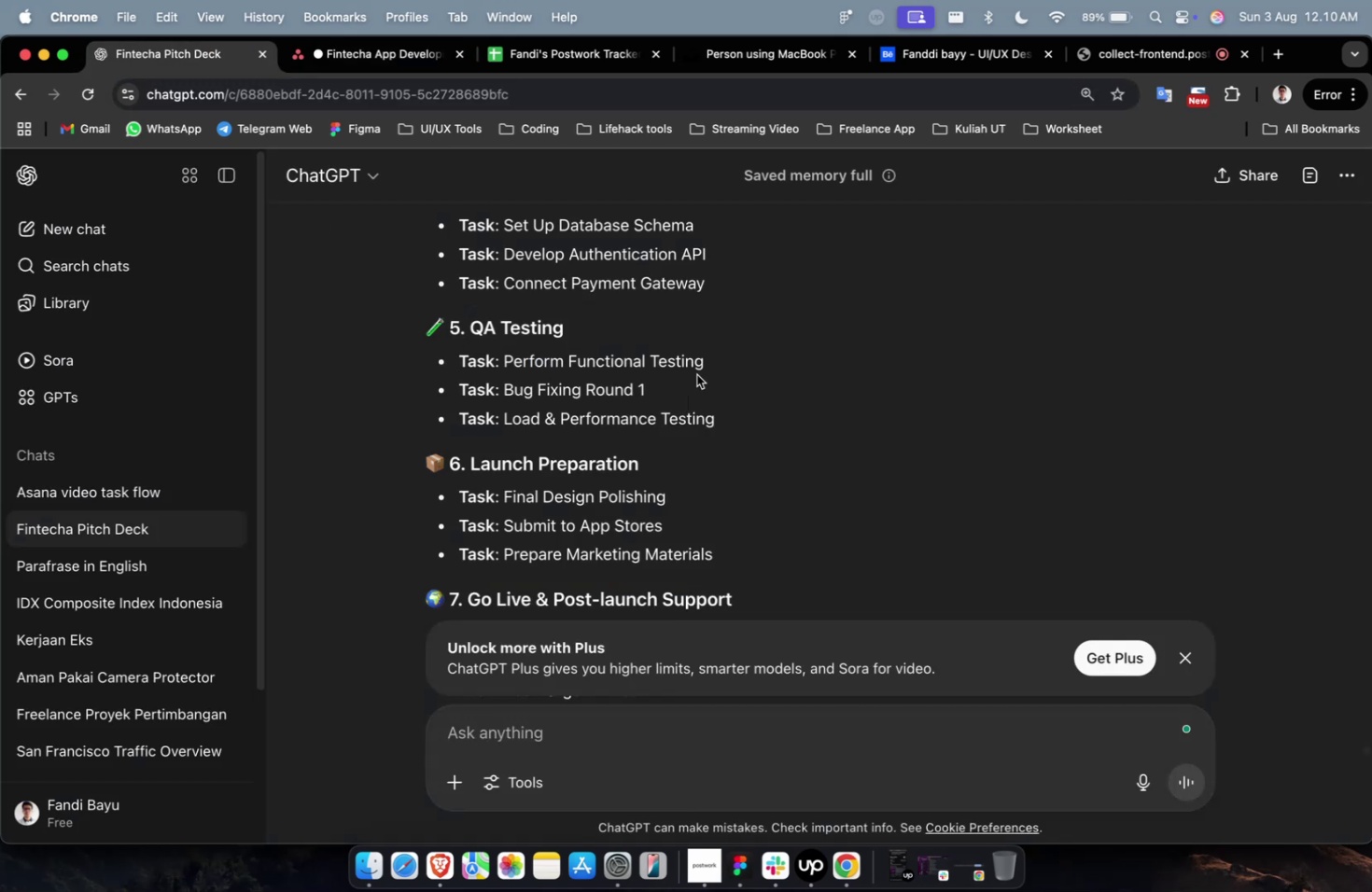 
left_click_drag(start_coordinate=[698, 369], to_coordinate=[507, 369])
 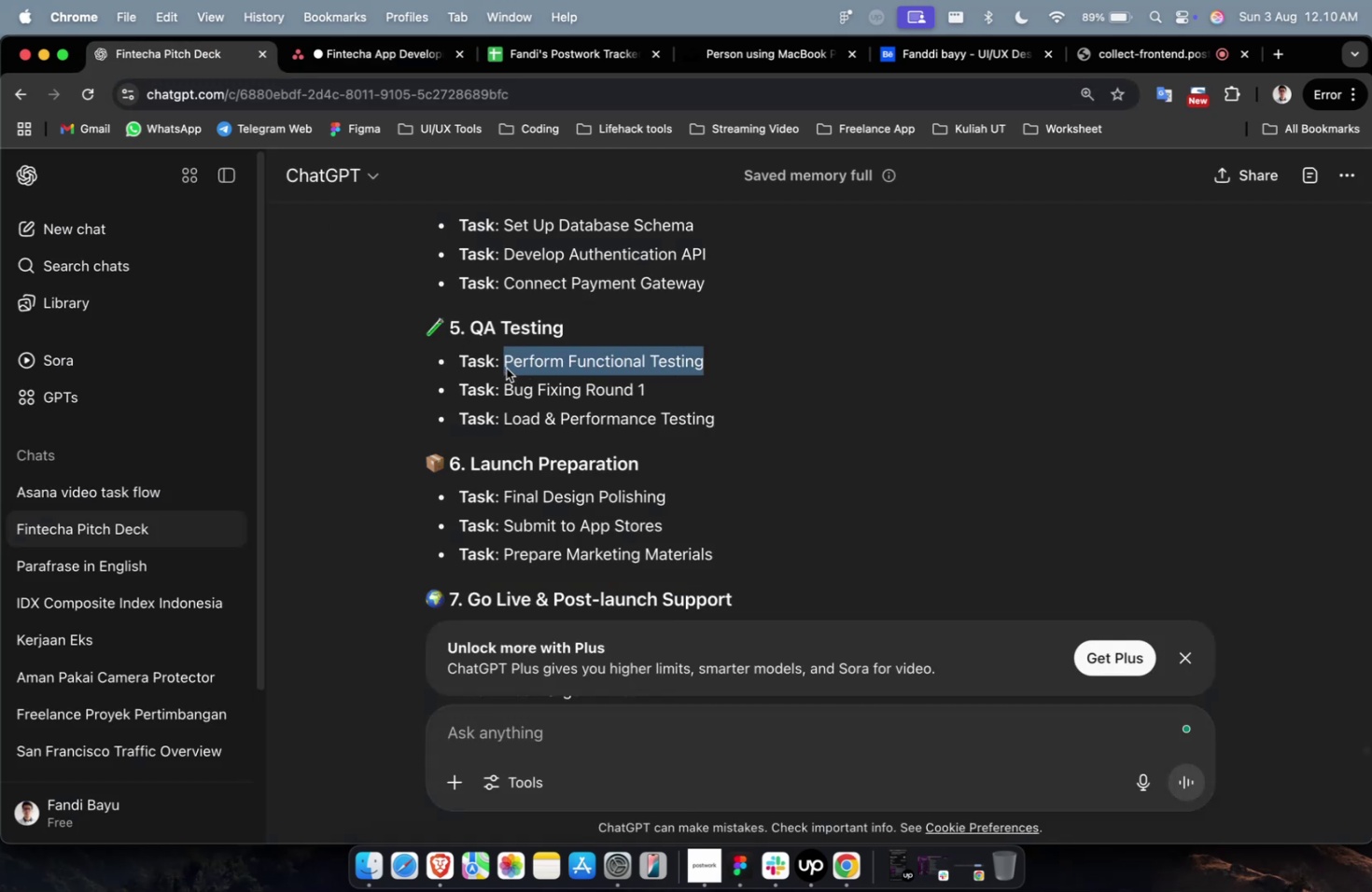 
key(Meta+CommandLeft)
 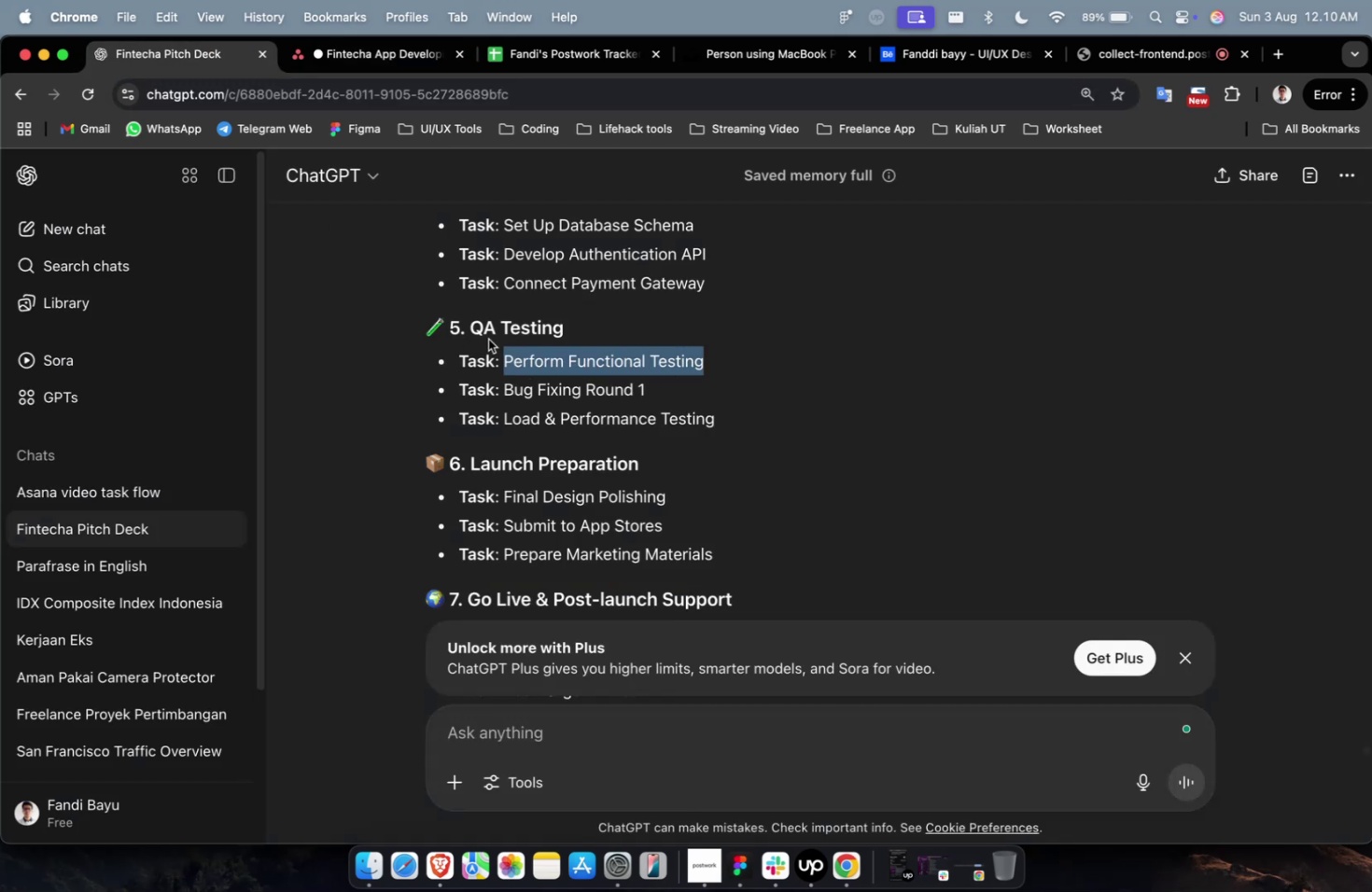 
key(Meta+C)
 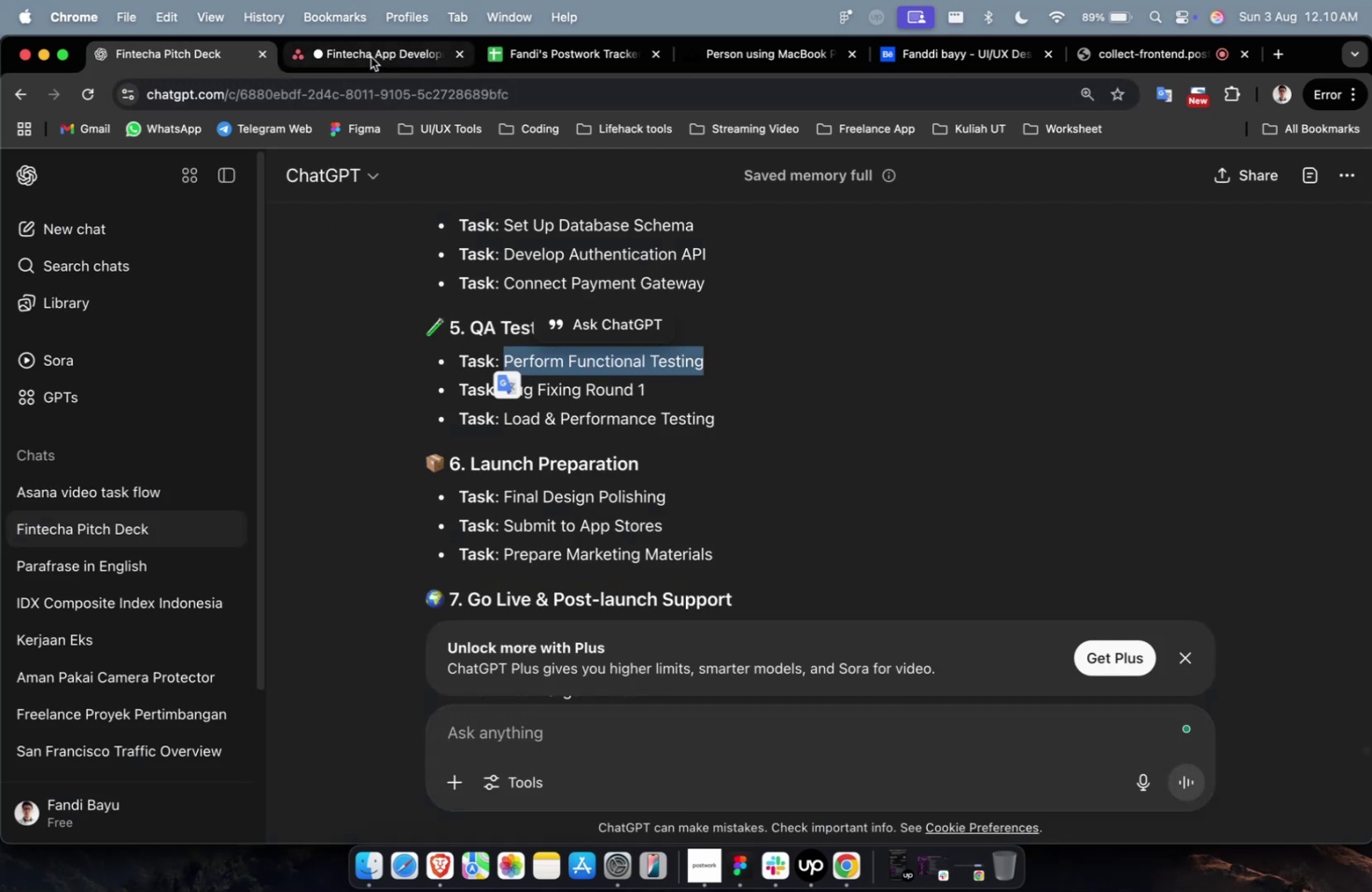 
left_click([371, 57])
 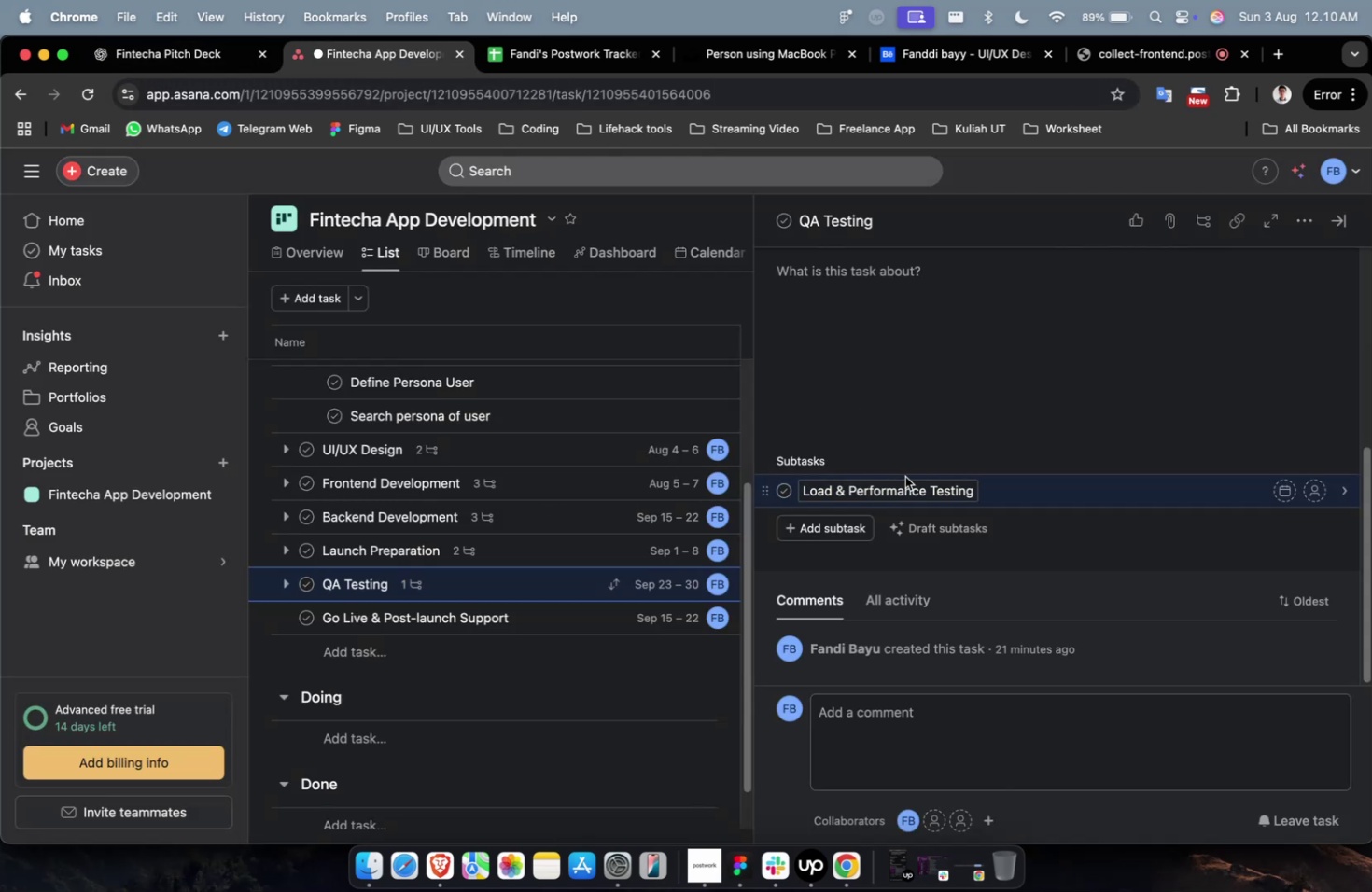 
key(Meta+A)
 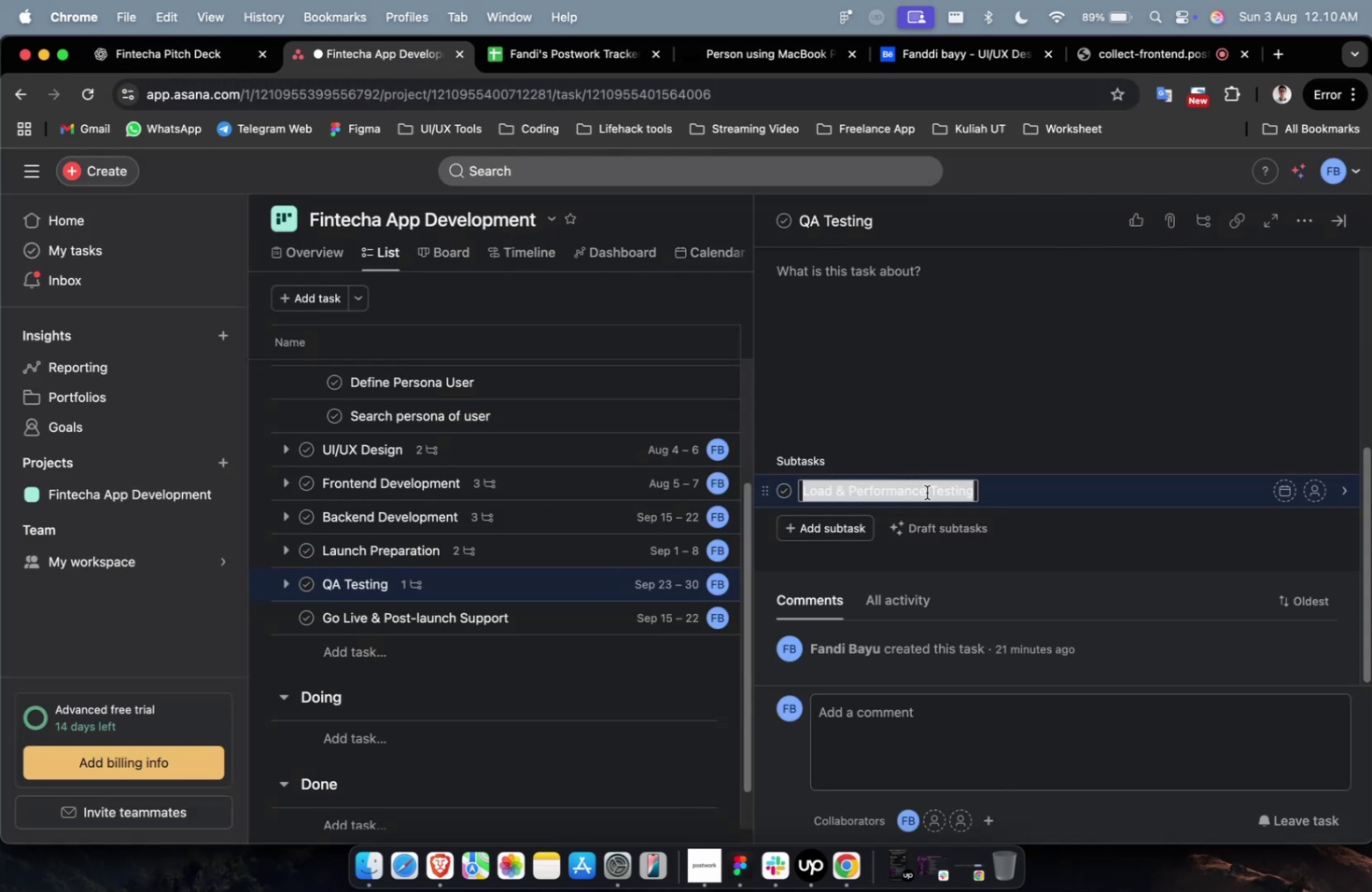 
key(Meta+V)
 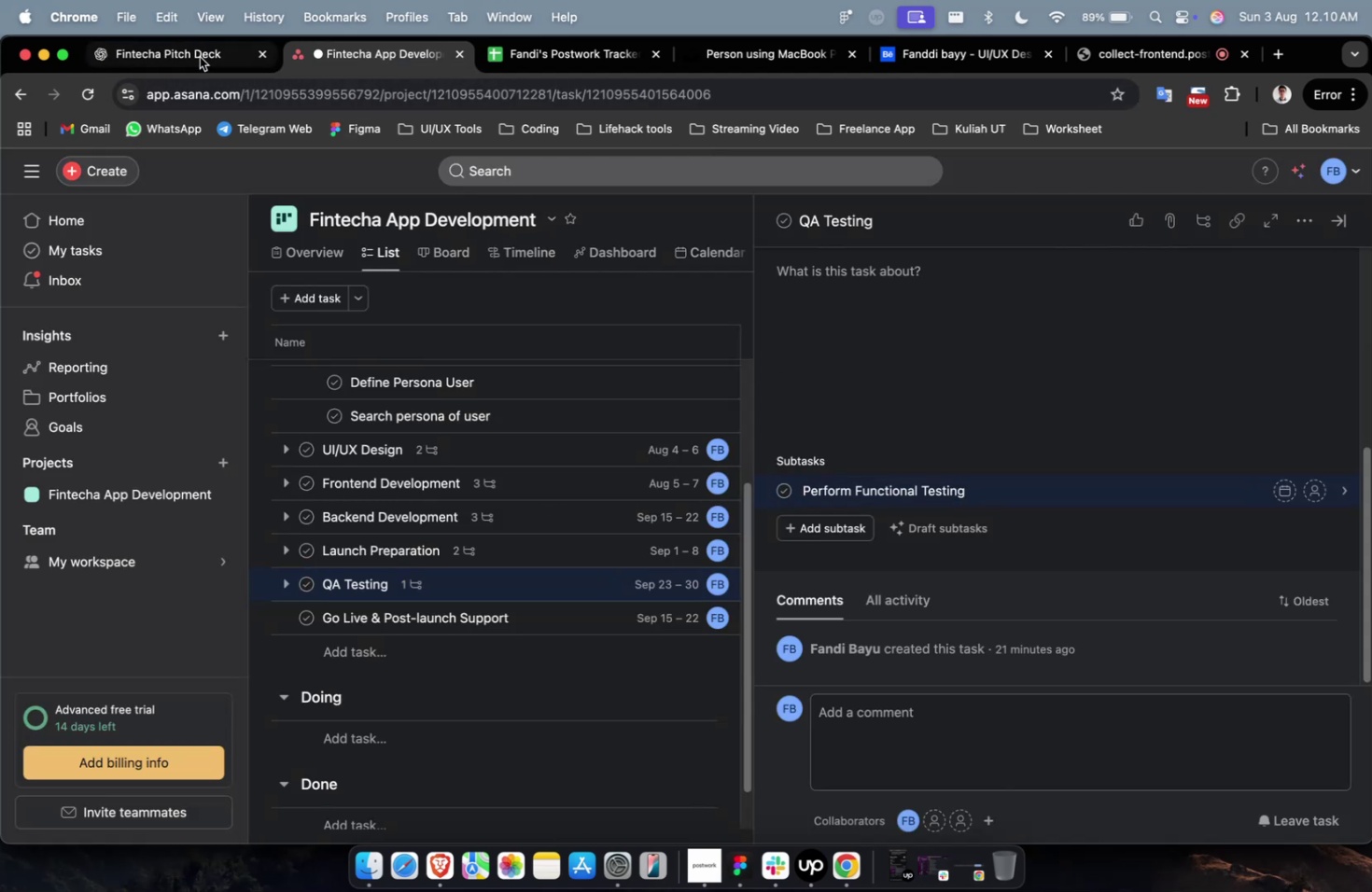 
left_click([197, 56])
 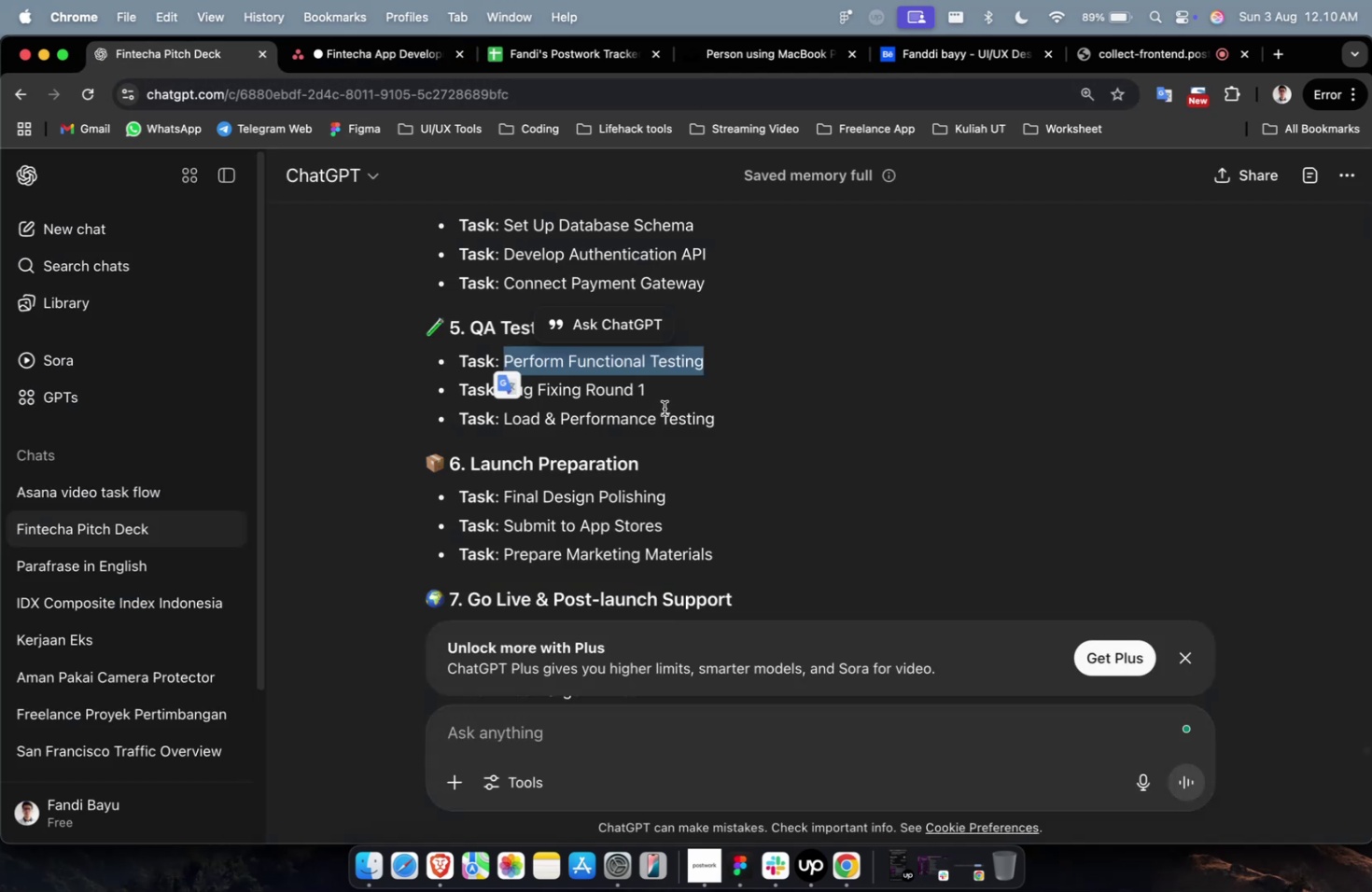 
left_click_drag(start_coordinate=[661, 399], to_coordinate=[500, 393])
 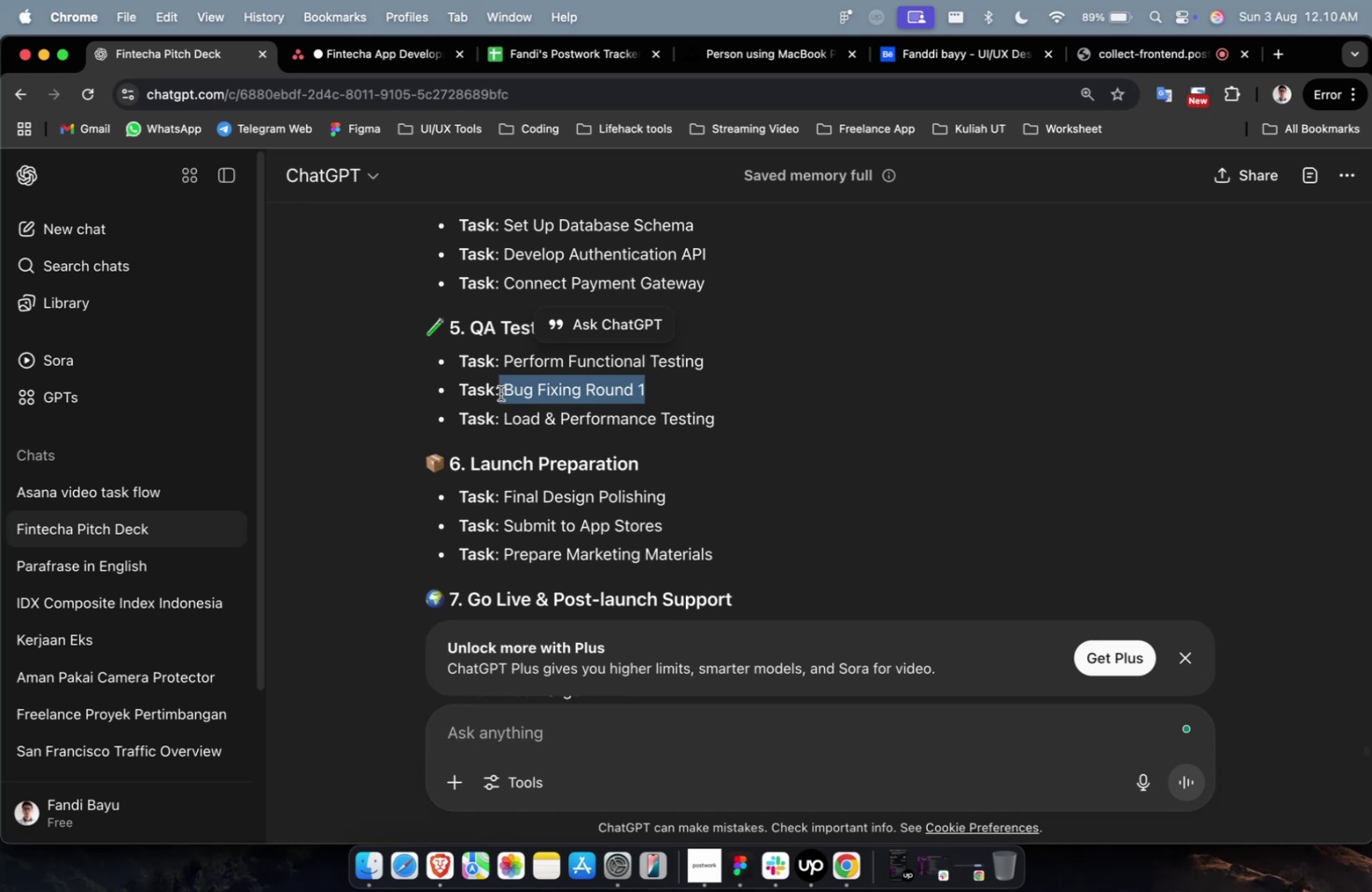 
key(Meta+C)
 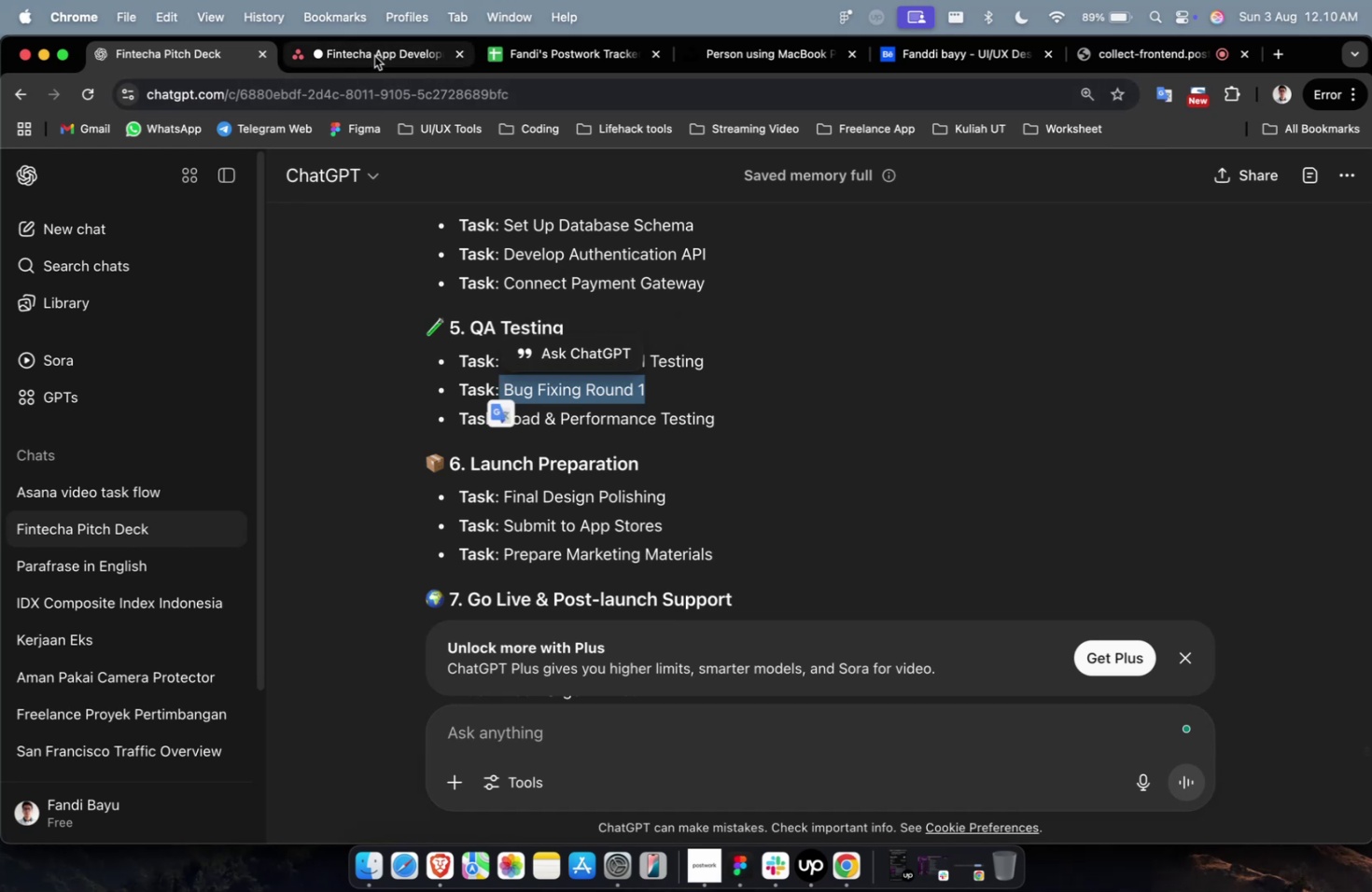 
left_click([373, 55])
 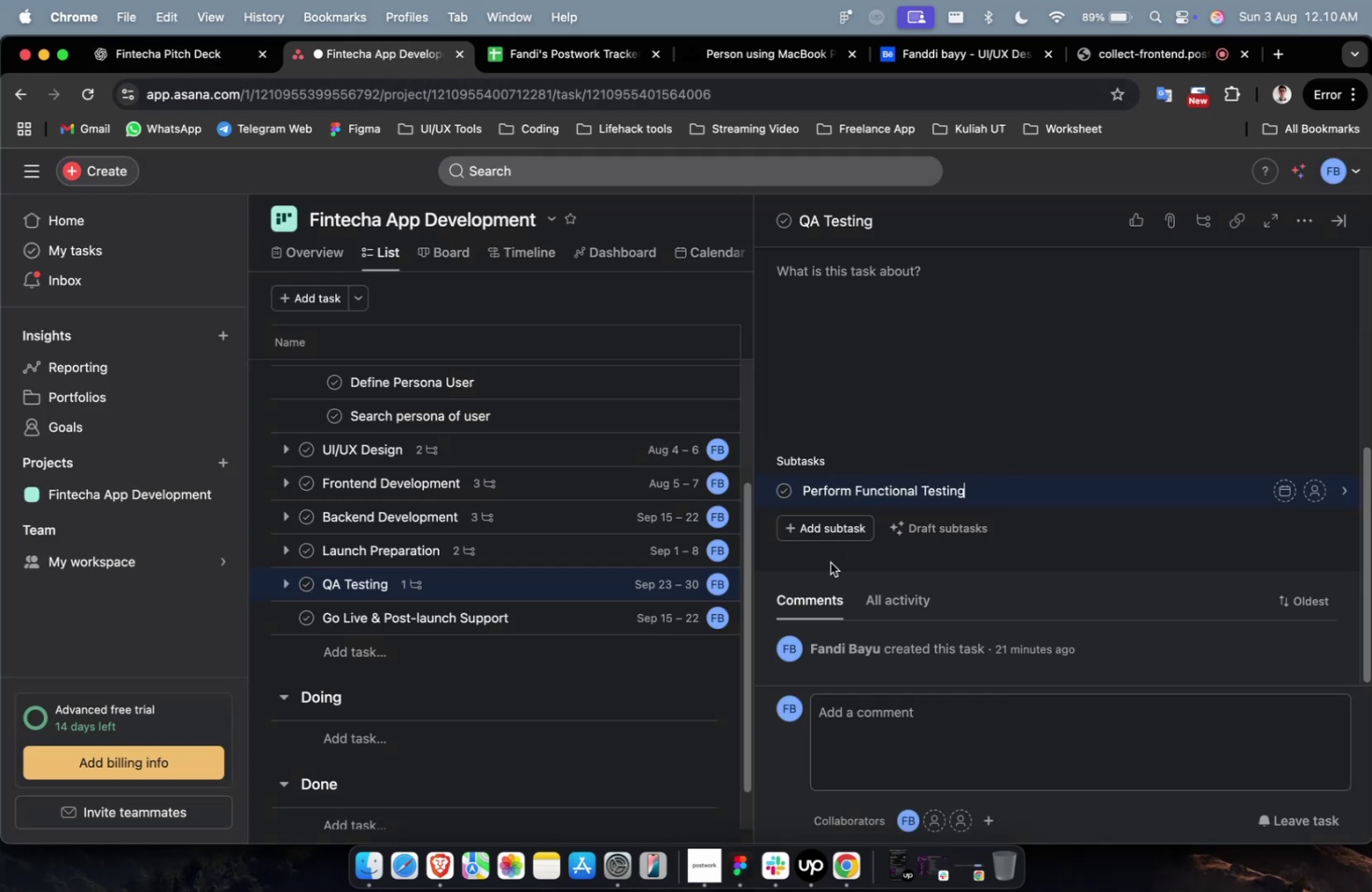 
left_click([826, 519])
 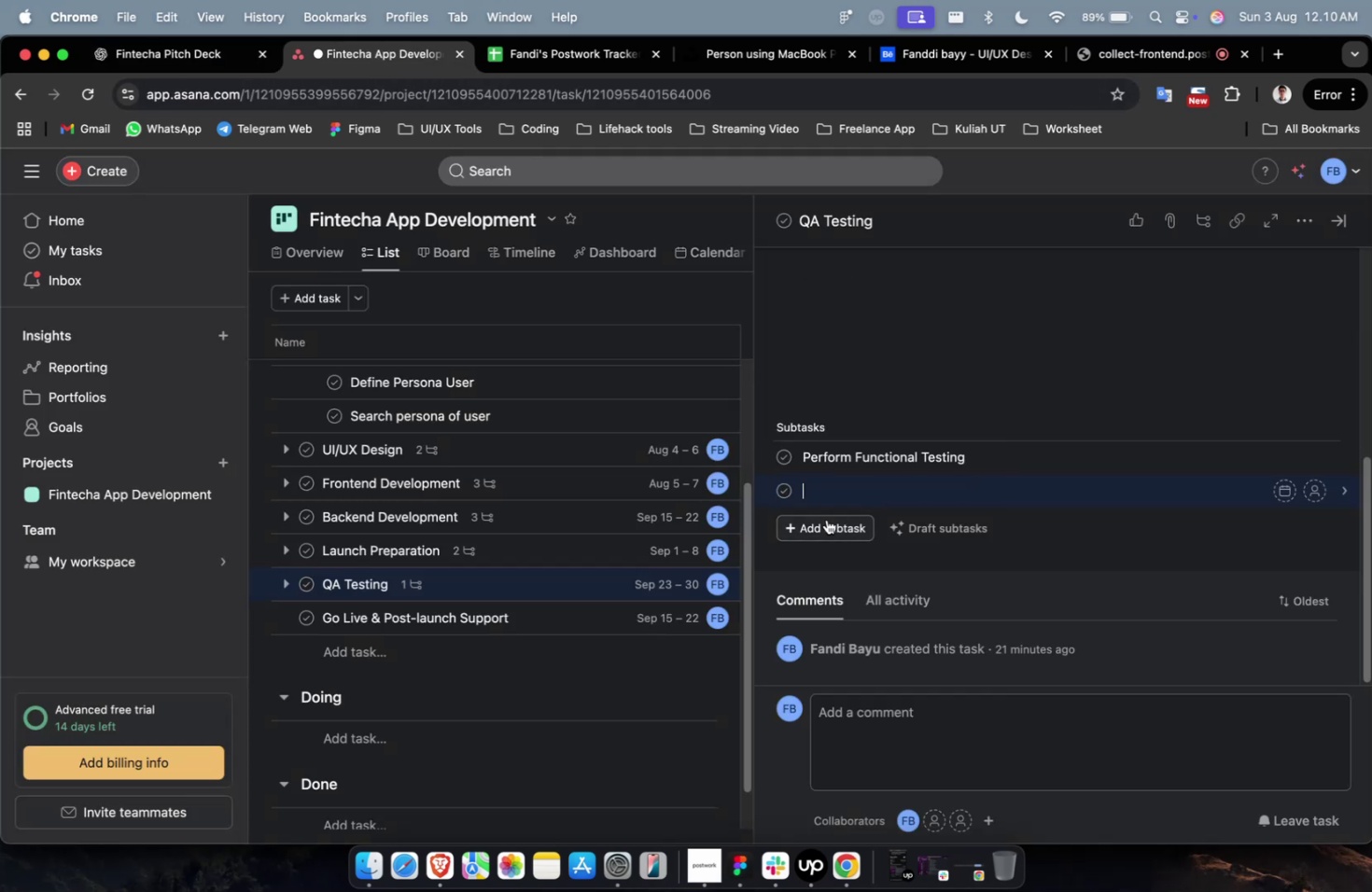 
hold_key(key=CommandLeft, duration=0.67)
 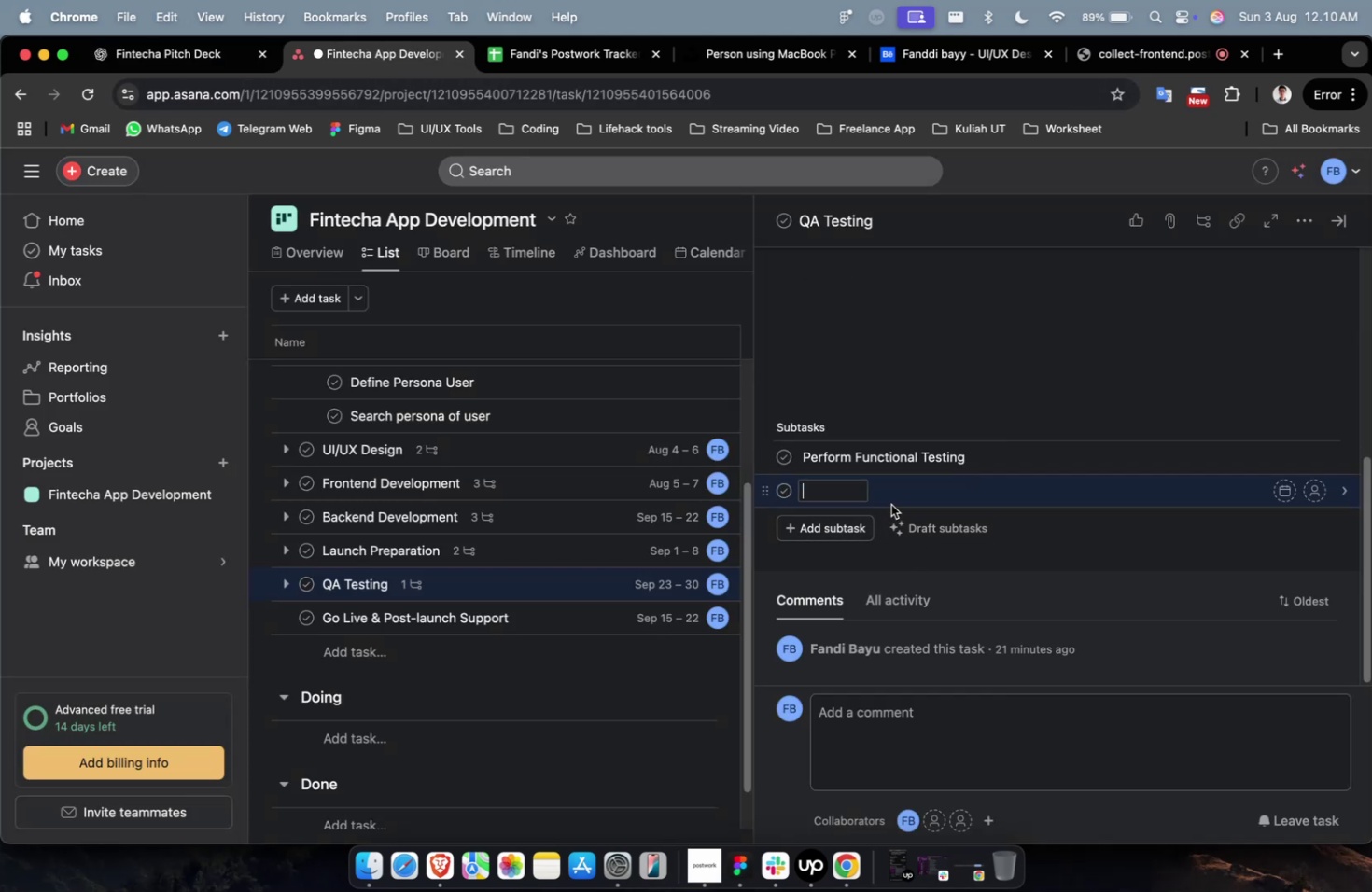 
key(Meta+CommandLeft)
 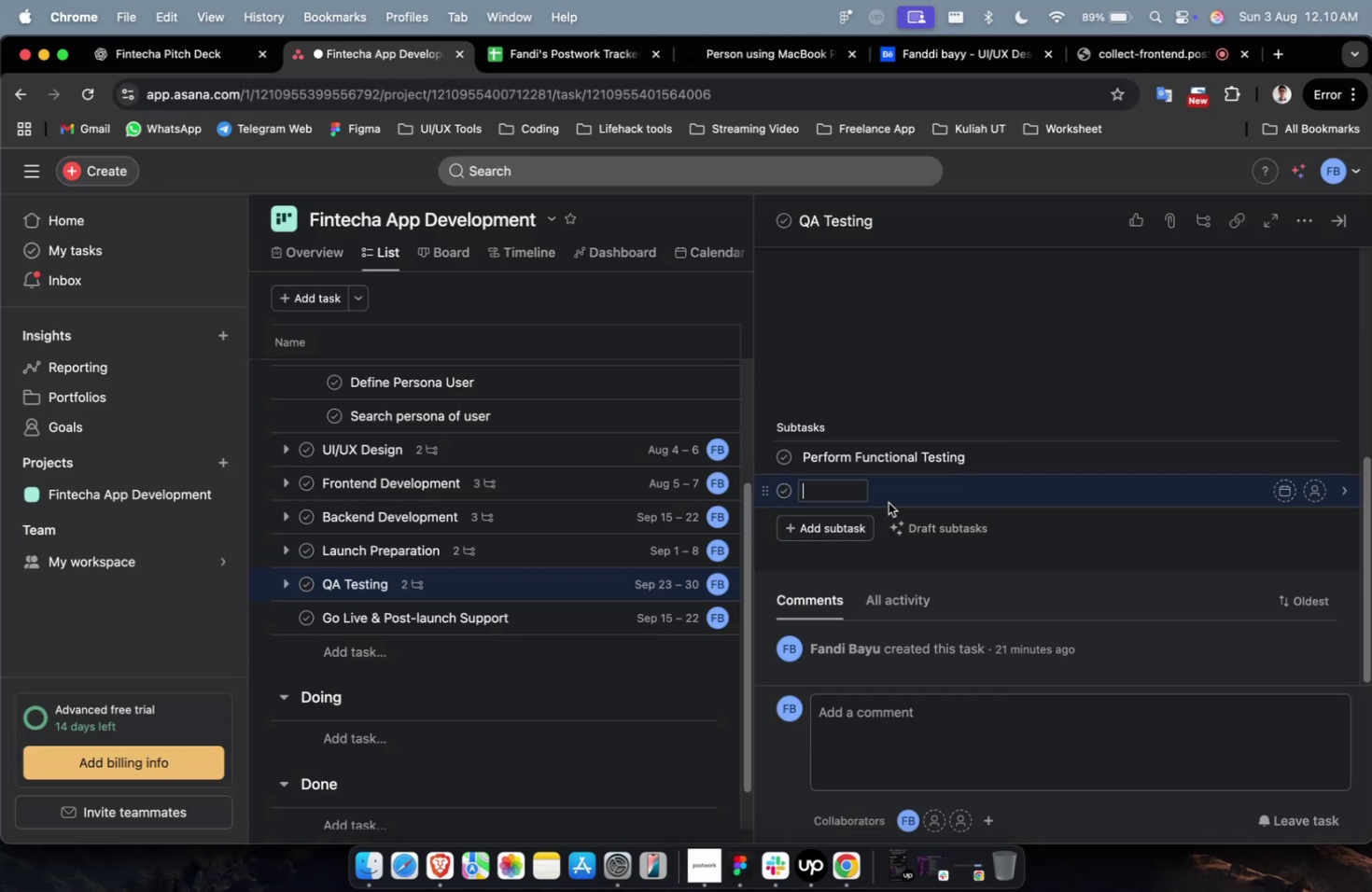 
key(Meta+V)
 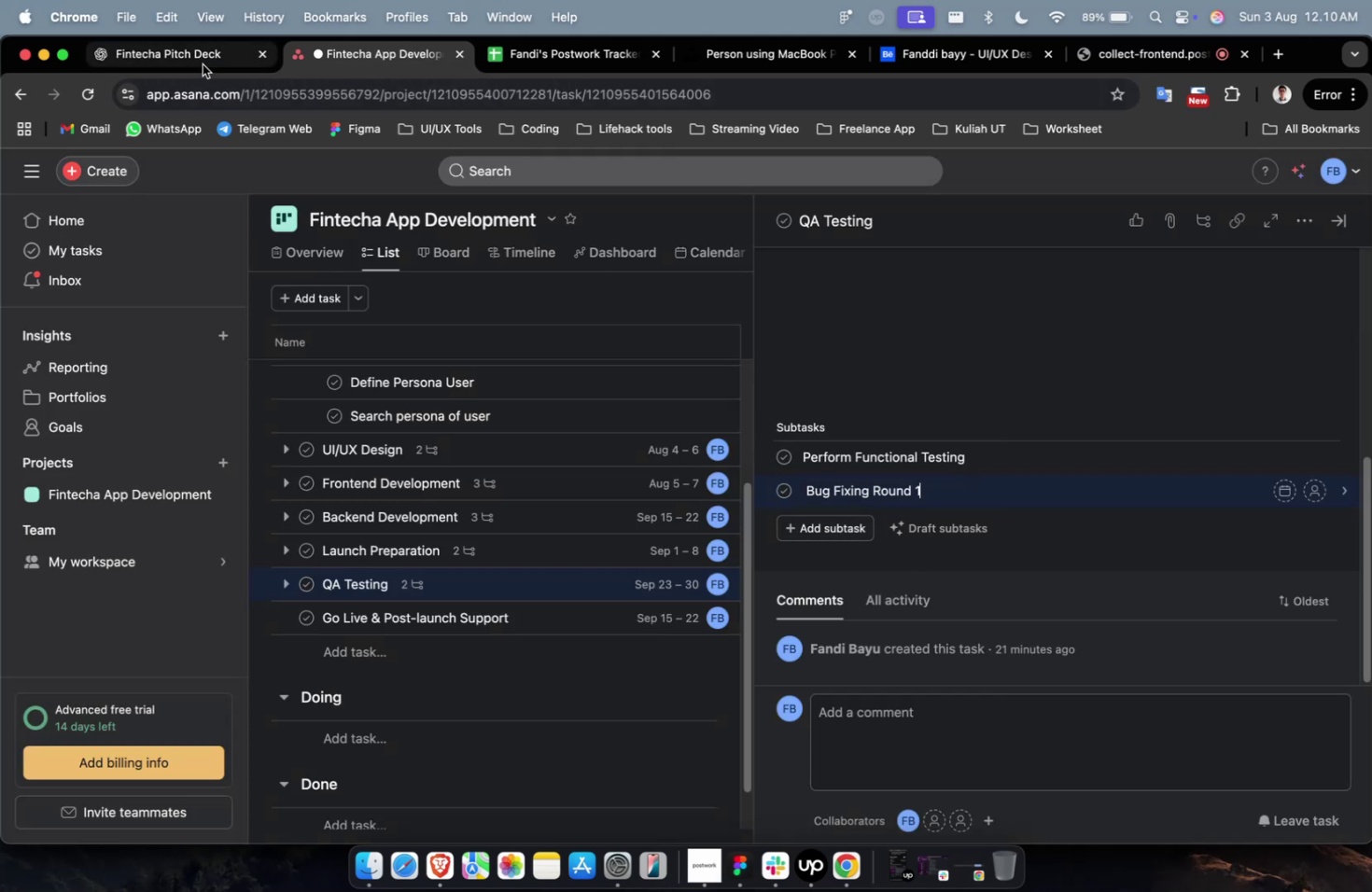 
left_click([198, 61])
 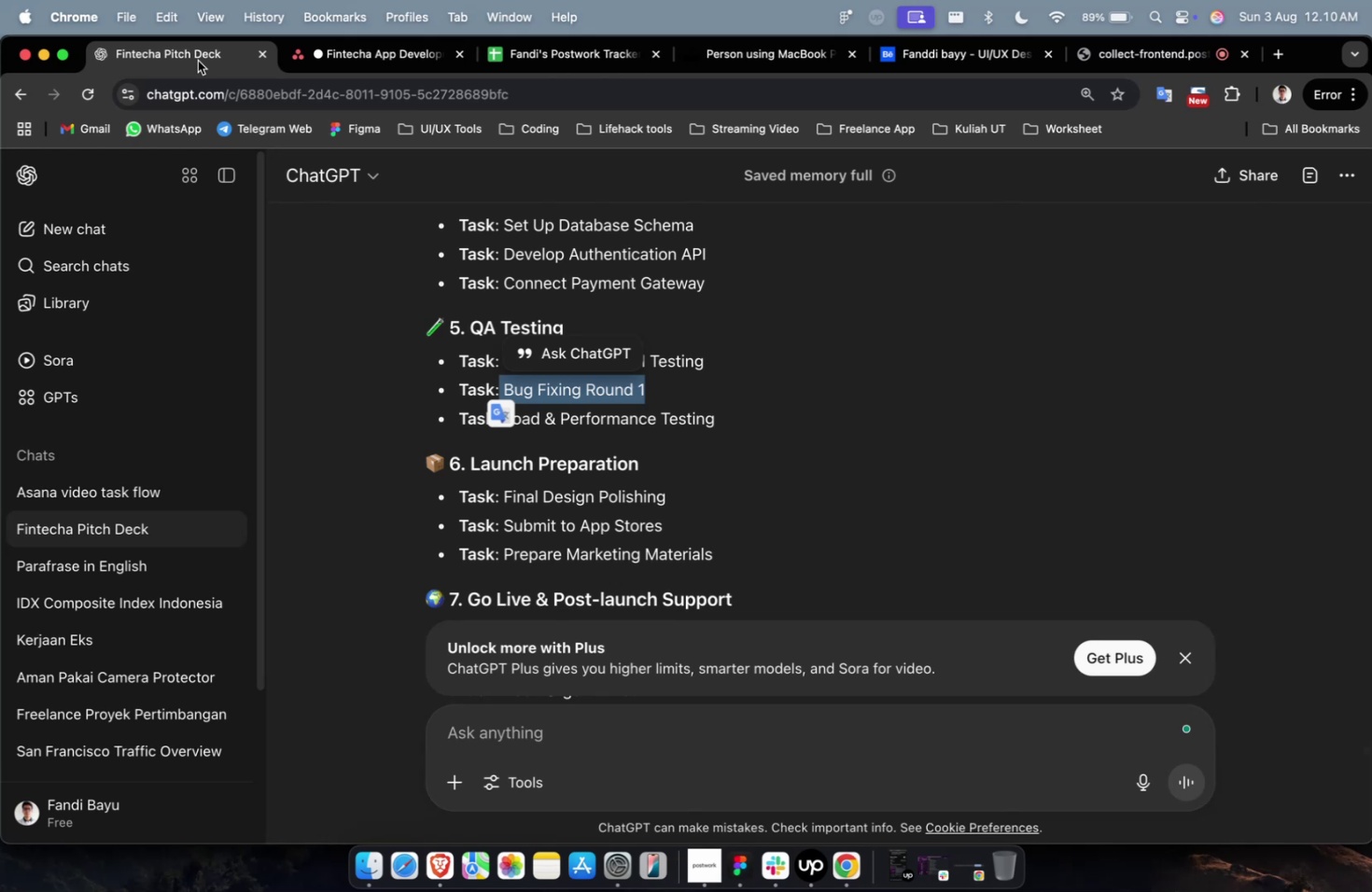 
wait(6.33)
 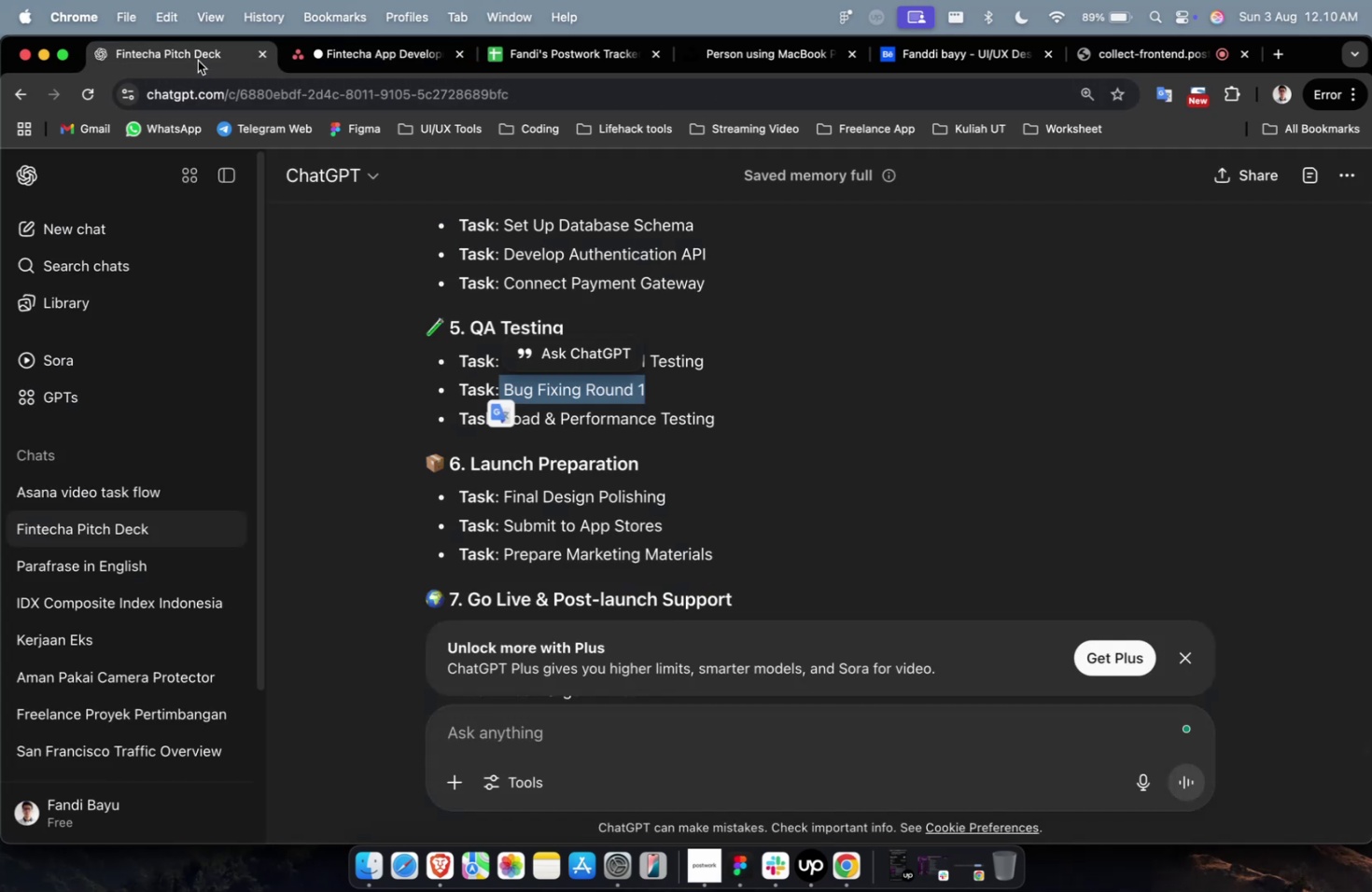 
key(Meta+C)
 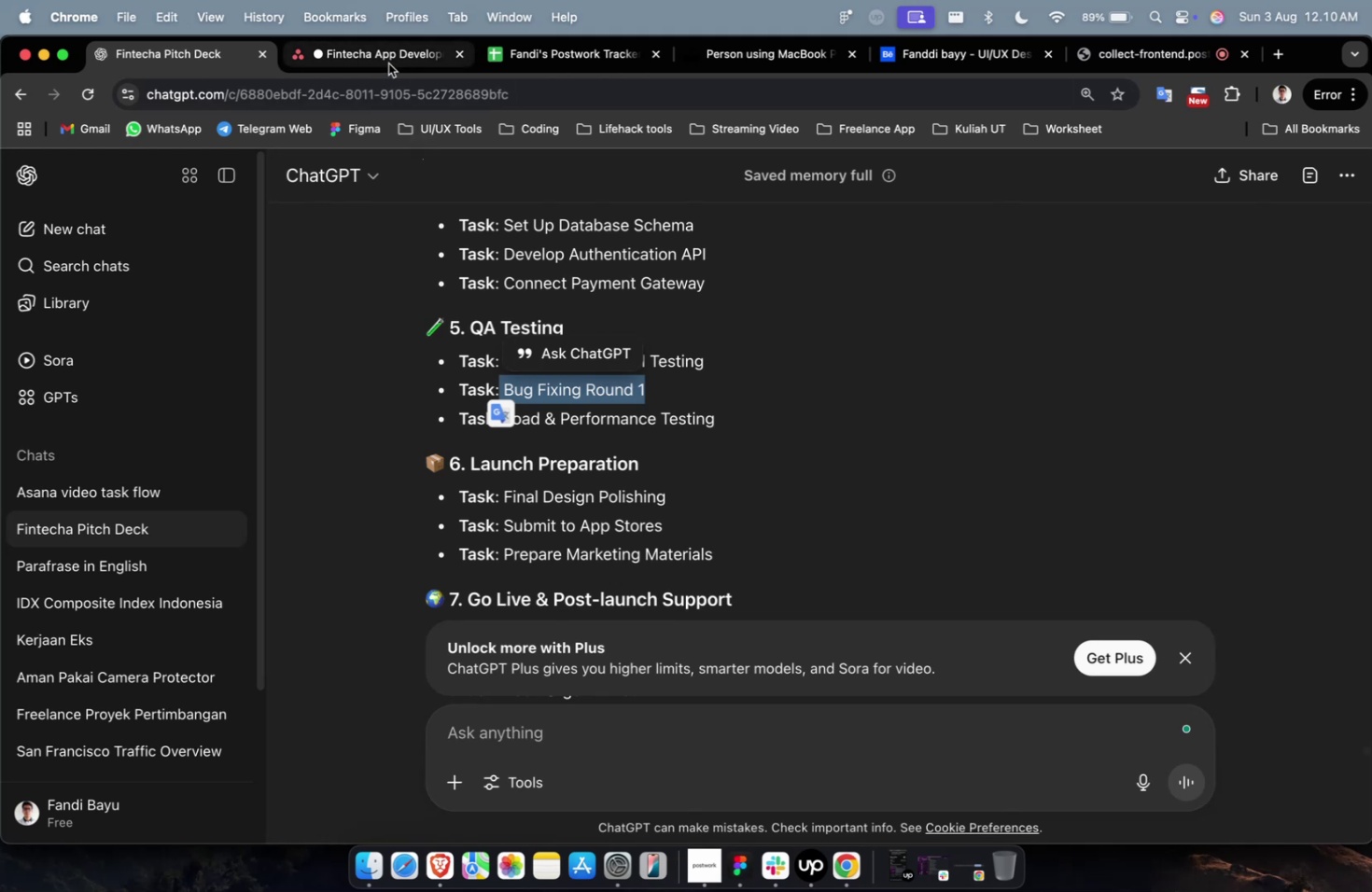 
left_click([388, 63])
 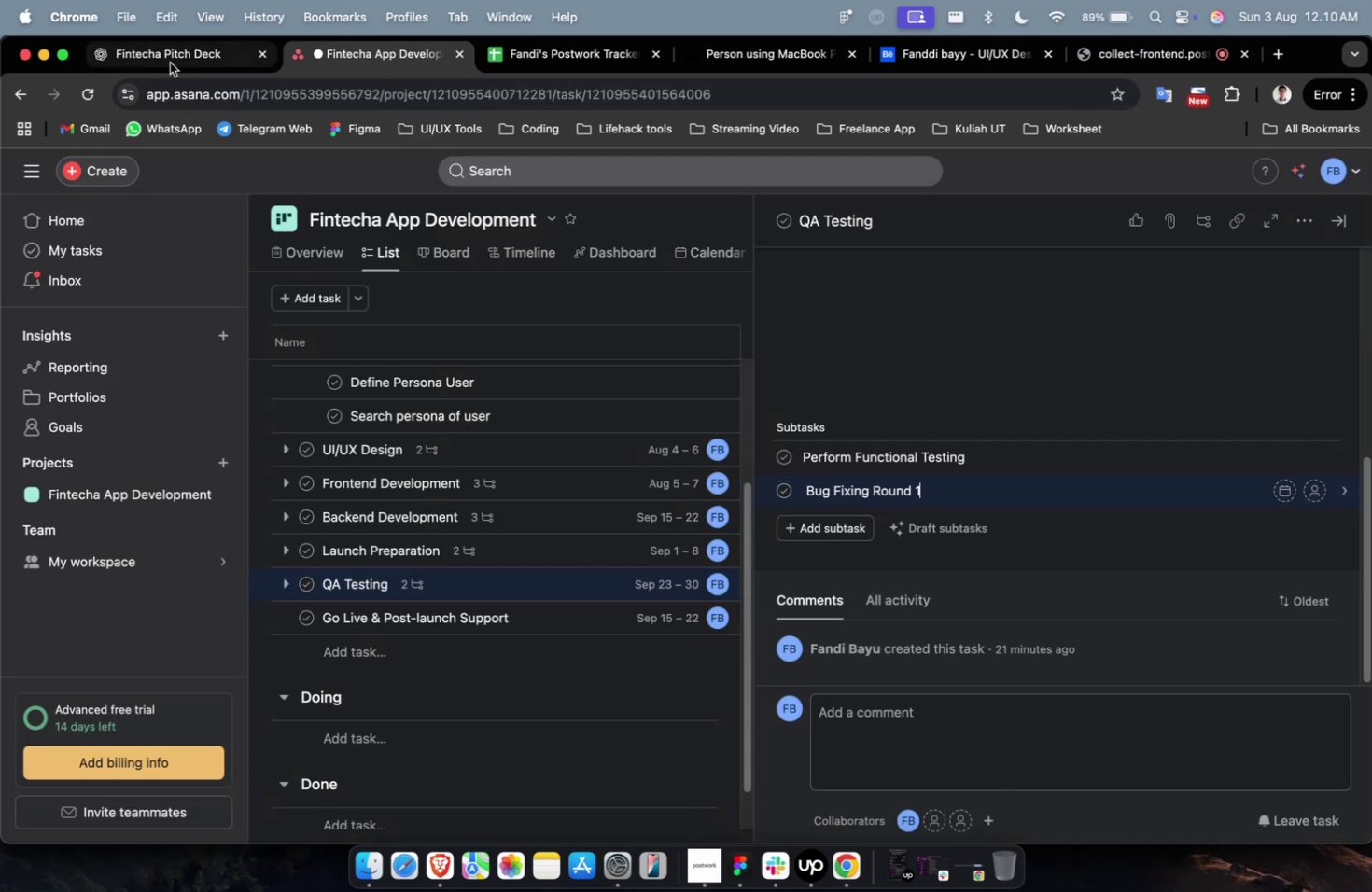 
left_click([166, 60])
 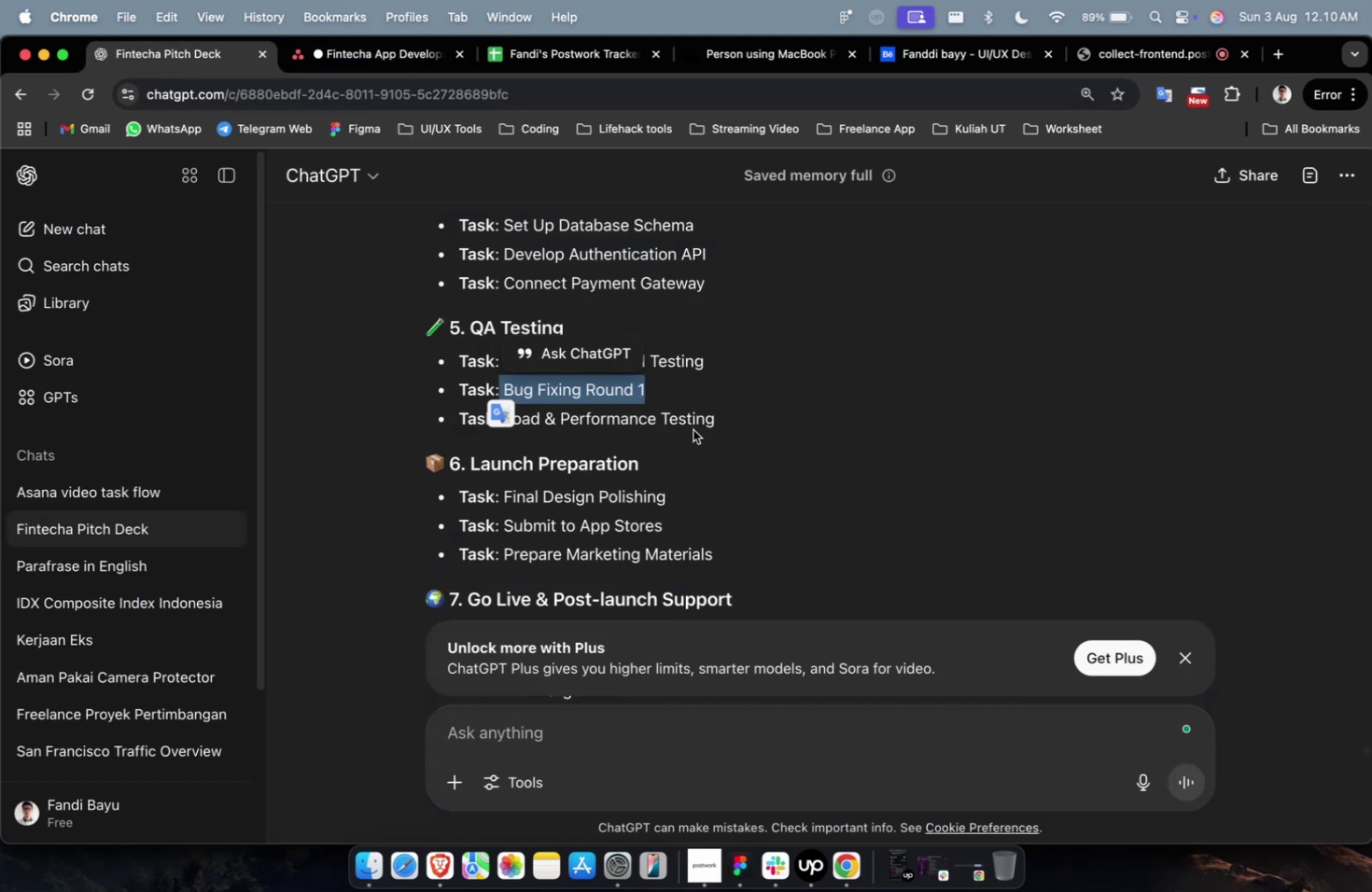 
left_click_drag(start_coordinate=[721, 422], to_coordinate=[502, 416])
 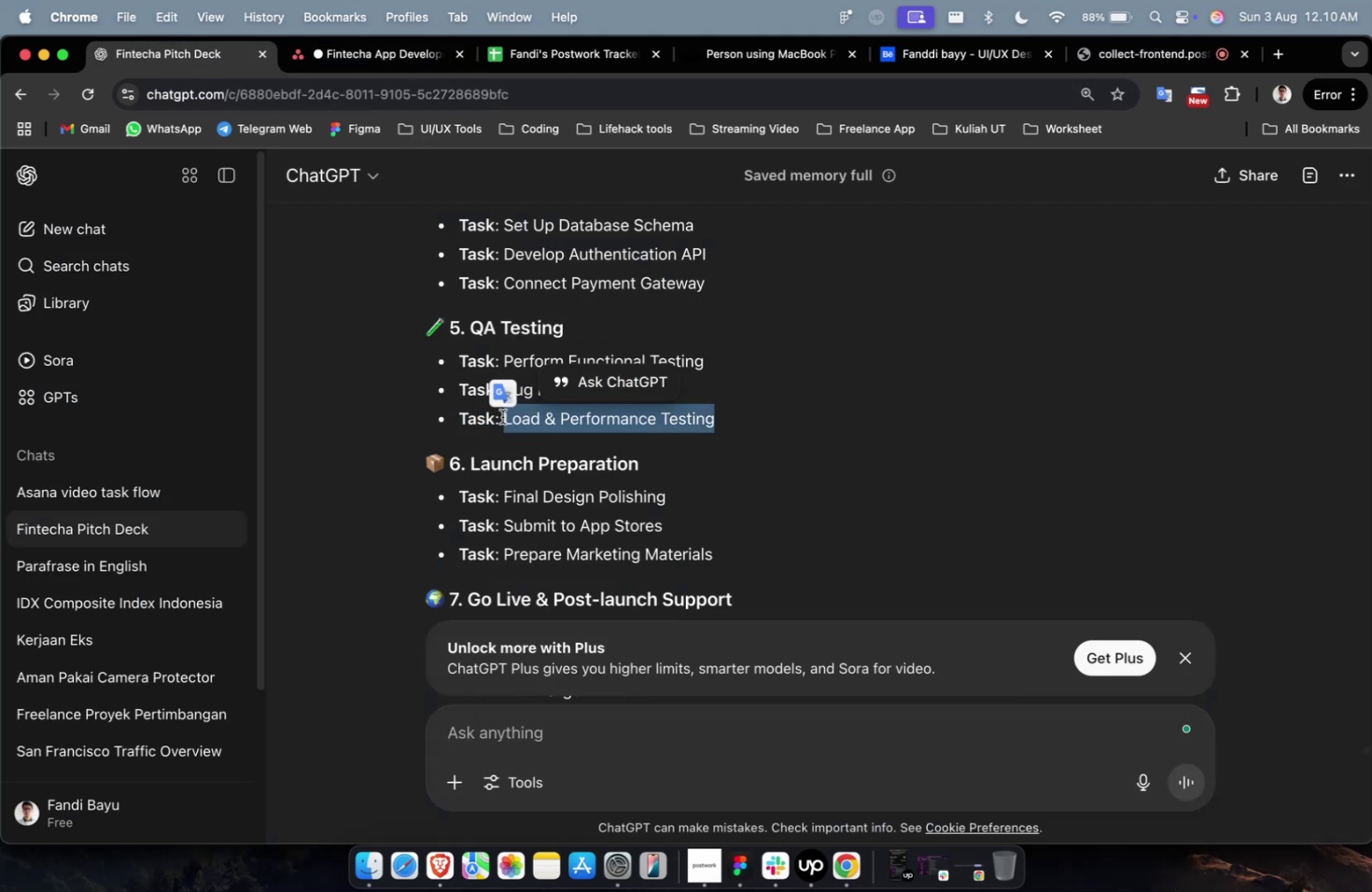 
key(Meta+C)
 